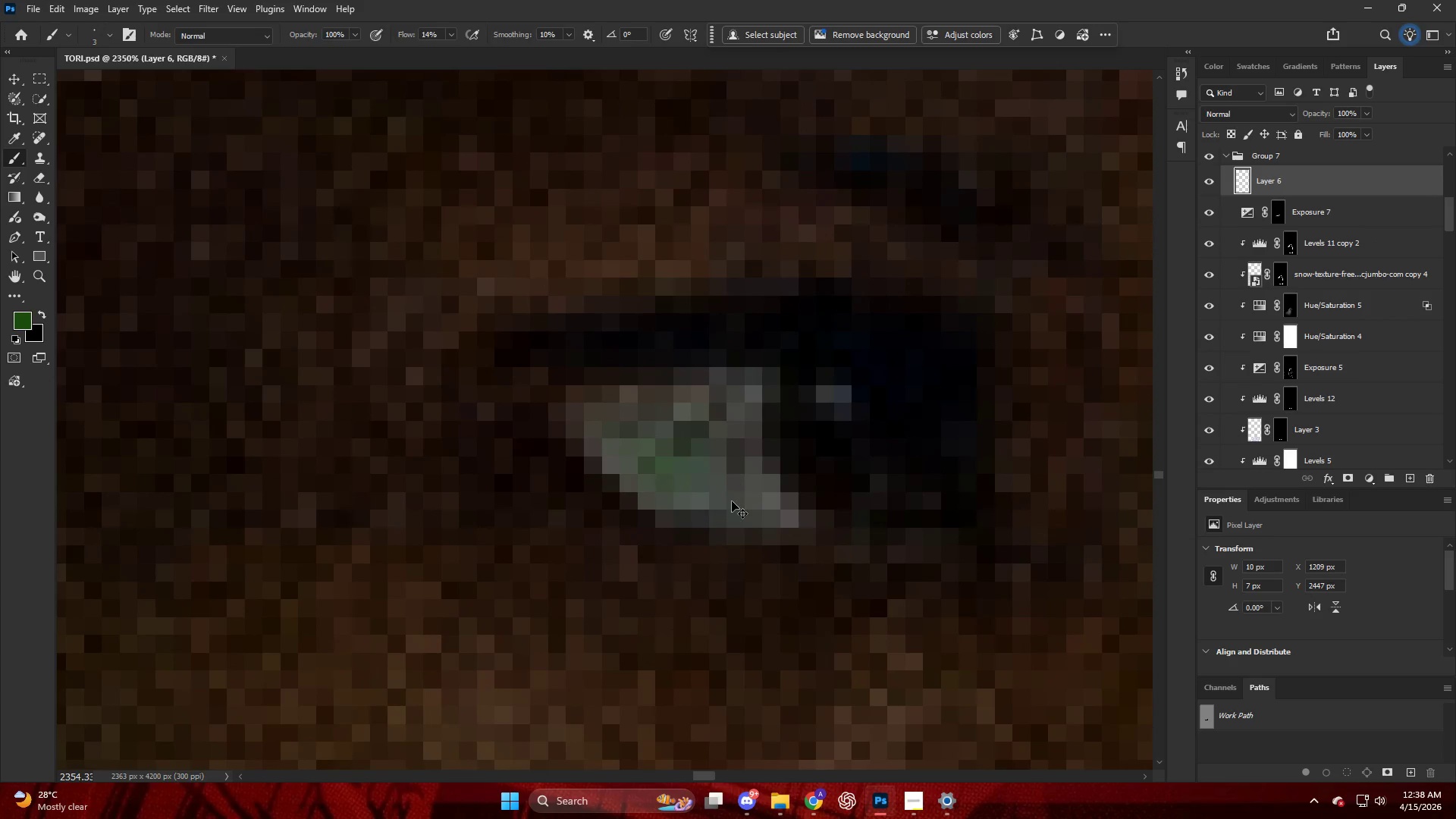 
key(Control+Z)
 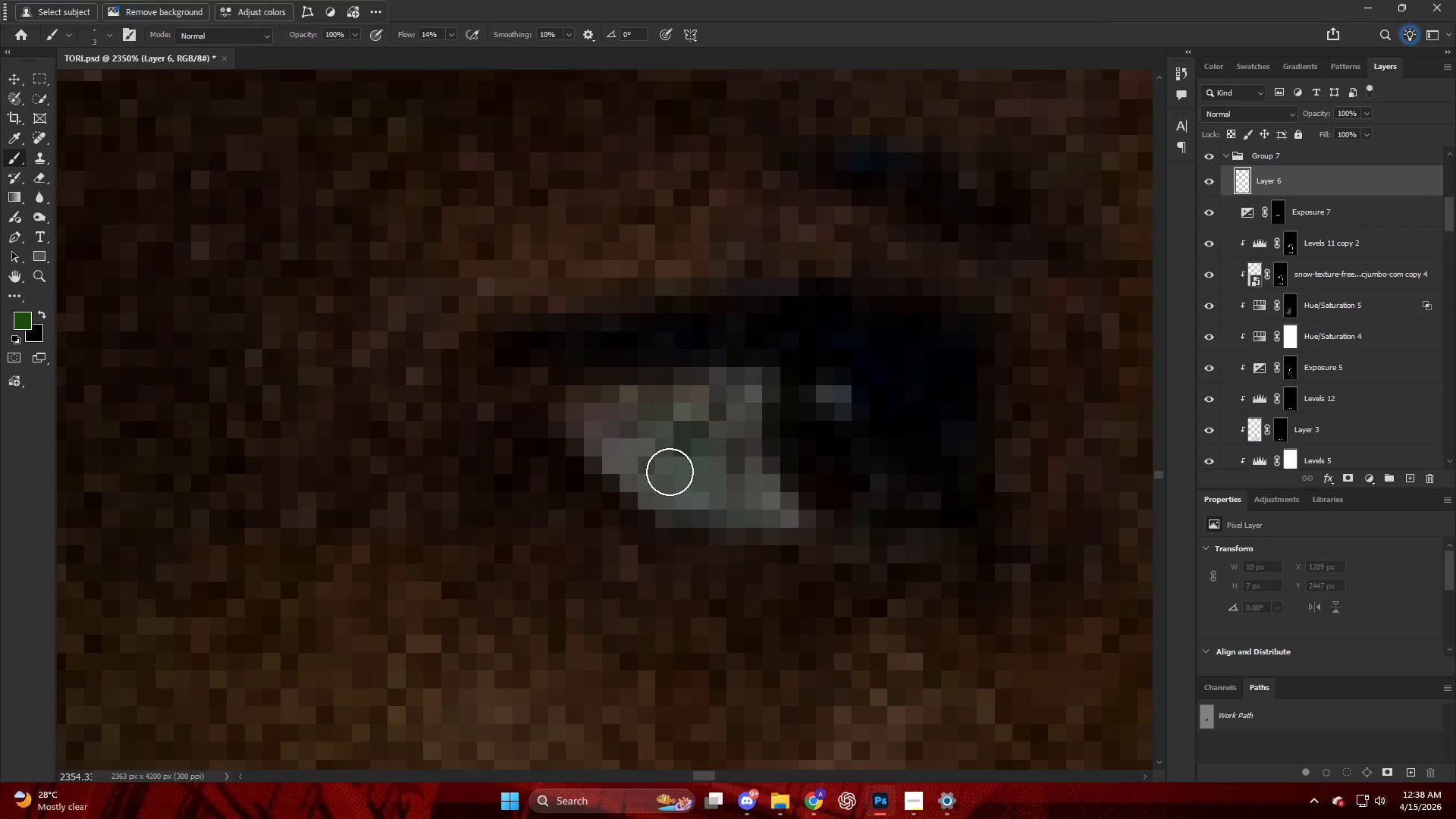 
key(Alt+AltLeft)
 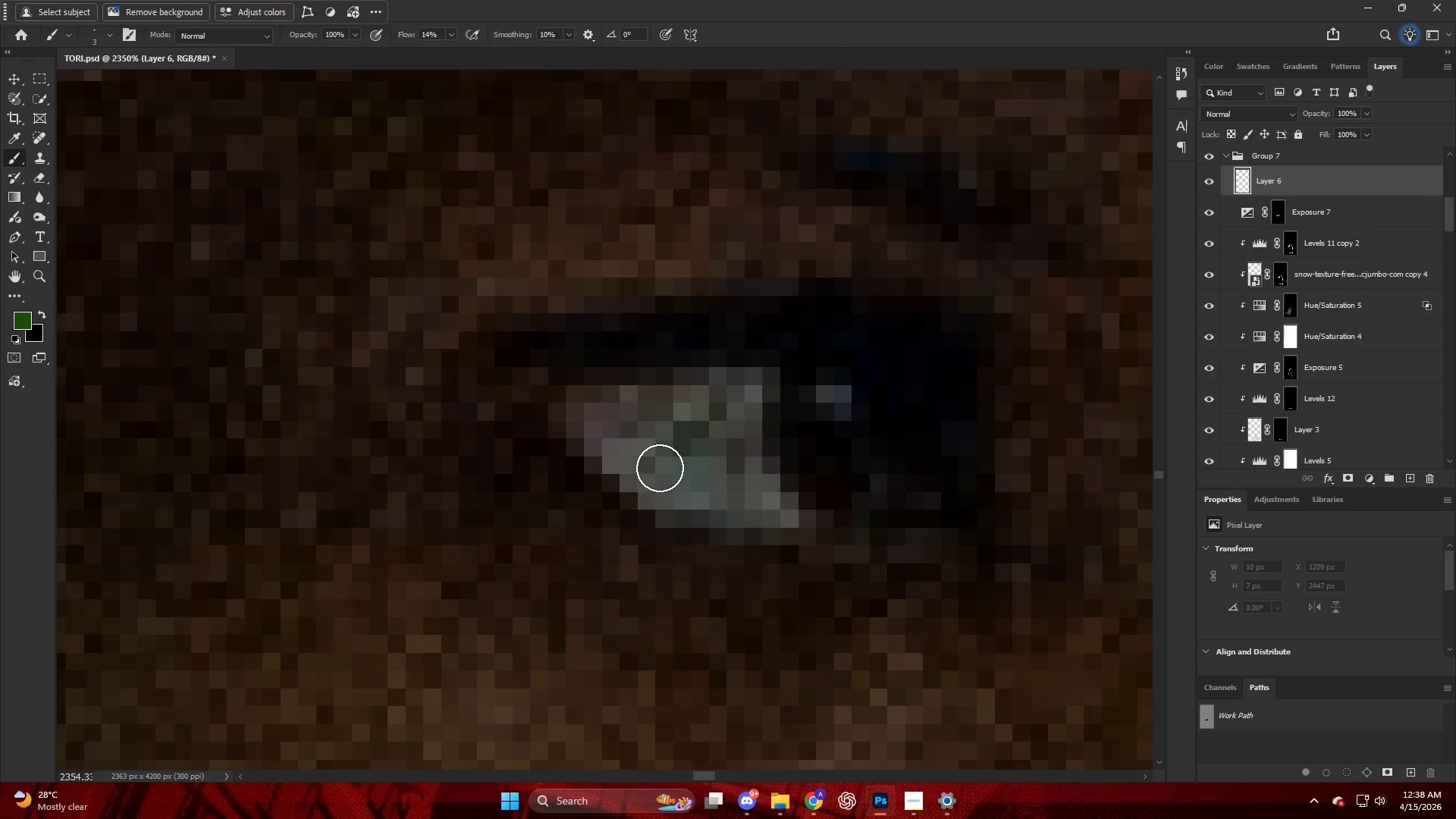 
left_click_drag(start_coordinate=[617, 438], to_coordinate=[818, 494])
 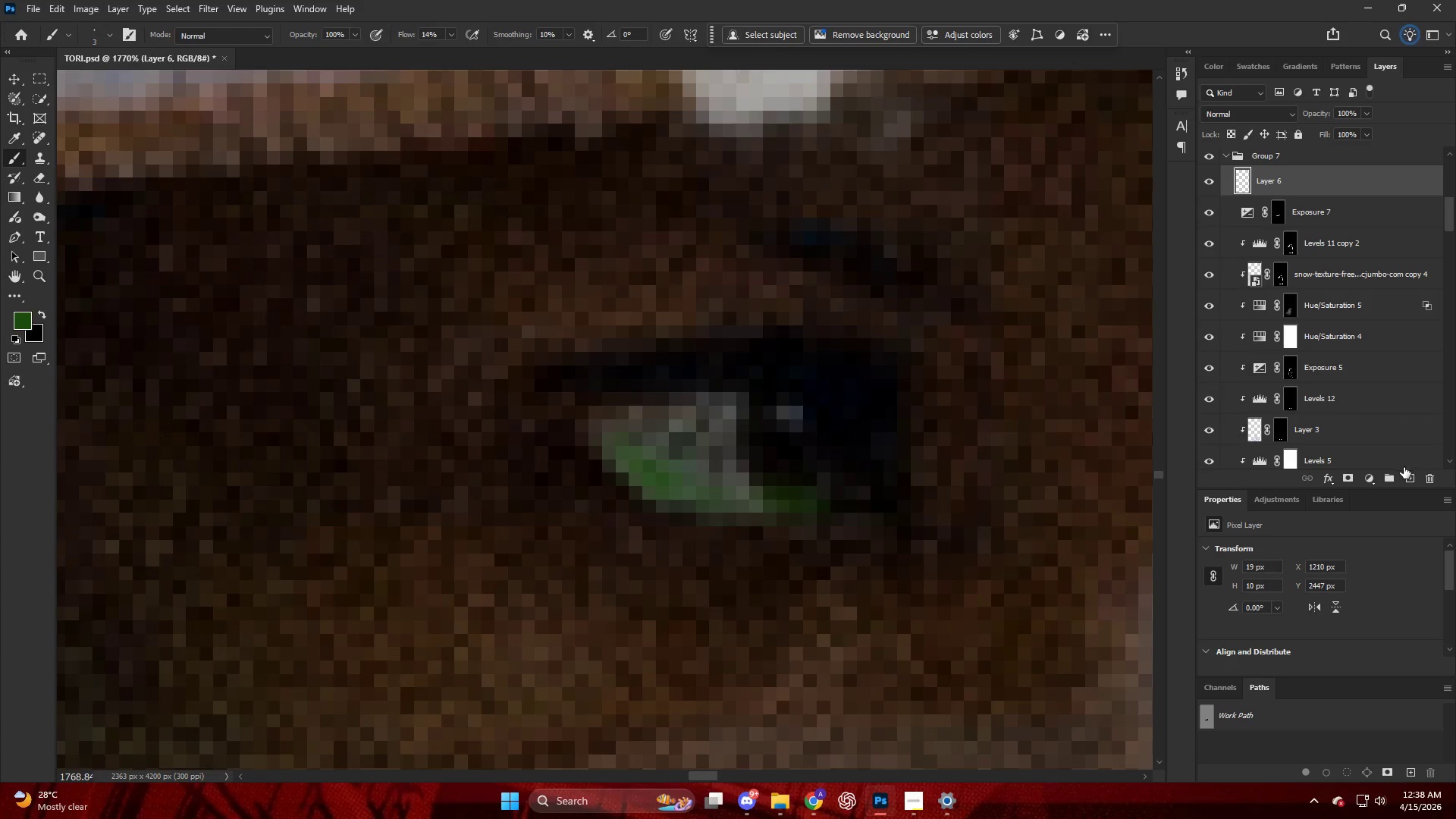 
scroll: coordinate [657, 468], scroll_direction: down, amount: 3.0
 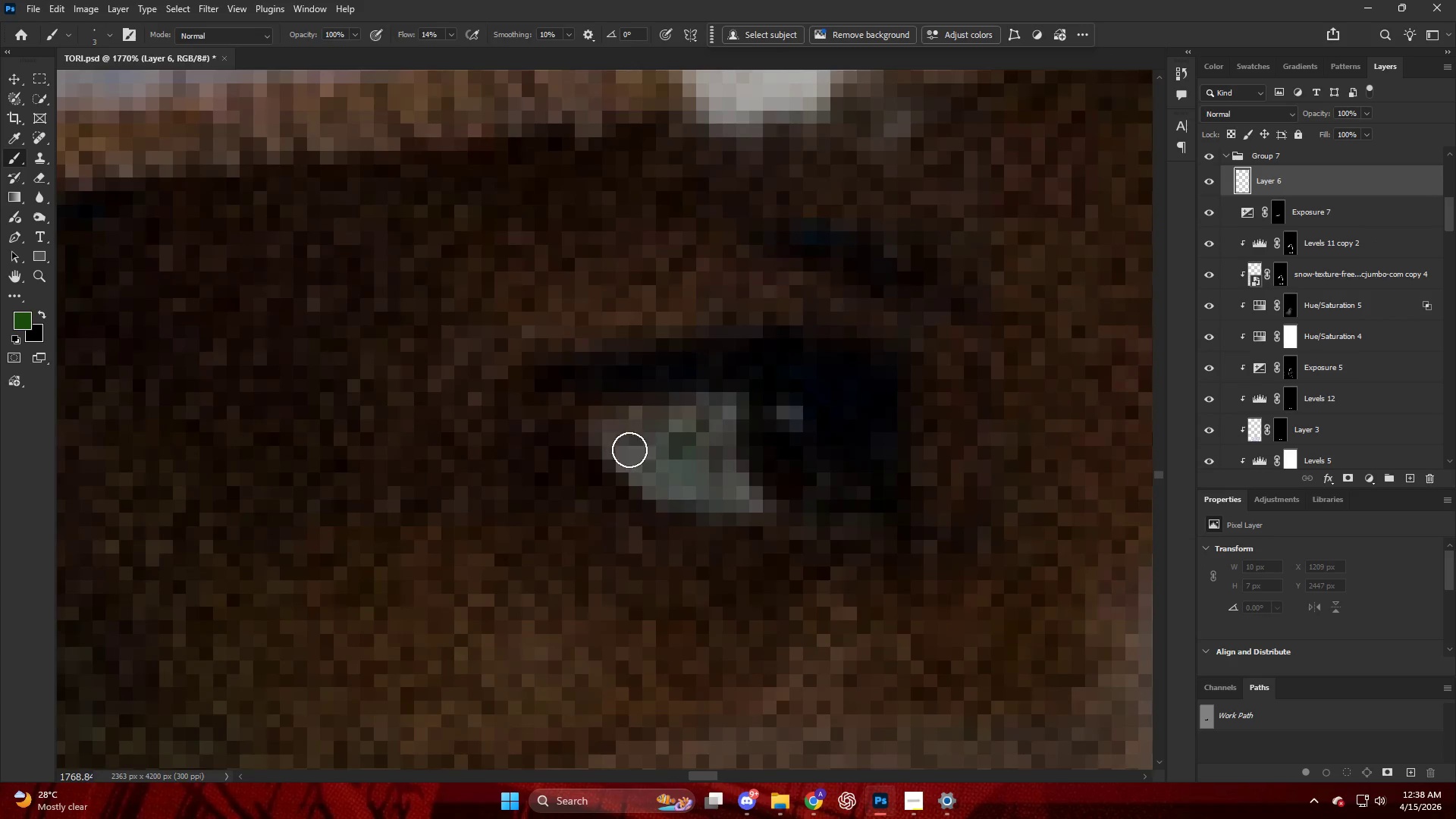 
key(Control+ControlLeft)
 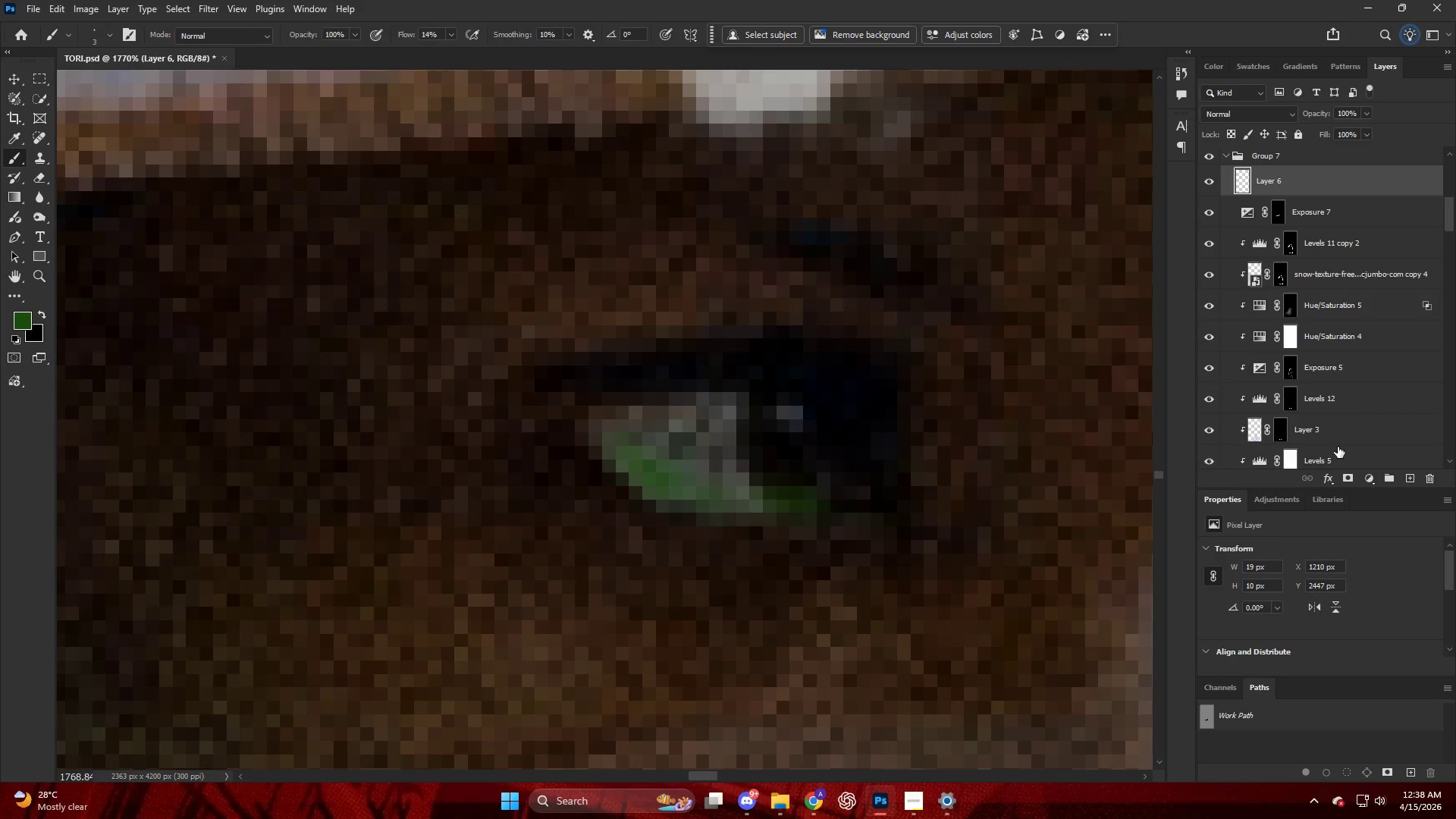 
key(Control+Z)
 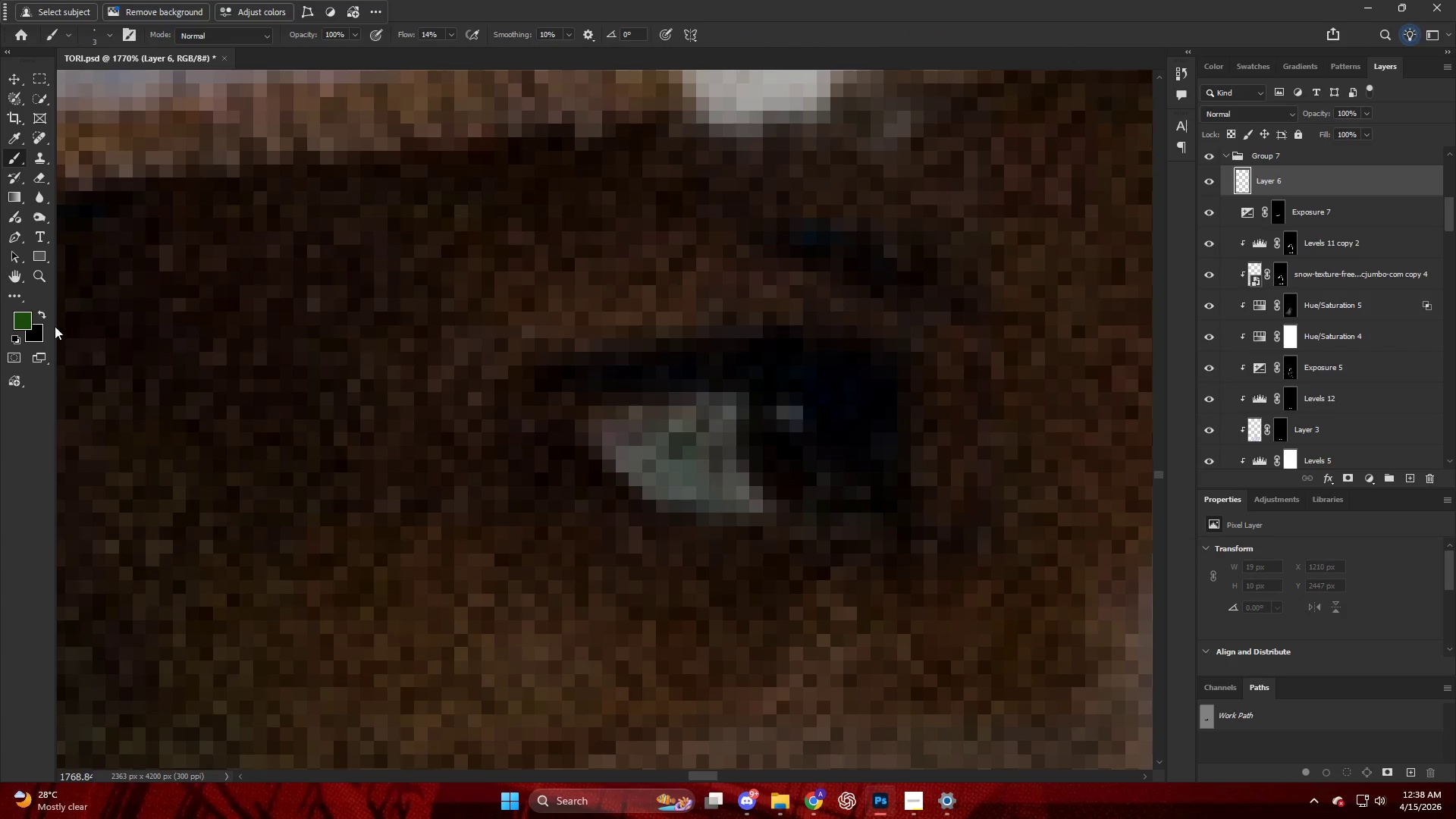 
left_click([42, 316])
 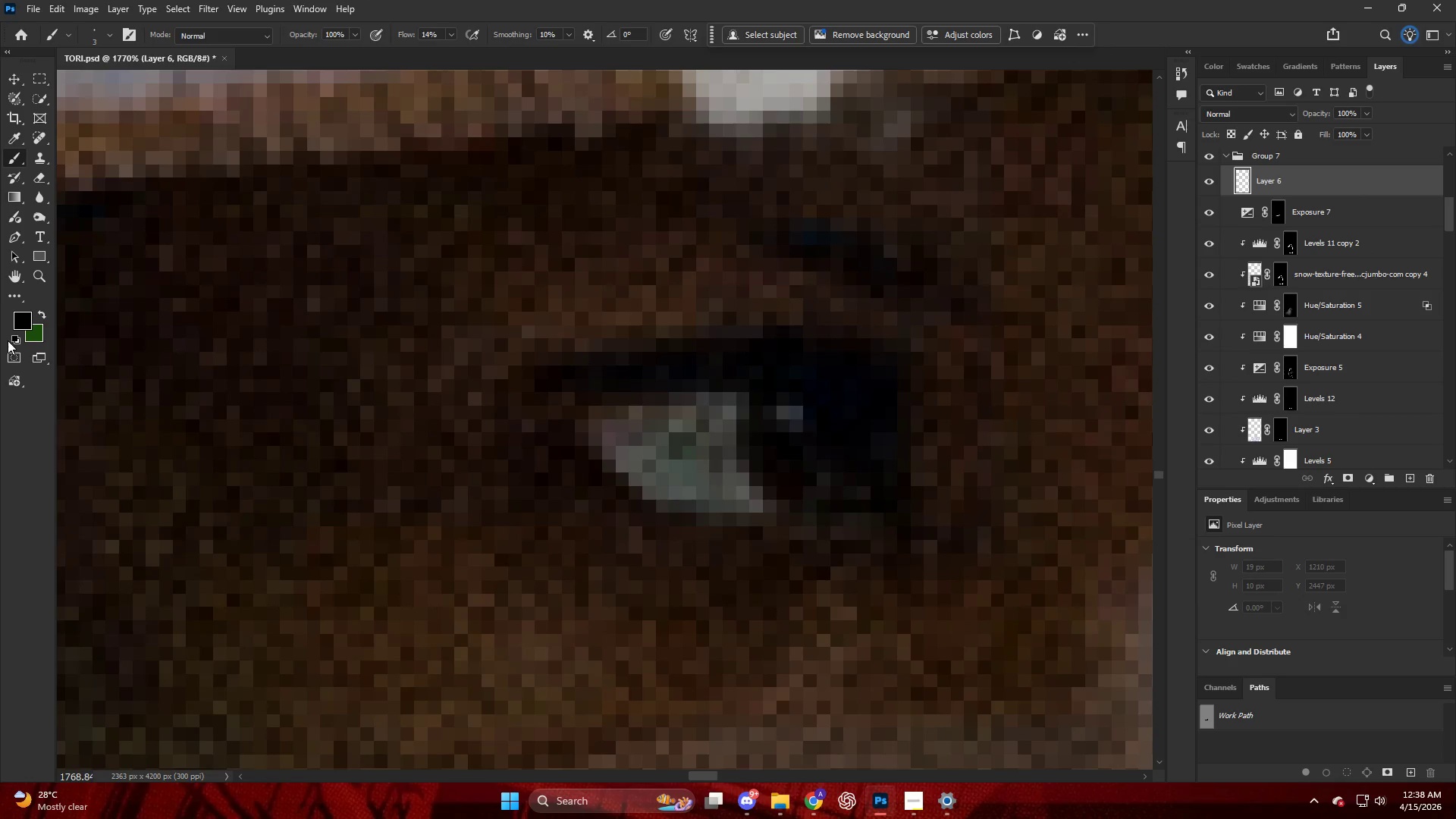 
triple_click([16, 336])
 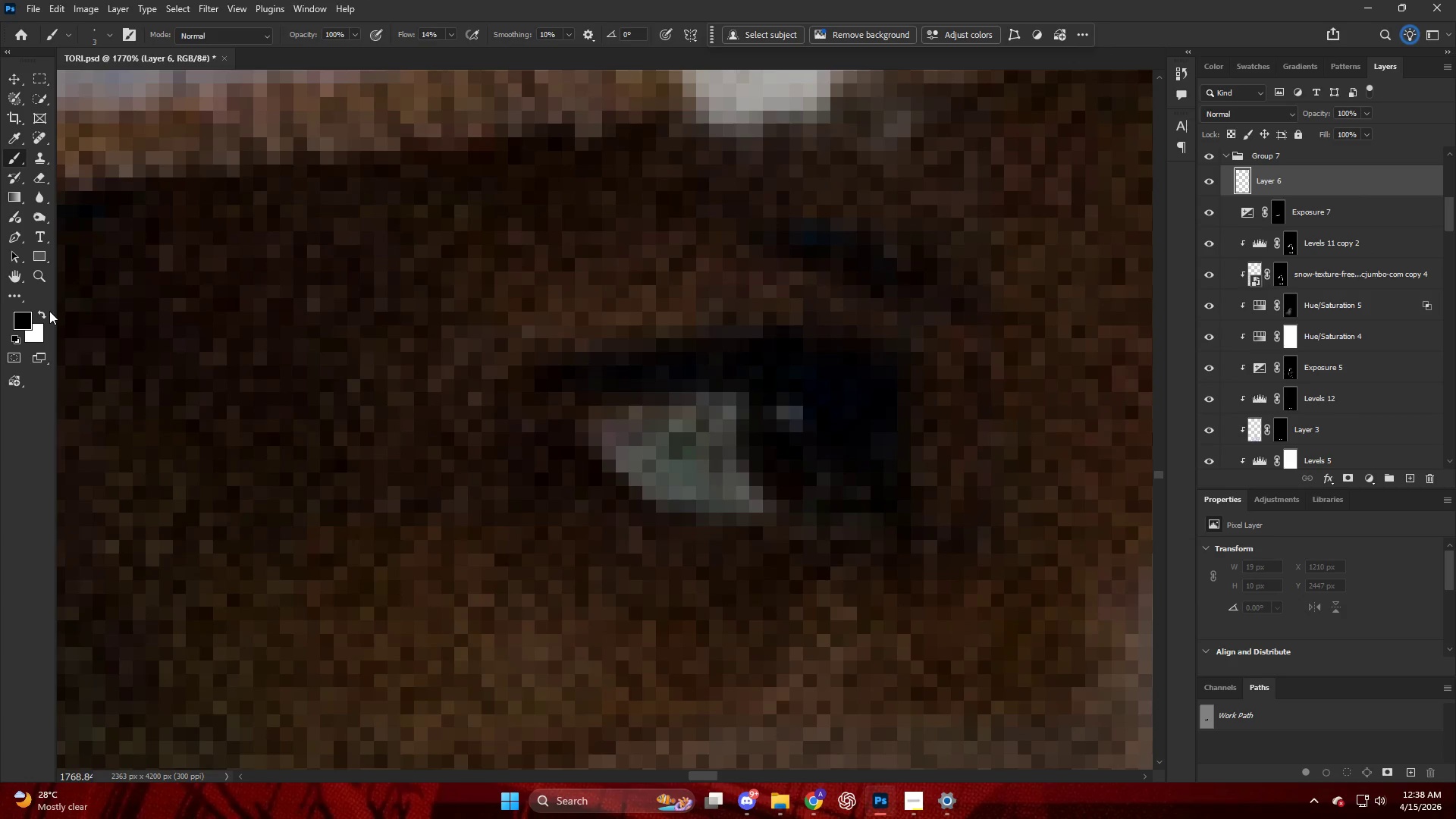 
double_click([46, 312])
 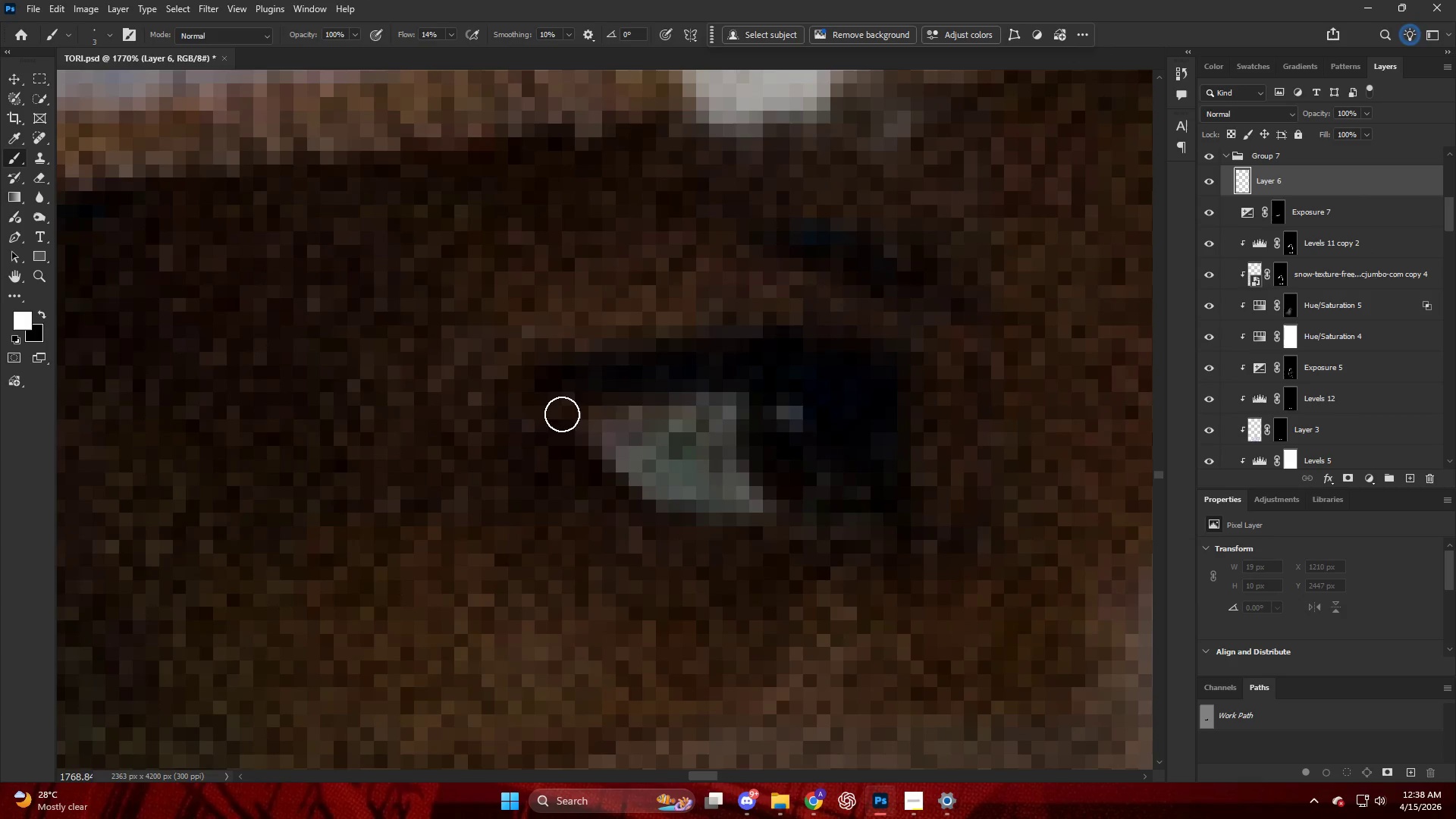 
left_click_drag(start_coordinate=[610, 425], to_coordinate=[602, 425])
 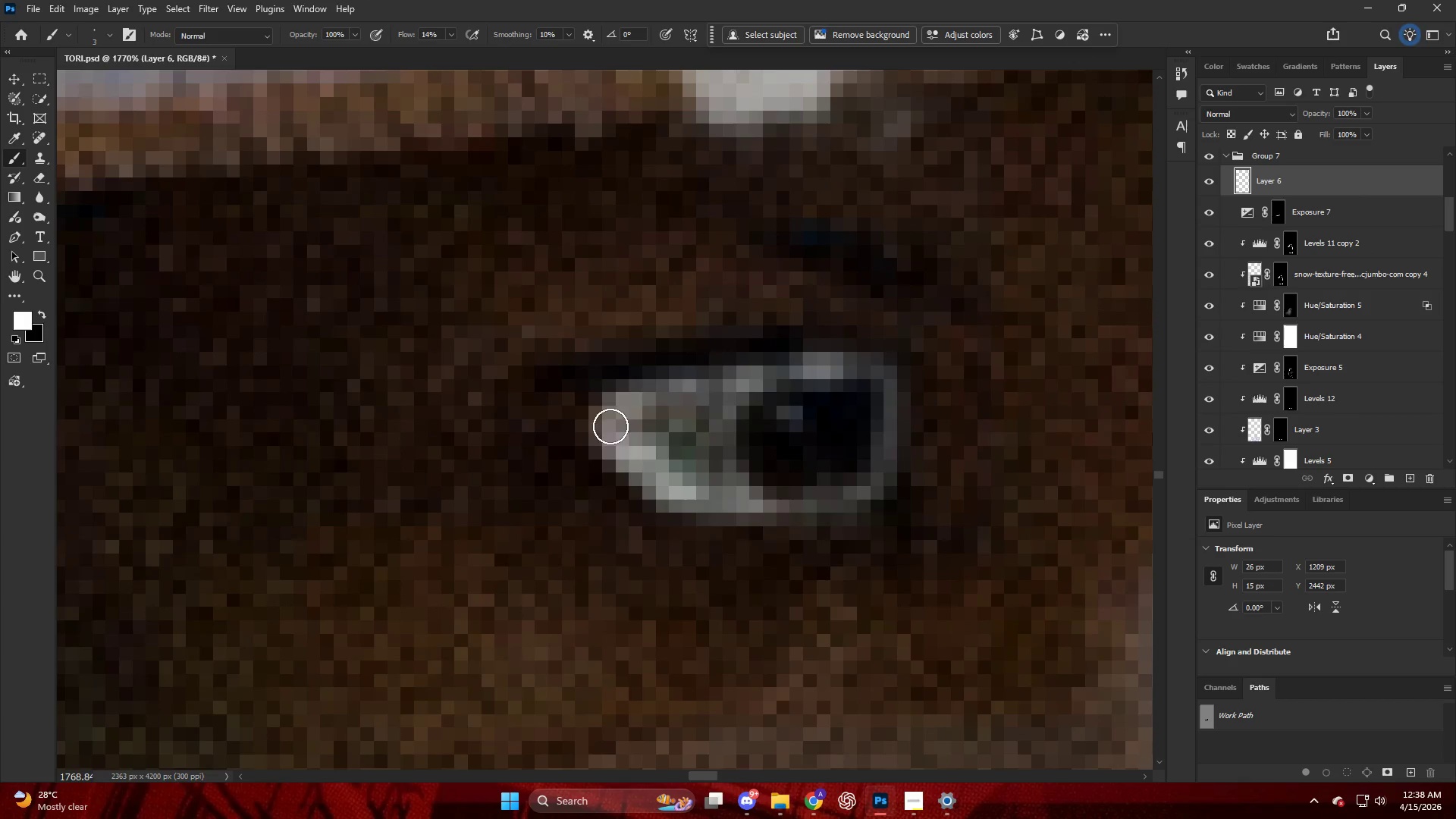 
key(Alt+AltLeft)
 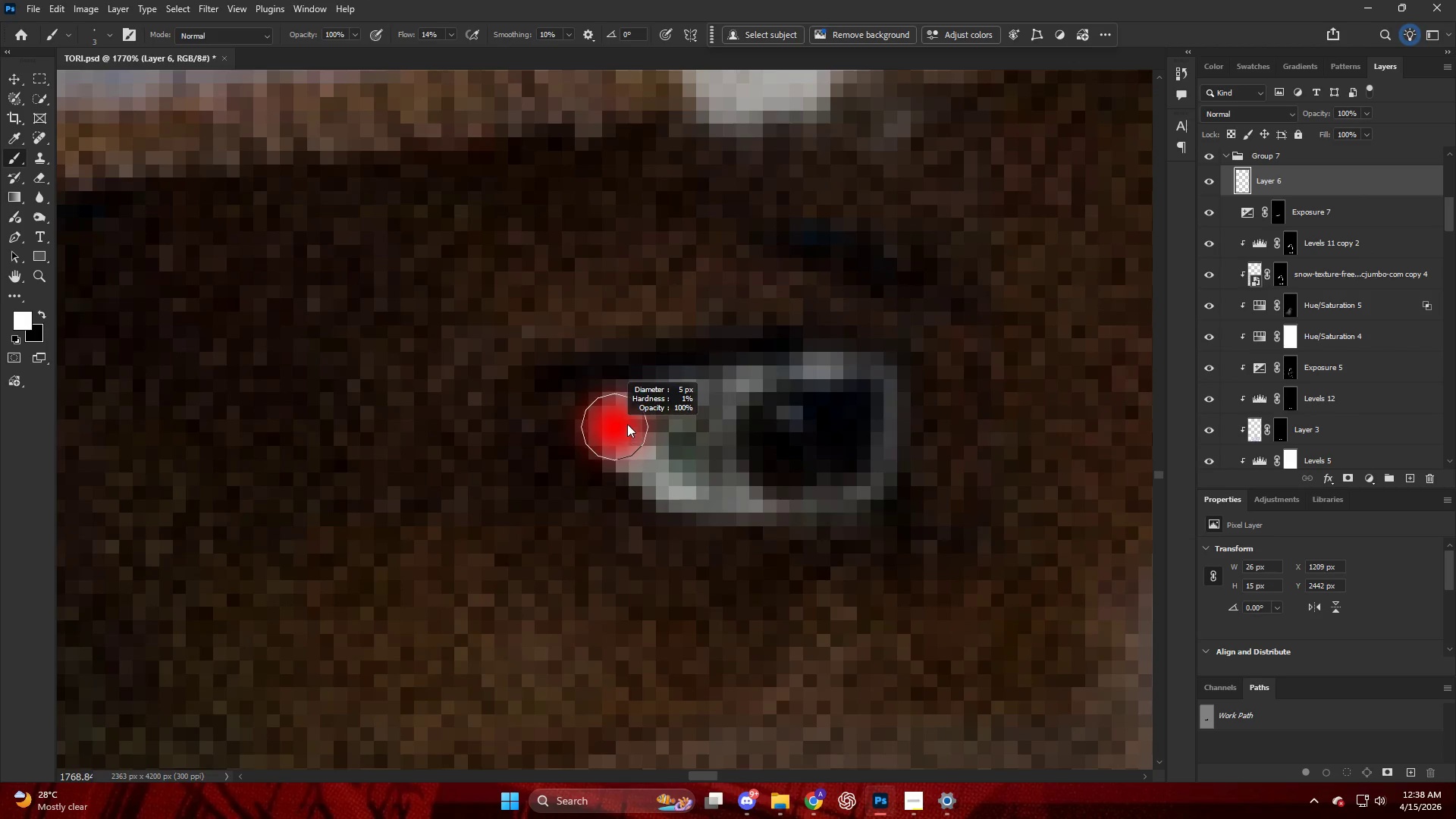 
left_click_drag(start_coordinate=[628, 422], to_coordinate=[799, 407])
 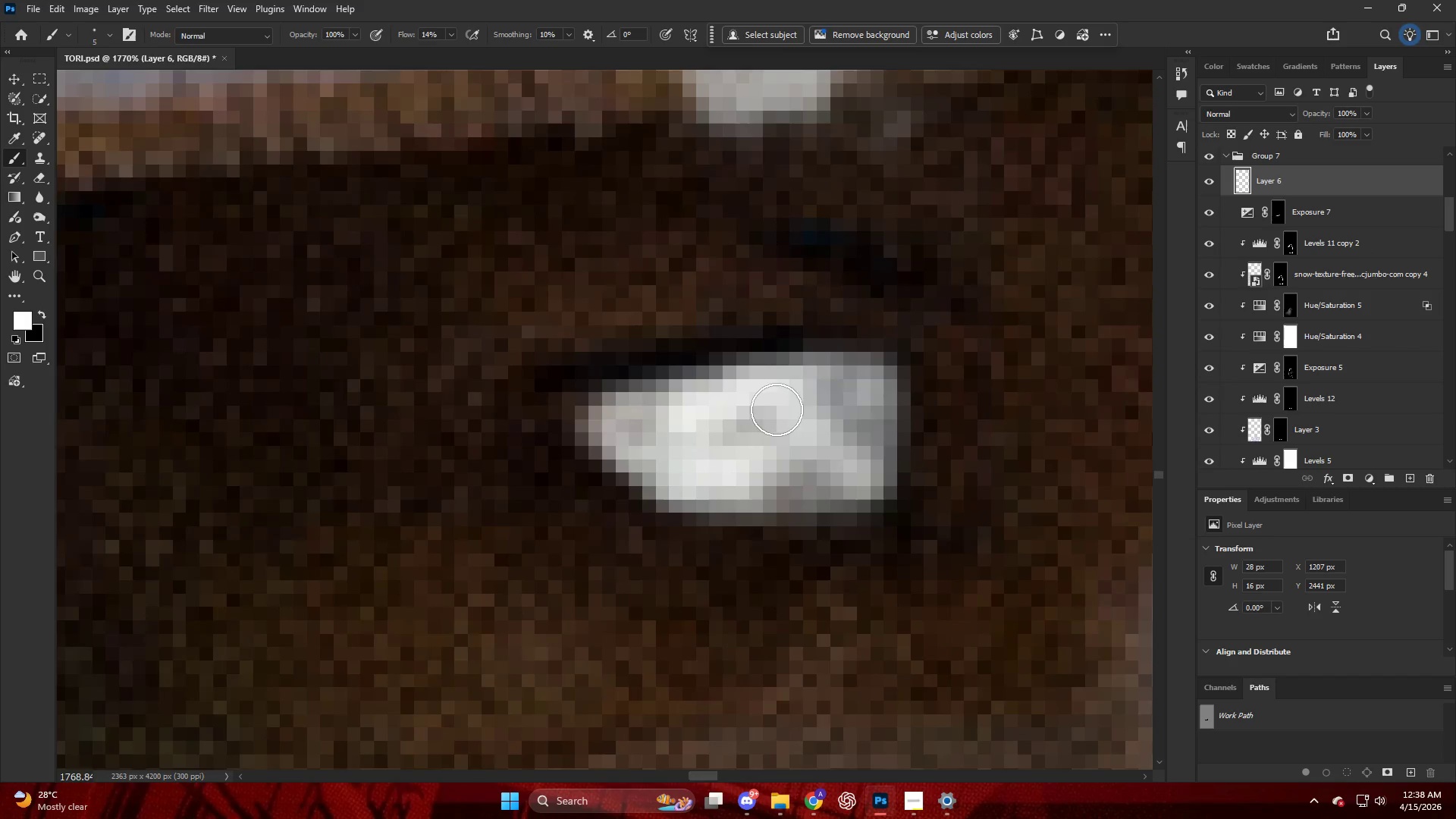 
key(Alt+AltLeft)
 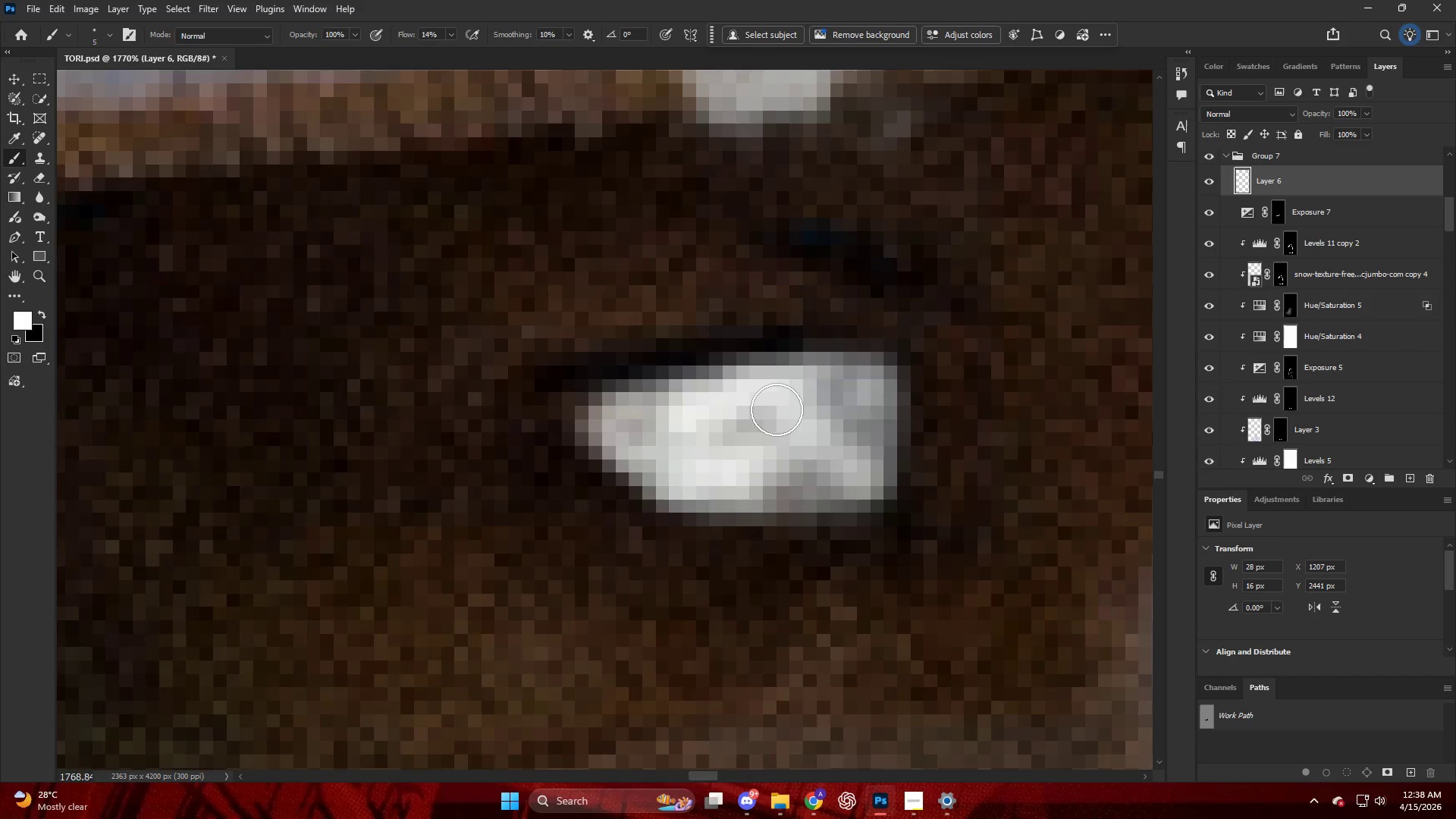 
left_click_drag(start_coordinate=[734, 441], to_coordinate=[725, 438])
 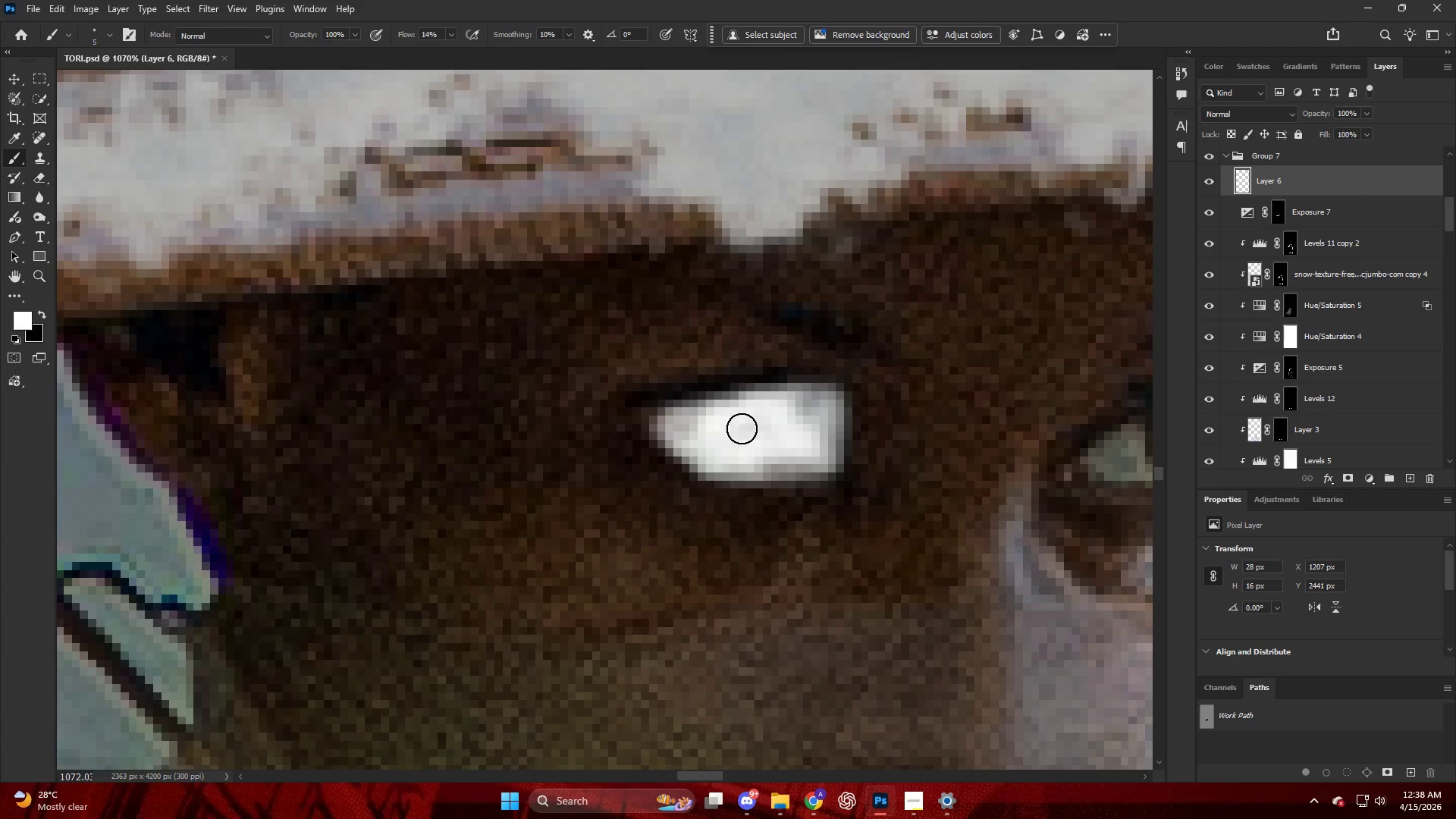 
scroll: coordinate [759, 433], scroll_direction: down, amount: 6.0
 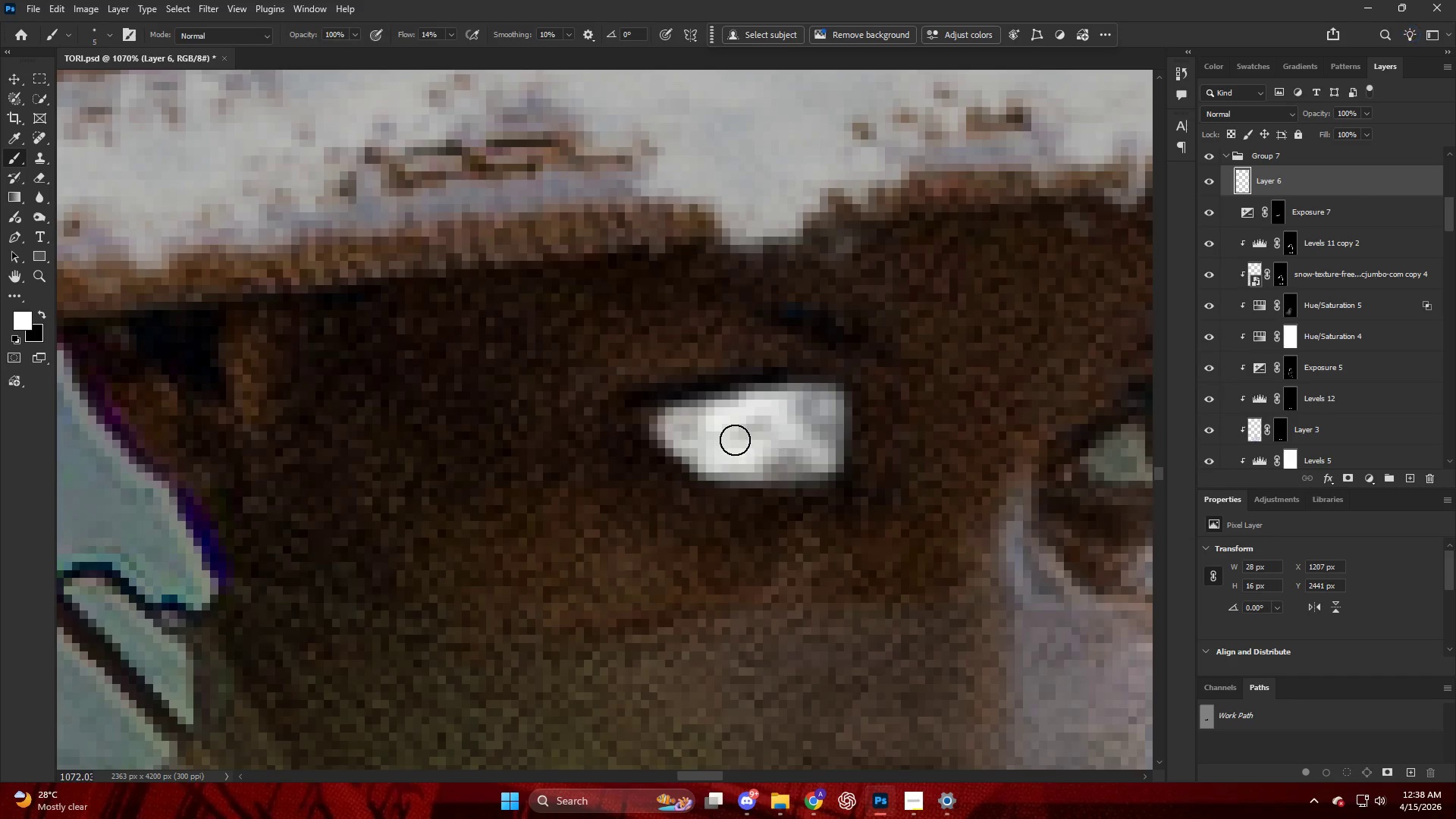 
hold_key(key=AltLeft, duration=0.77)
hold_key(key=AltLeft, duration=0.53)
scroll: coordinate [675, 366], scroll_direction: down, amount: 12.0
 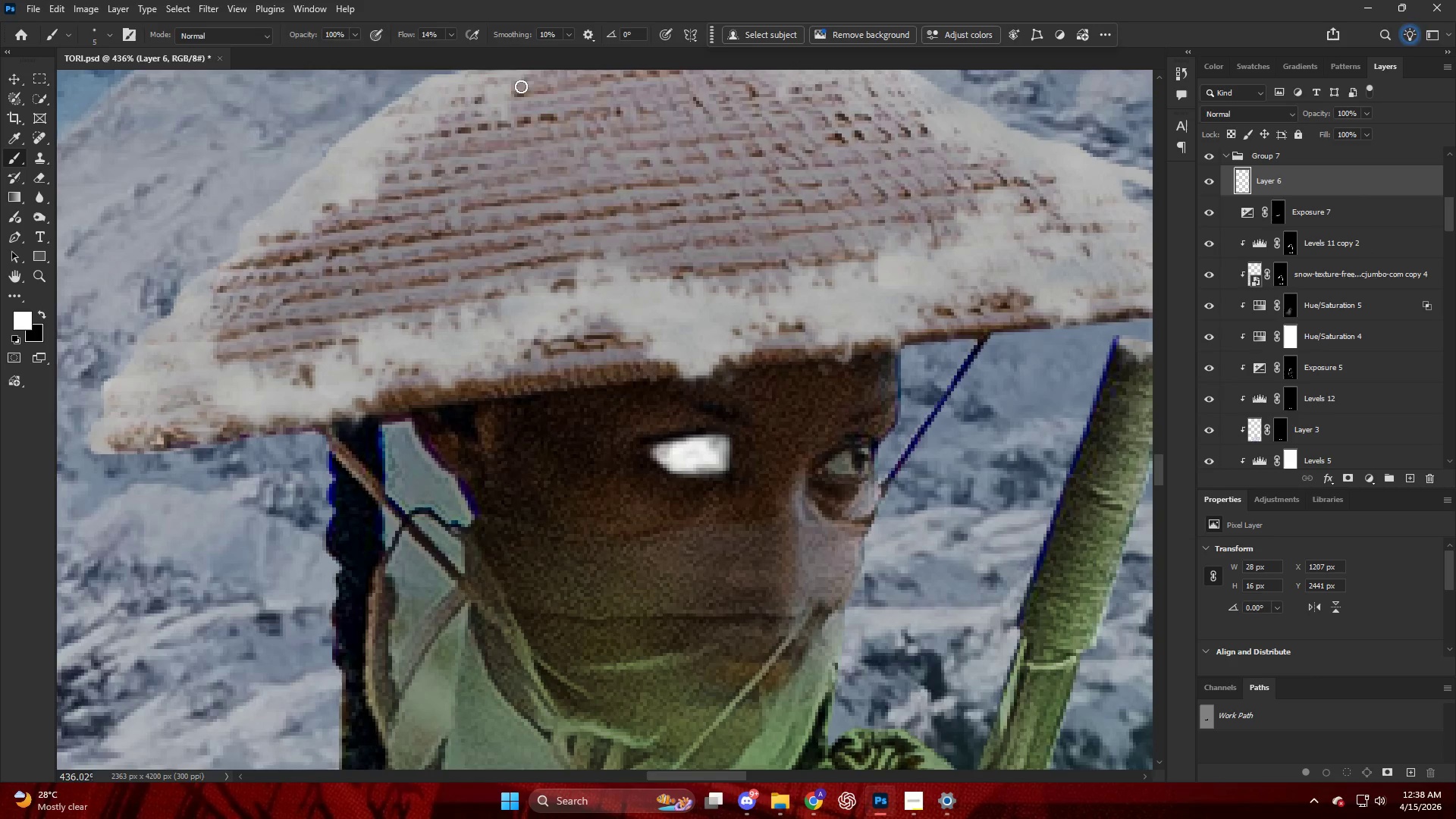 
left_click_drag(start_coordinate=[506, 35], to_coordinate=[761, 83])
 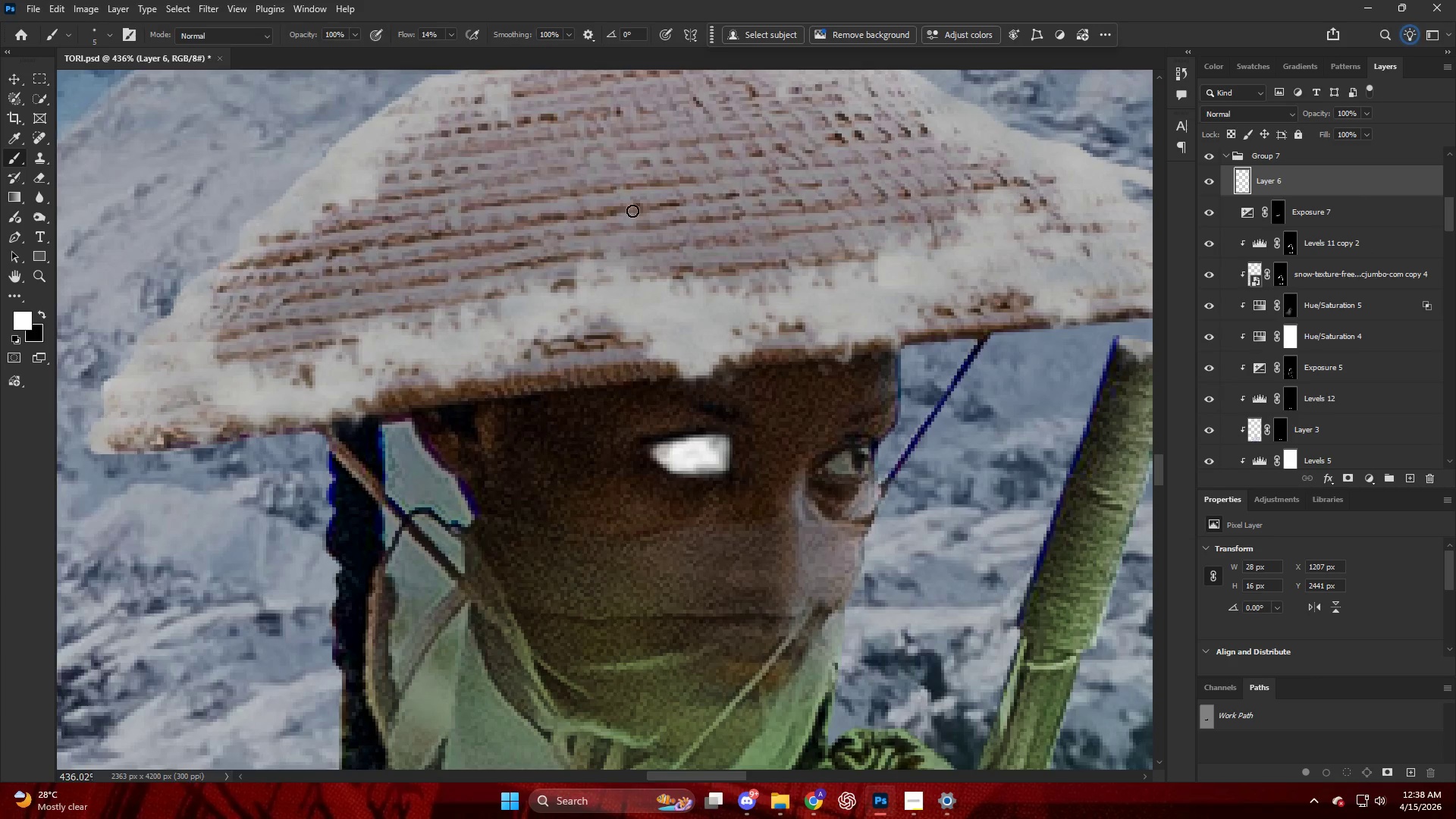 
hold_key(key=AltLeft, duration=0.42)
 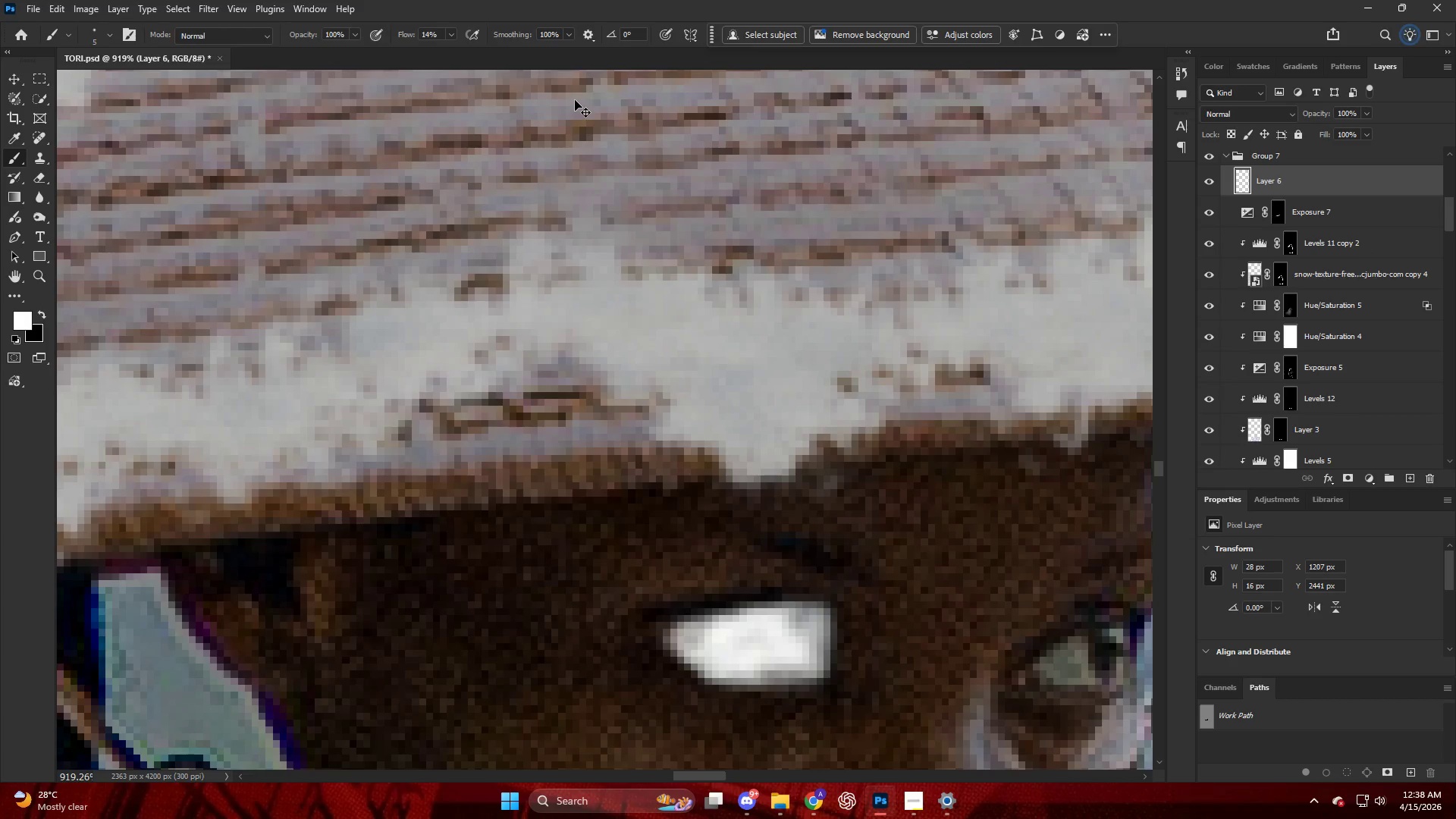 
key(Control+ControlLeft)
 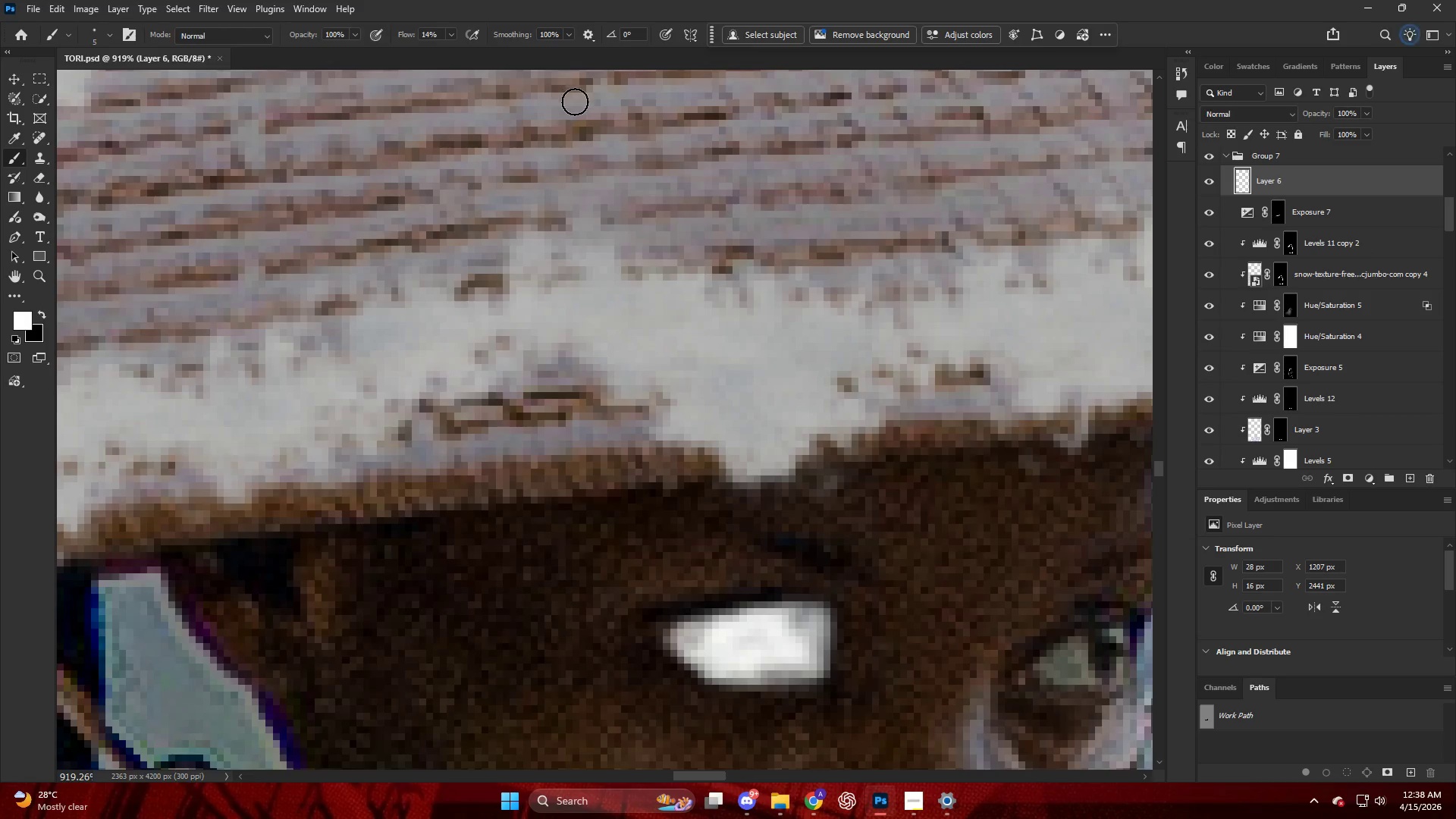 
key(Control+Z)
 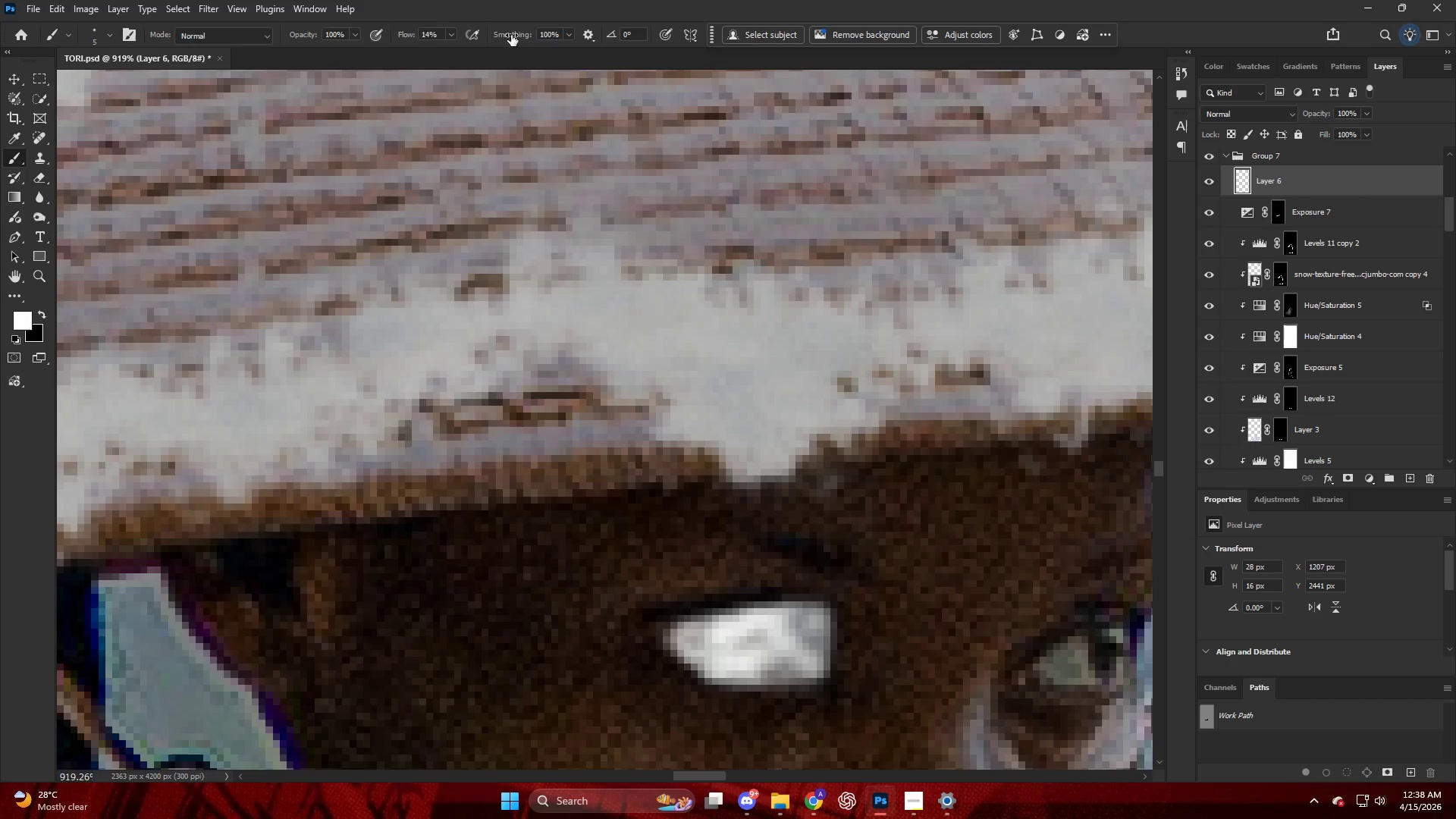 
scroll: coordinate [642, 288], scroll_direction: up, amount: 8.0
 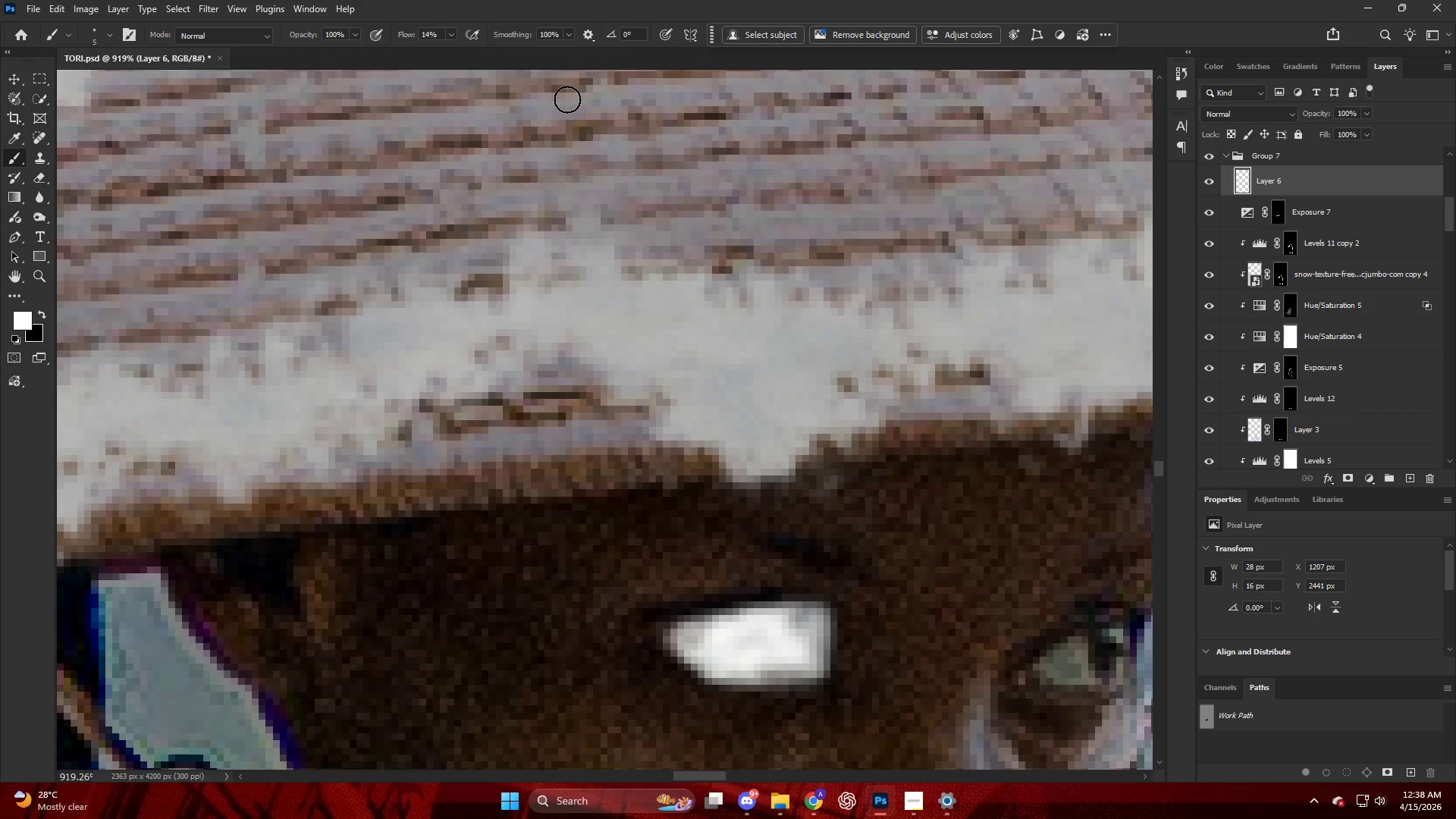 
left_click_drag(start_coordinate=[518, 36], to_coordinate=[185, 74])
 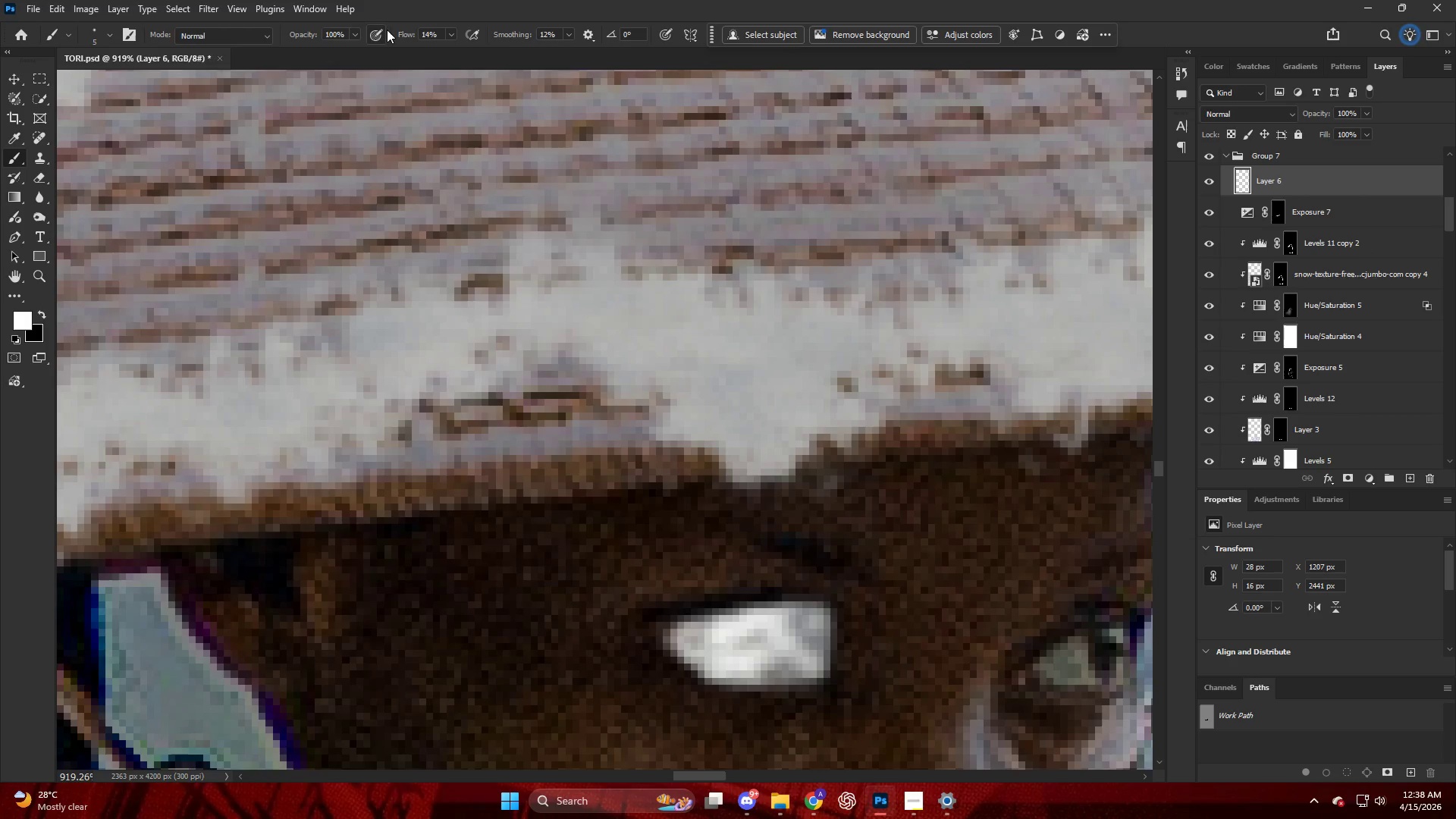 
left_click_drag(start_coordinate=[396, 31], to_coordinate=[694, 94])
 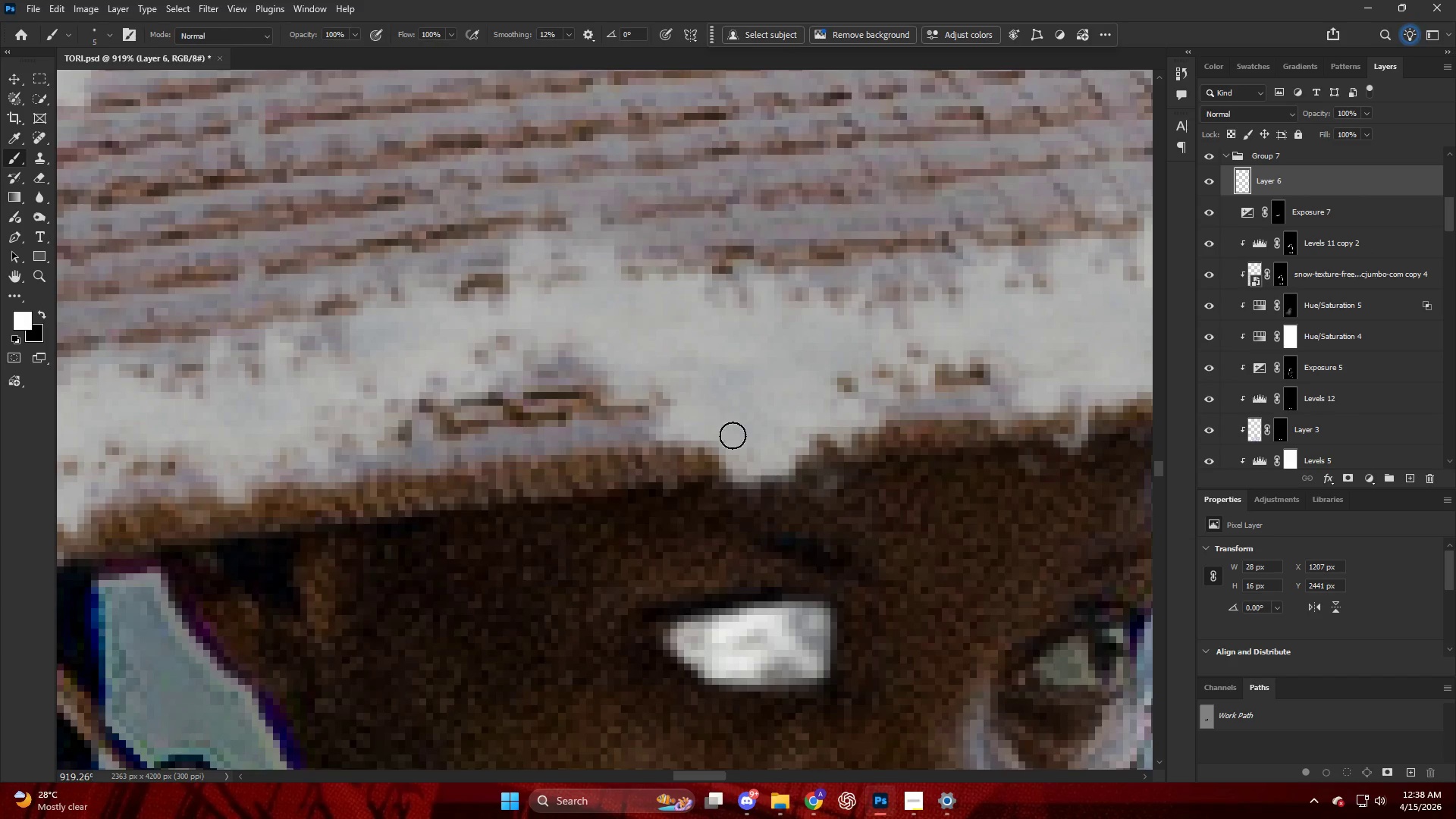 
key(Alt+AltLeft)
 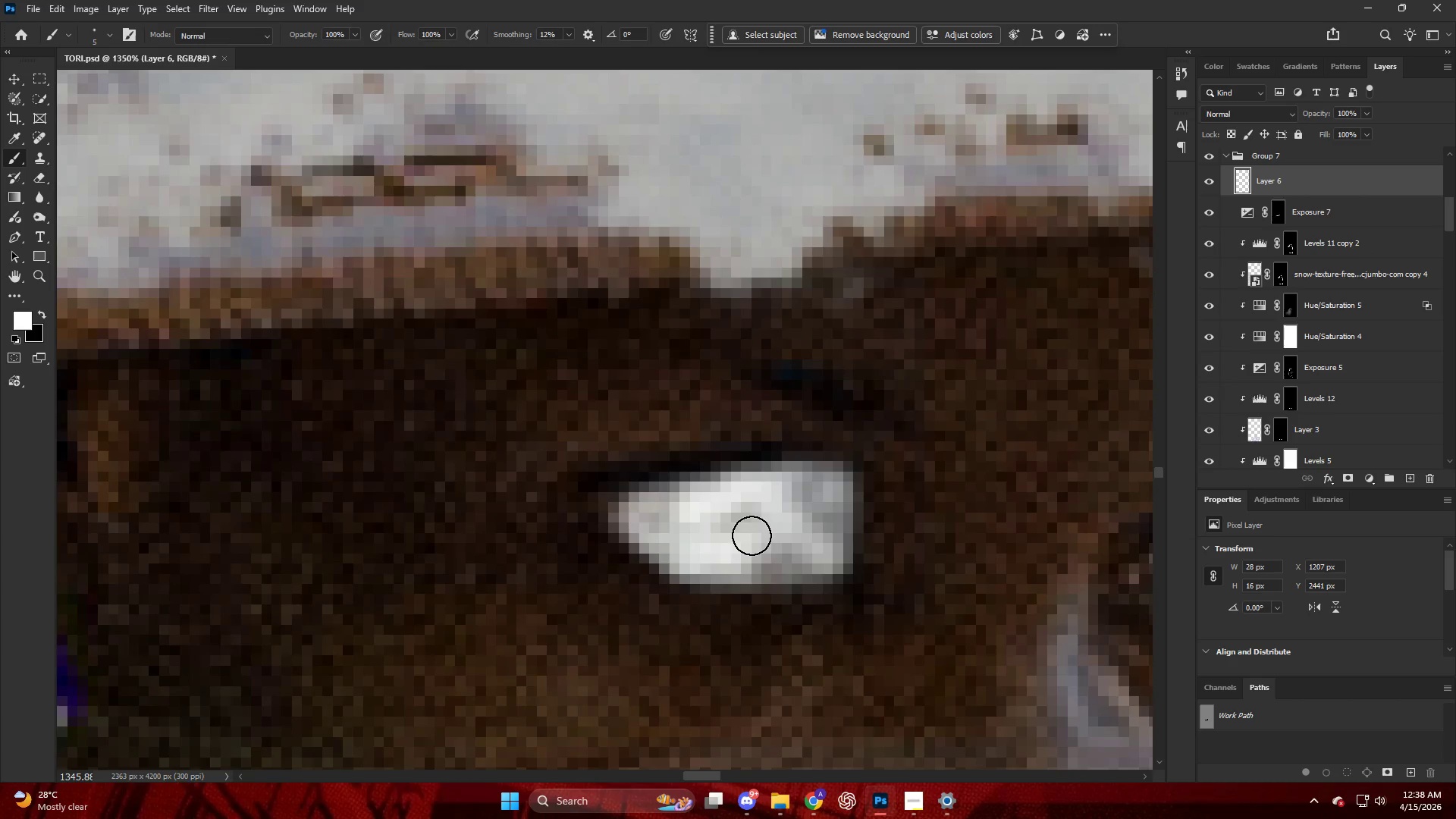 
scroll: coordinate [771, 510], scroll_direction: down, amount: 6.0
 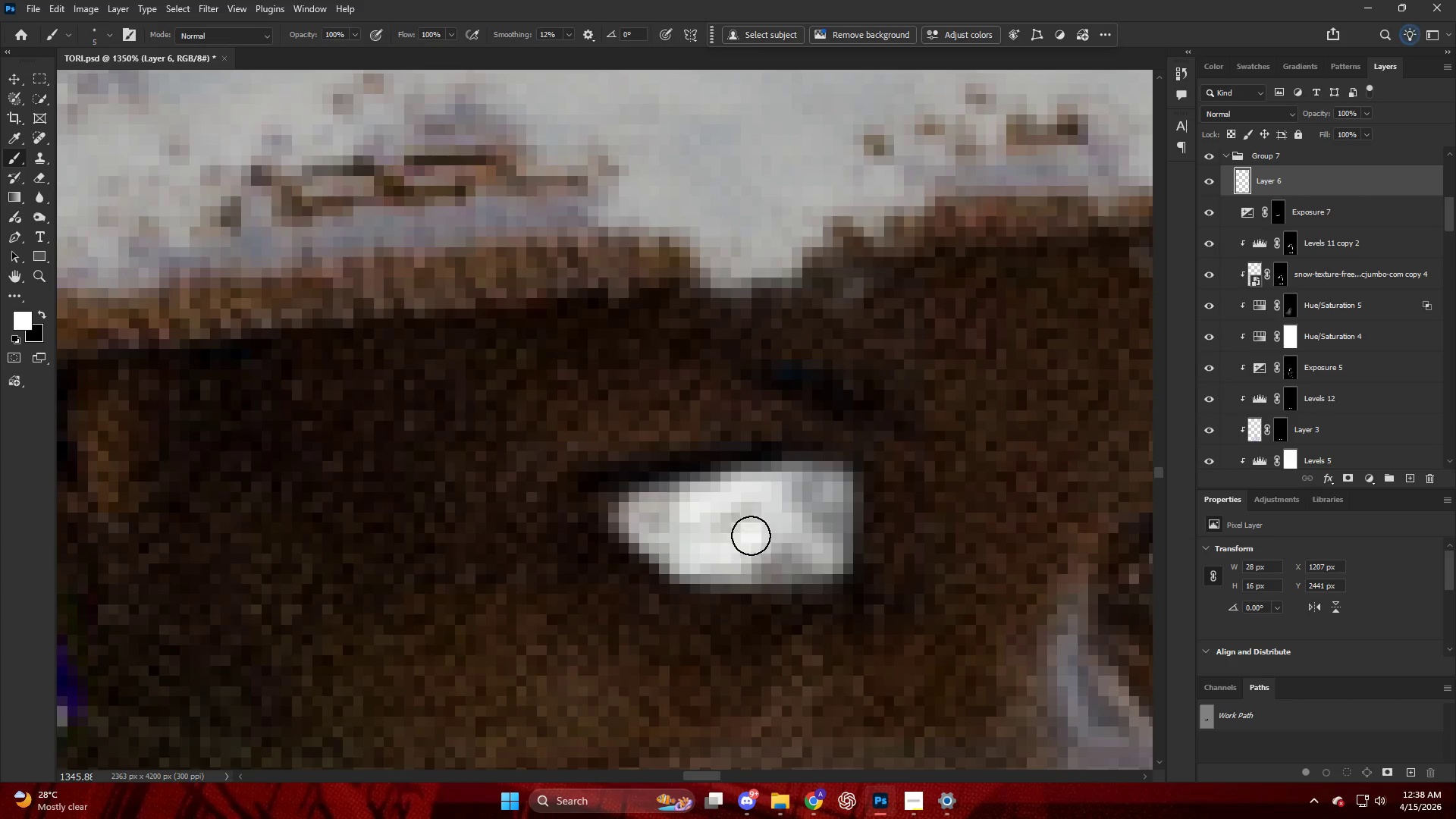 
left_click_drag(start_coordinate=[752, 535], to_coordinate=[745, 506])
 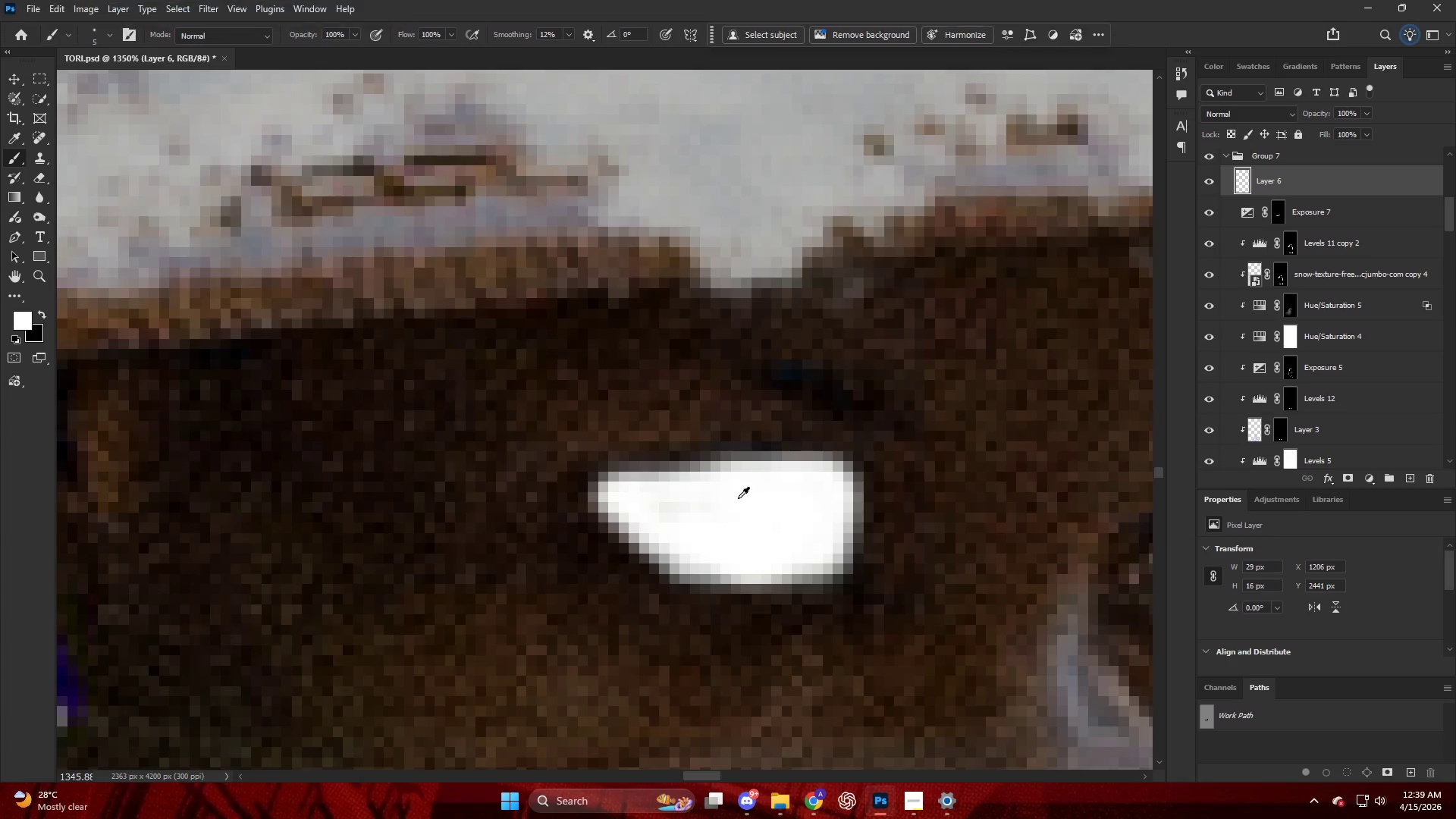 
hold_key(key=AltLeft, duration=1.12)
 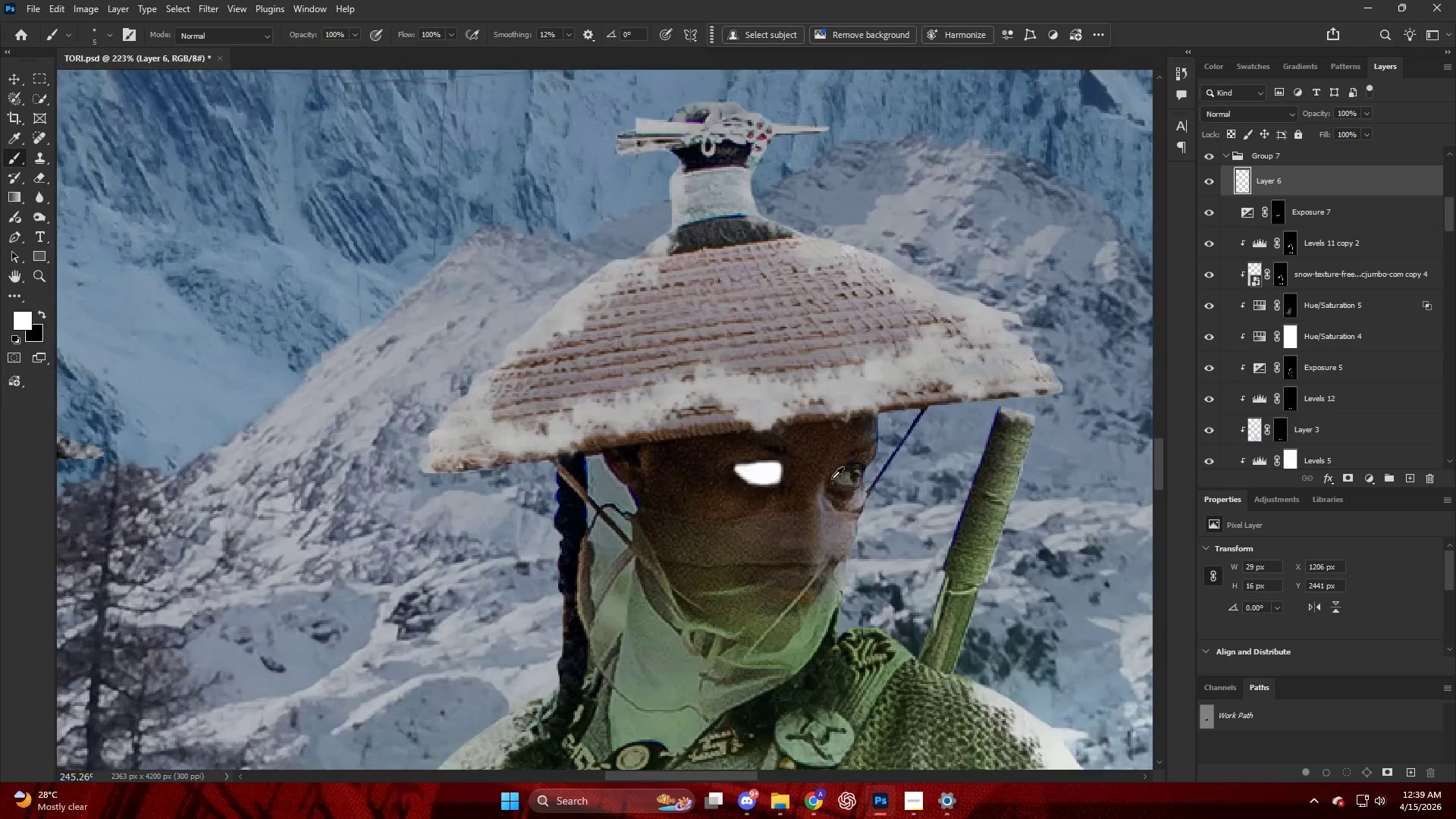 
hold_key(key=AltLeft, duration=1.16)
 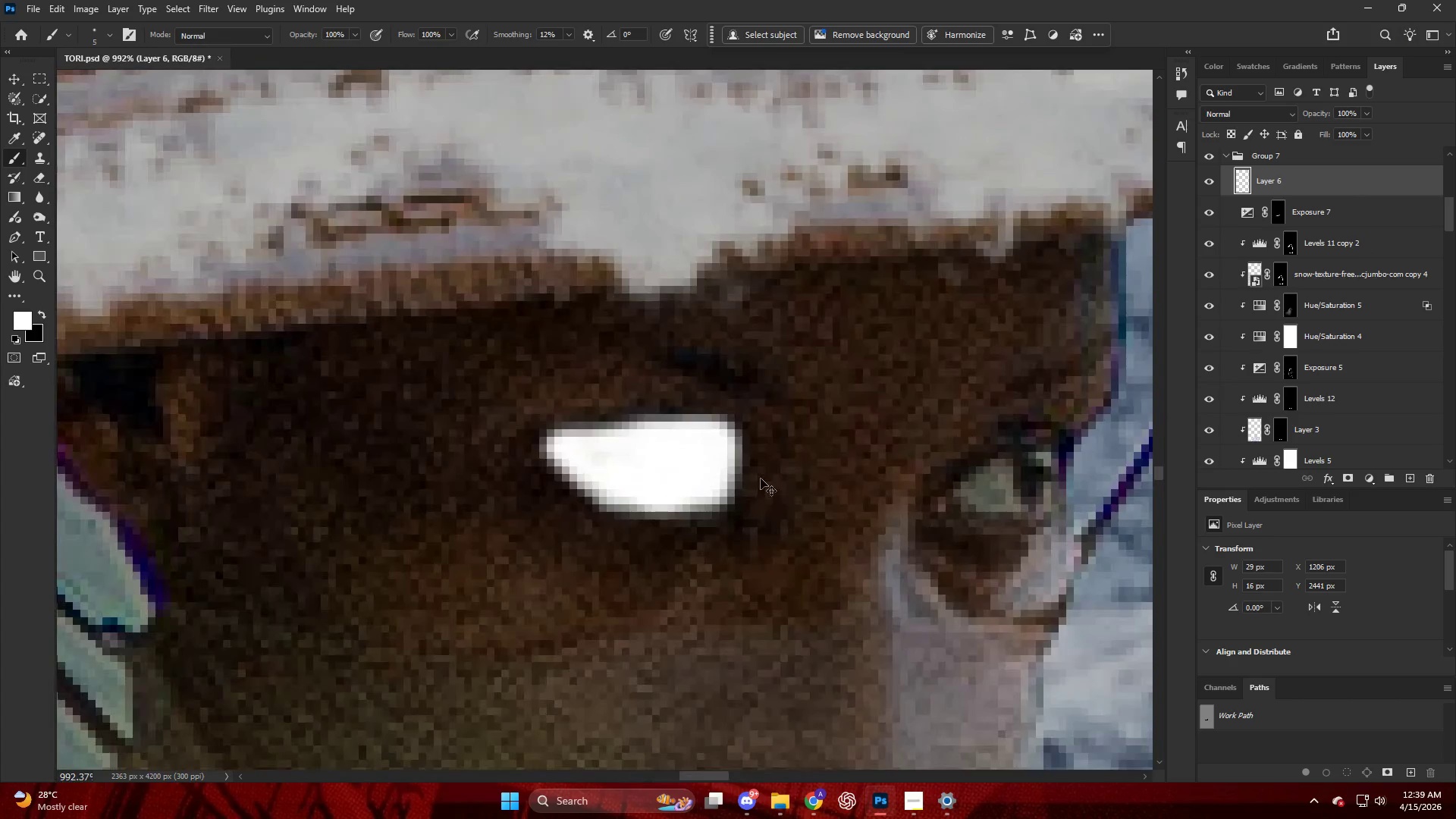 
key(Control+Z)
 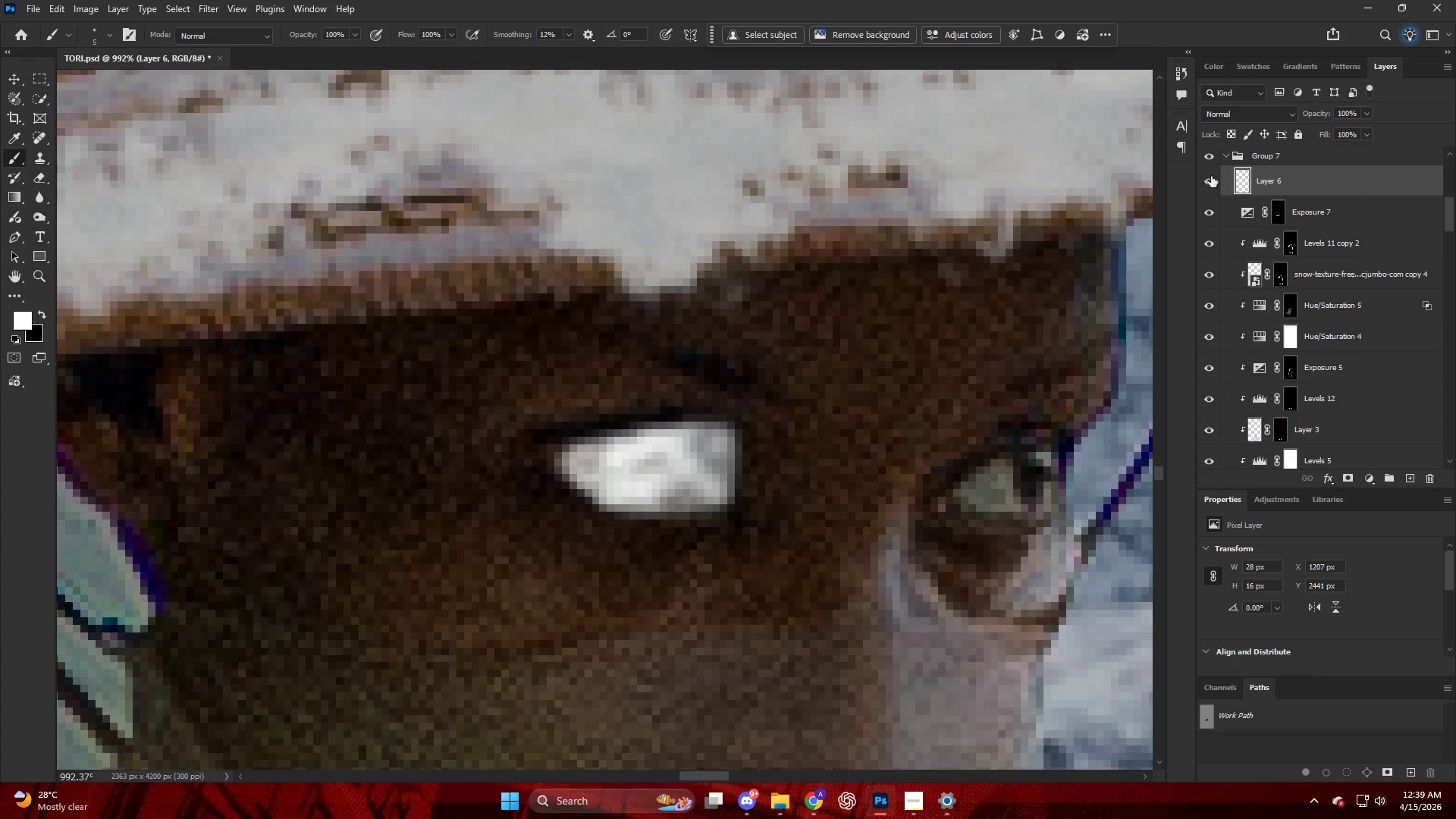 
scroll: coordinate [758, 475], scroll_direction: down, amount: 4.0
 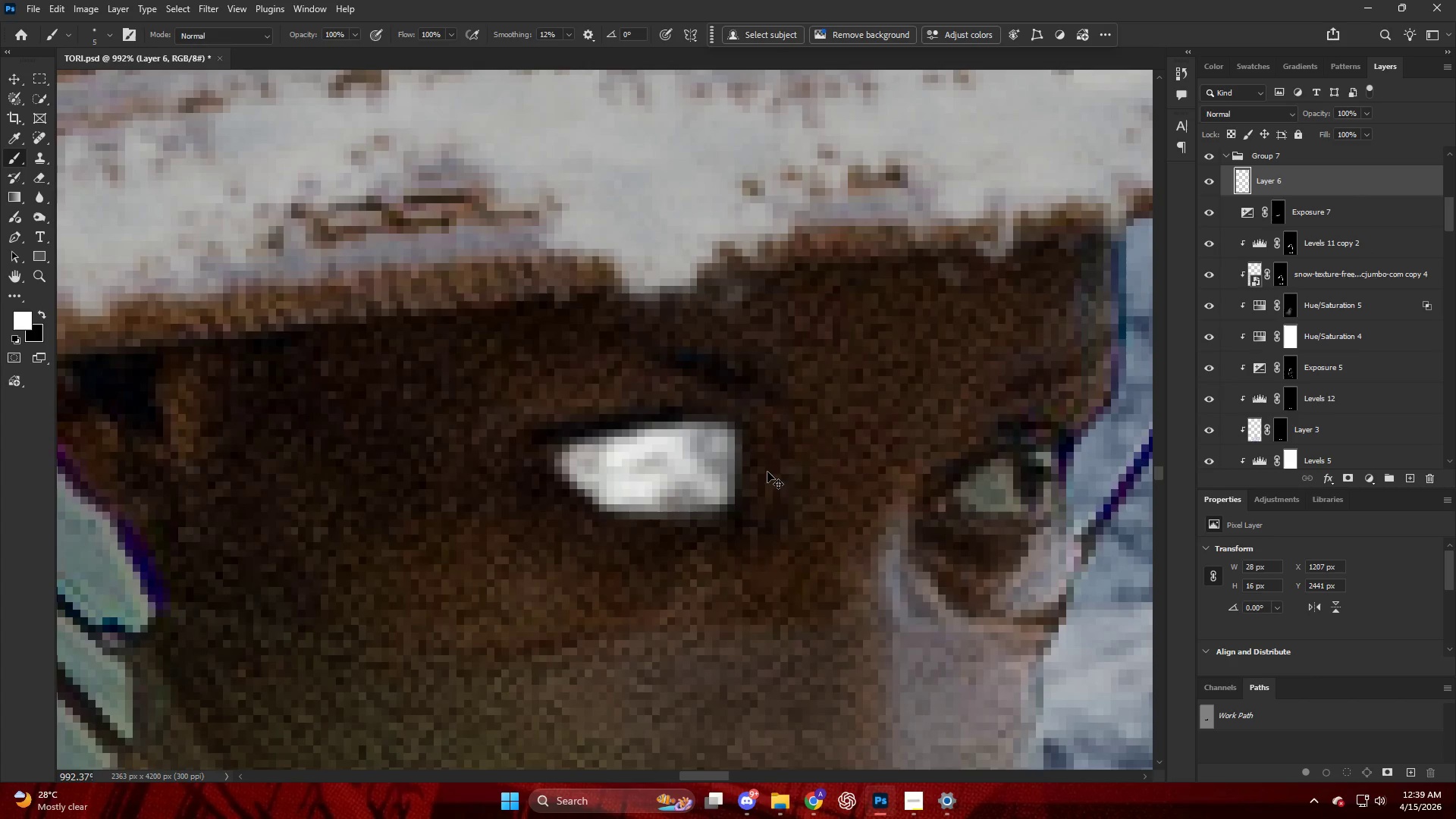 
key(Alt+AltLeft)
 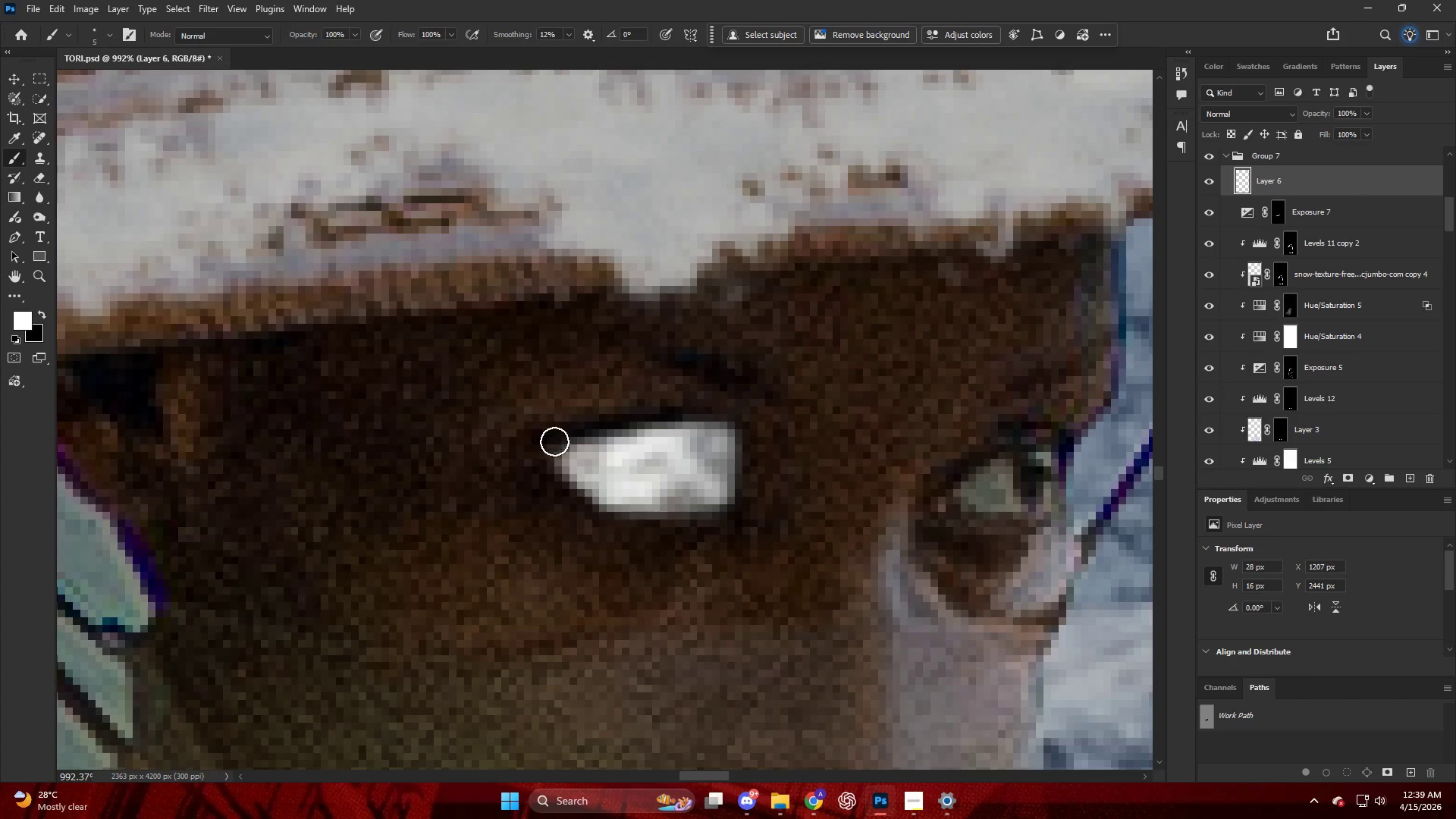 
left_click_drag(start_coordinate=[595, 467], to_coordinate=[620, 474])
 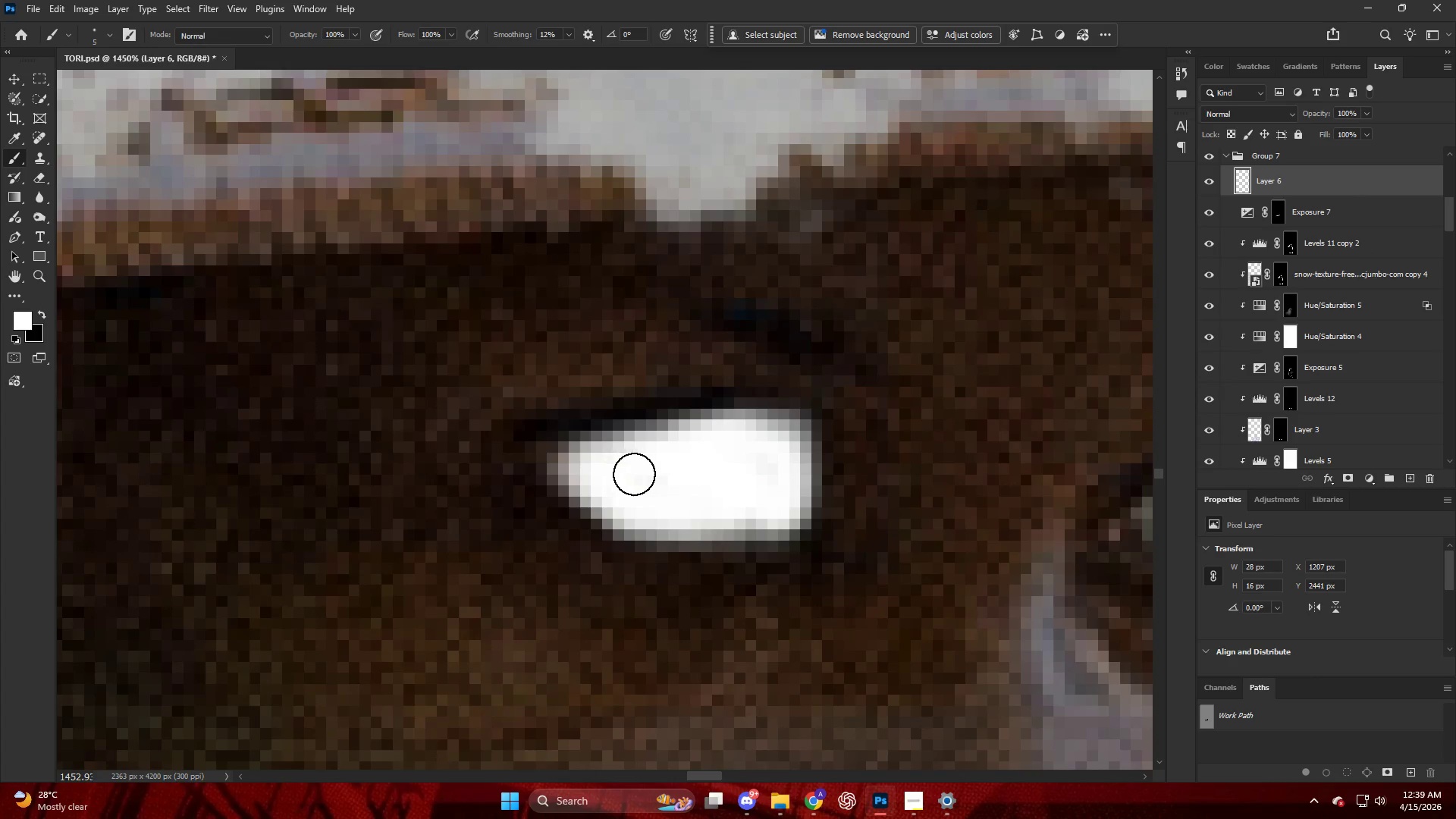 
scroll: coordinate [573, 451], scroll_direction: up, amount: 4.0
 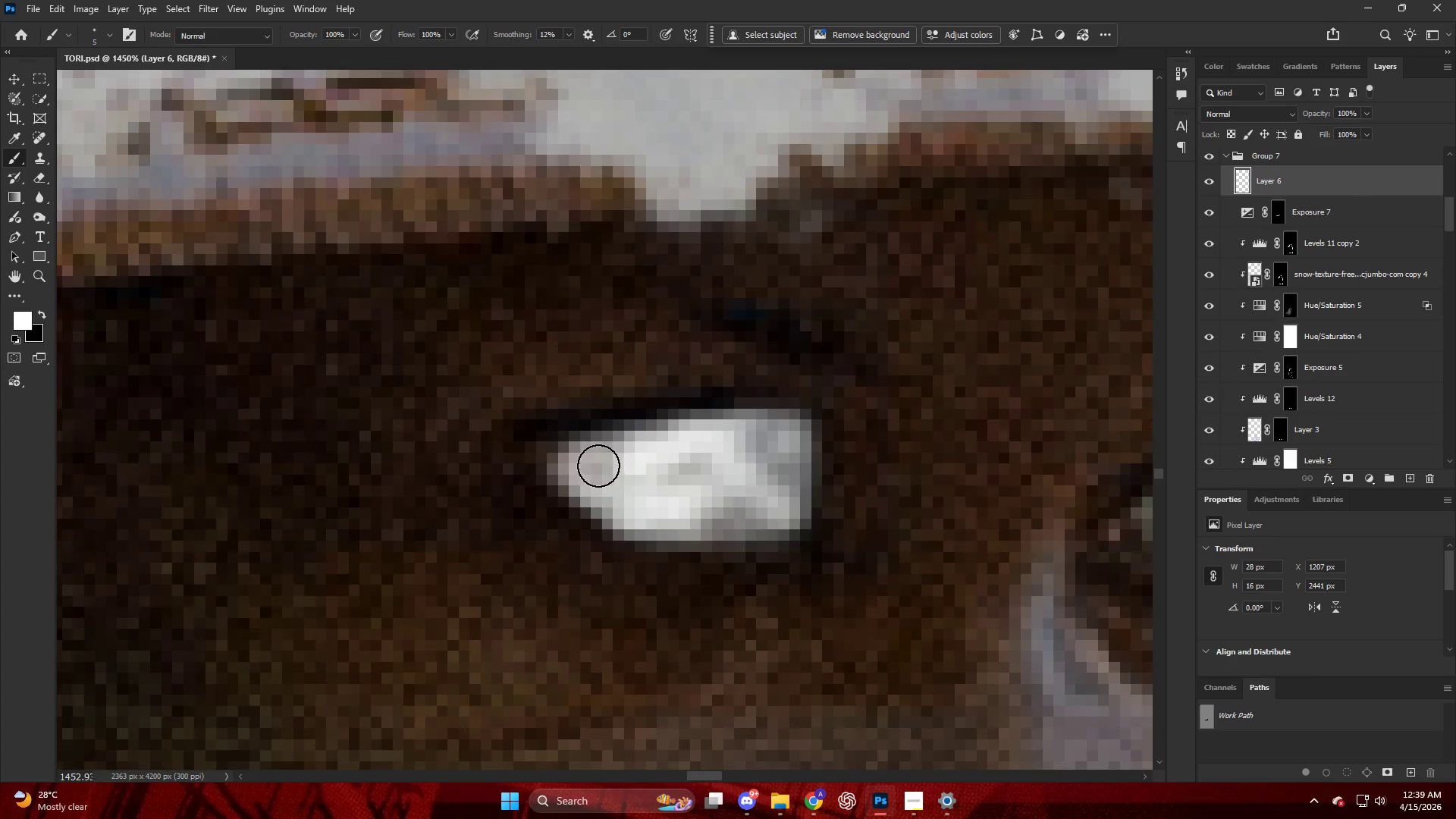 
hold_key(key=AltLeft, duration=0.41)
hold_key(key=AltLeft, duration=0.89)
scroll: coordinate [815, 477], scroll_direction: down, amount: 3.0
 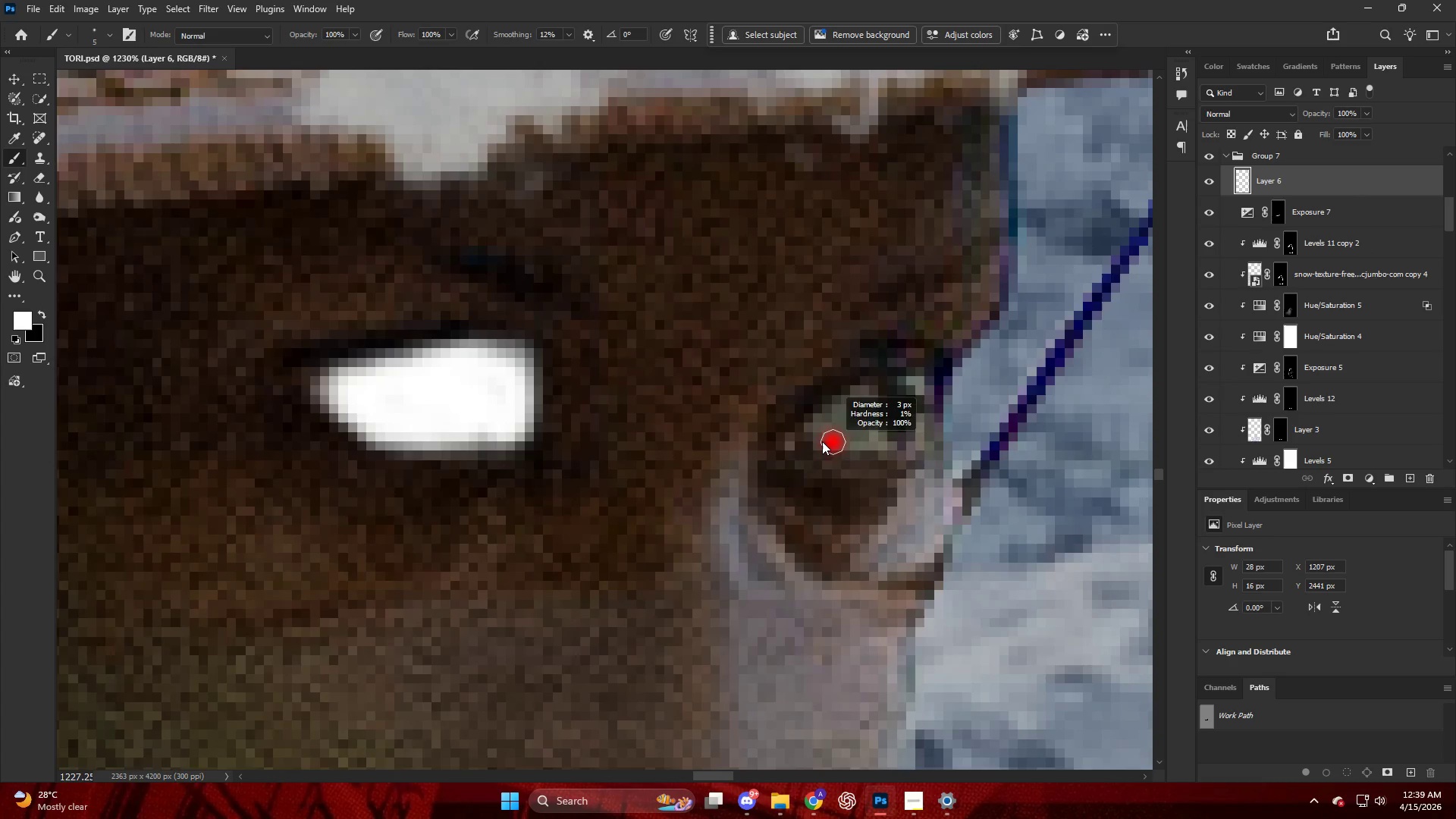 
left_click_drag(start_coordinate=[799, 442], to_coordinate=[841, 423])
 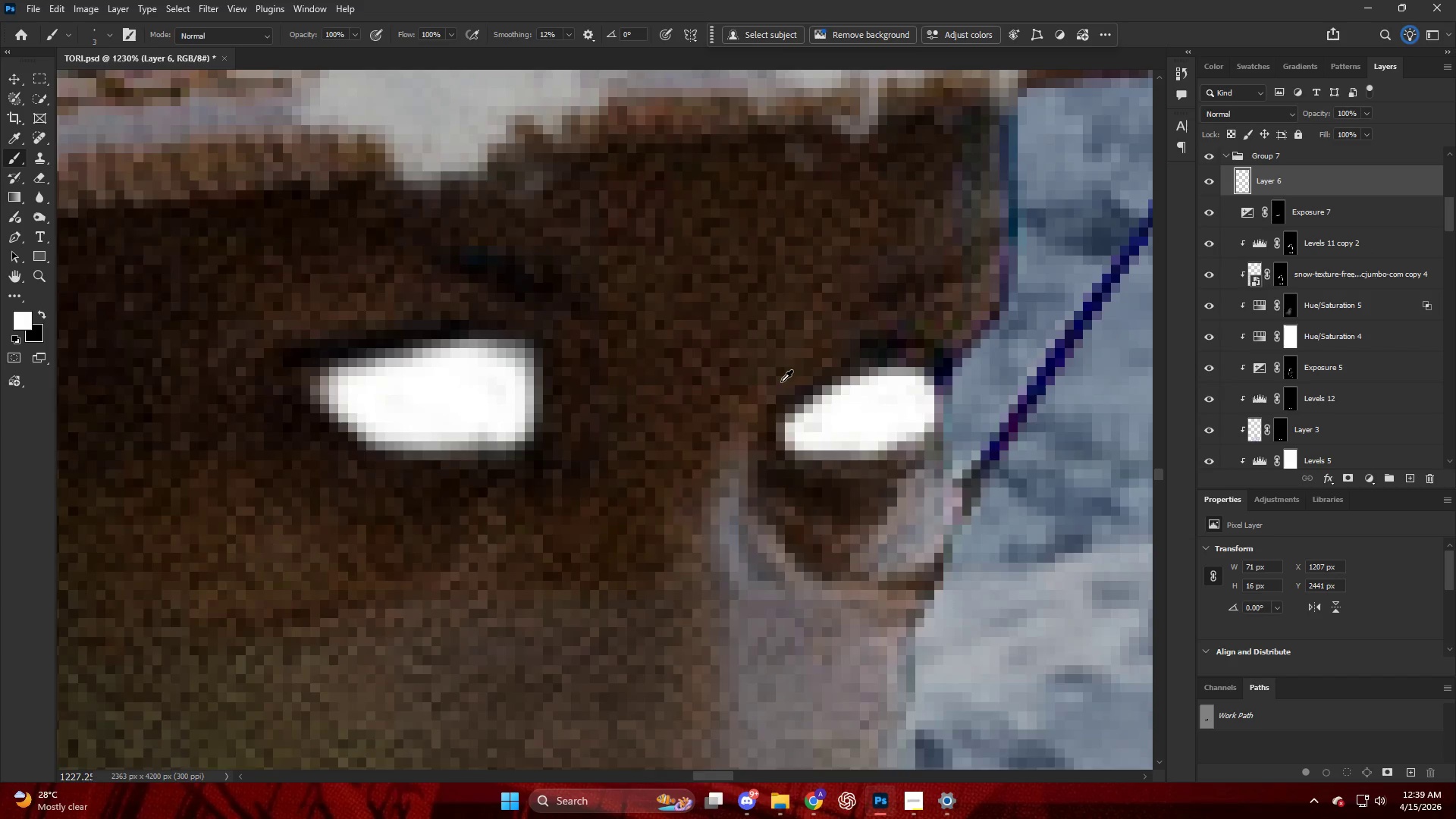 
hold_key(key=AltLeft, duration=1.05)
scroll: coordinate [810, 394], scroll_direction: down, amount: 34.0
 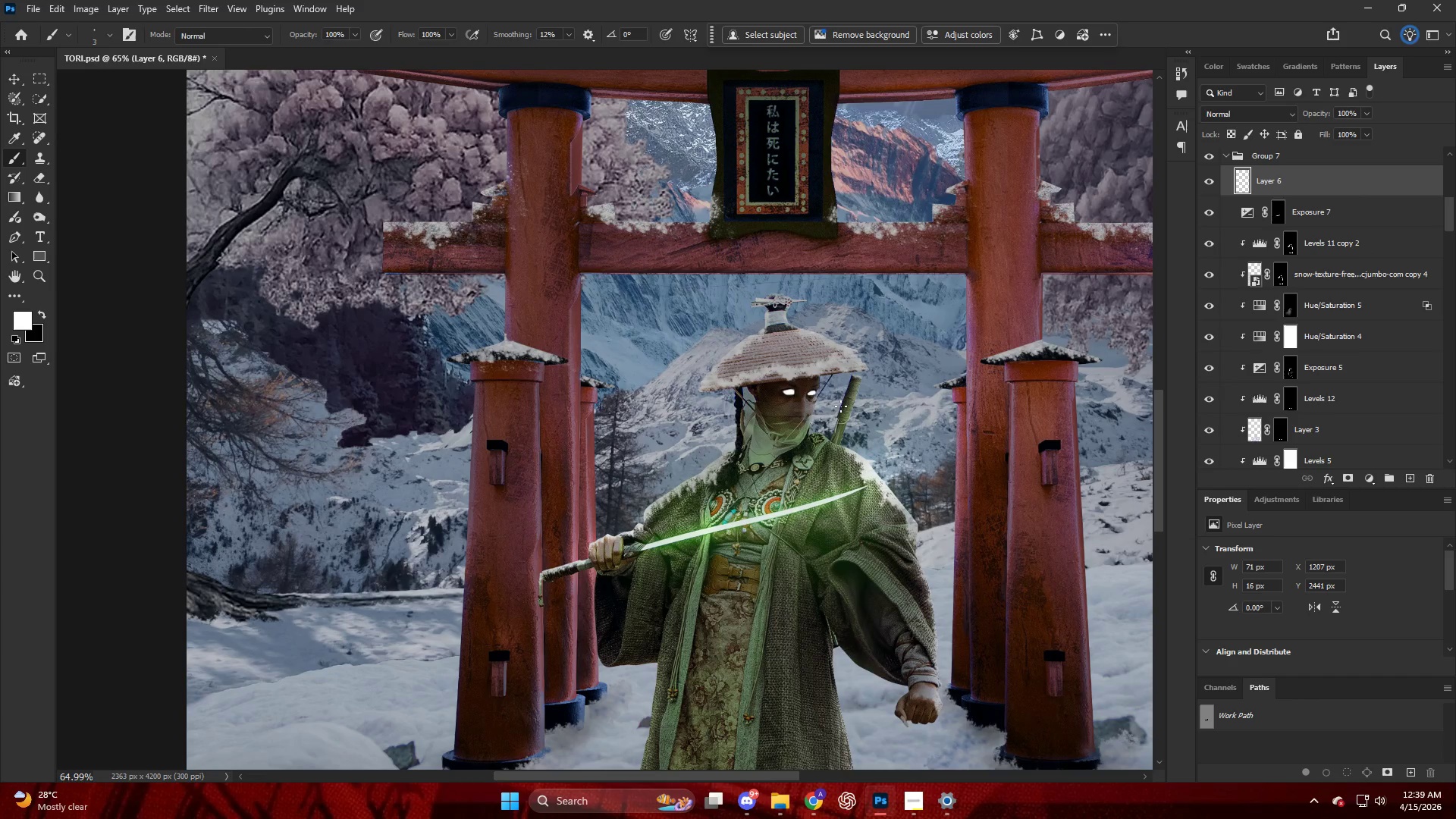 
key(Alt+AltLeft)
 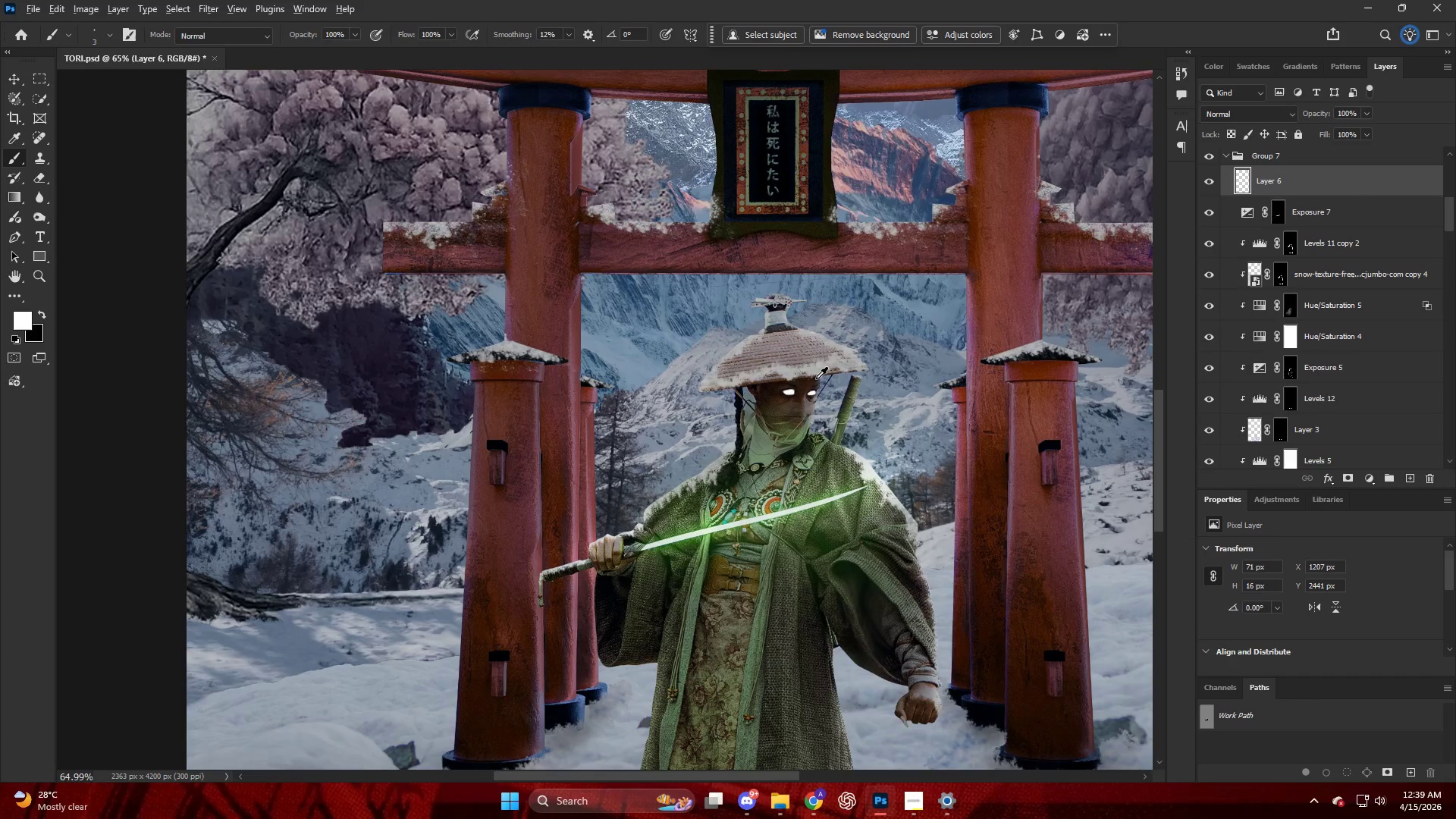 
scroll: coordinate [811, 378], scroll_direction: down, amount: 7.0
 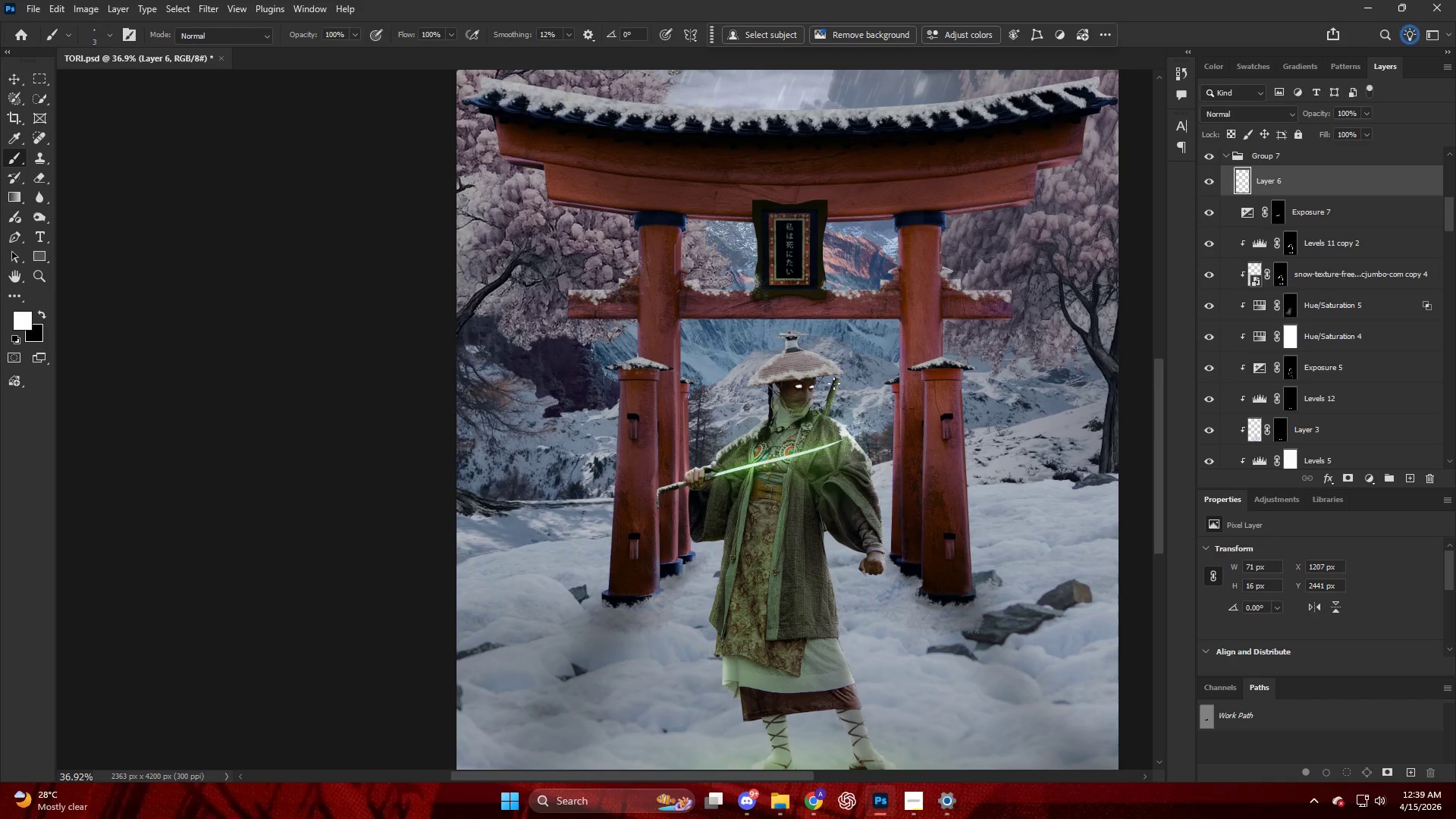 
hold_key(key=AltLeft, duration=1.06)
scroll: coordinate [752, 354], scroll_direction: up, amount: 23.0
 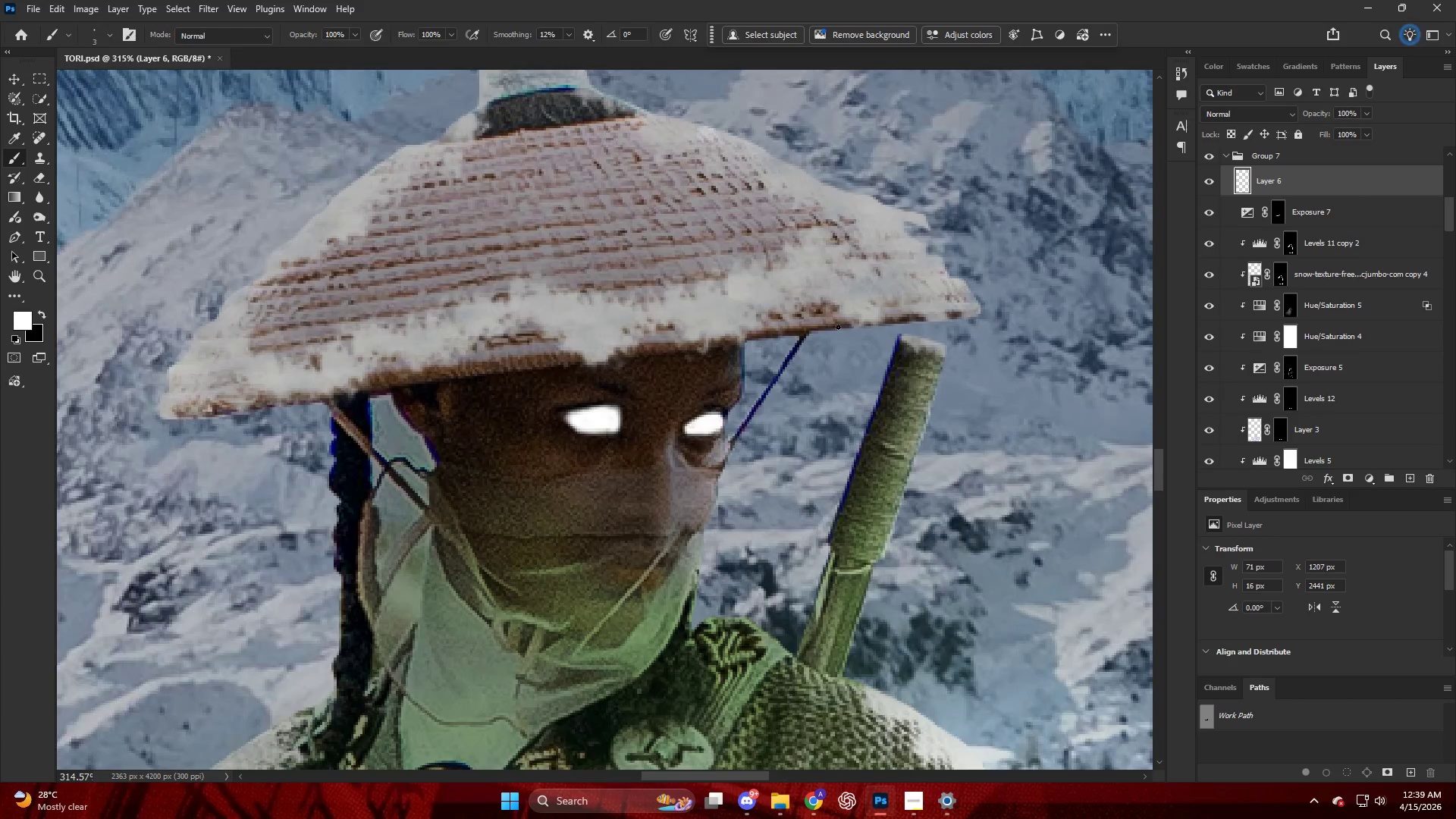 
hold_key(key=AltLeft, duration=0.36)
 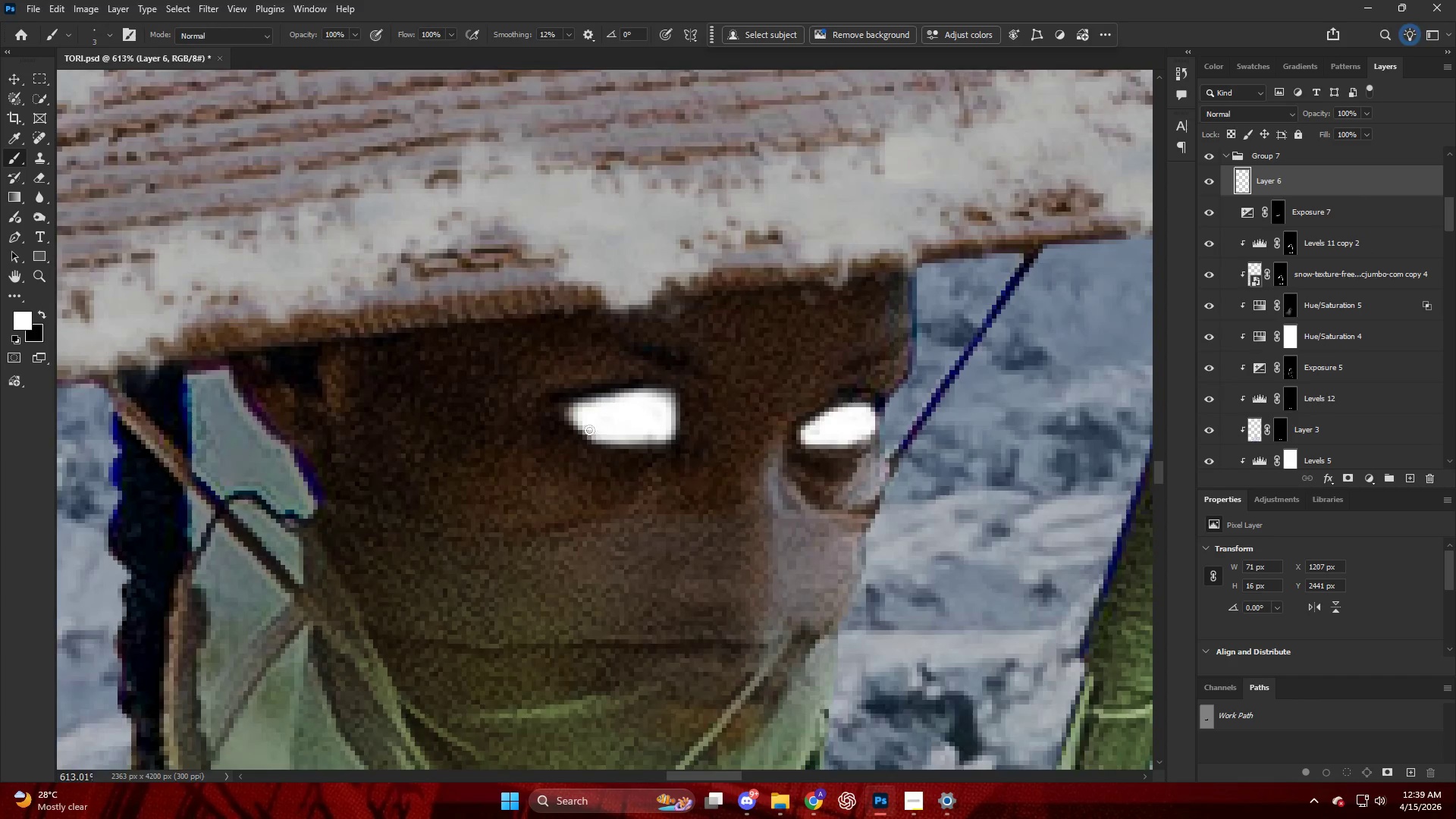 
key(Alt+AltLeft)
 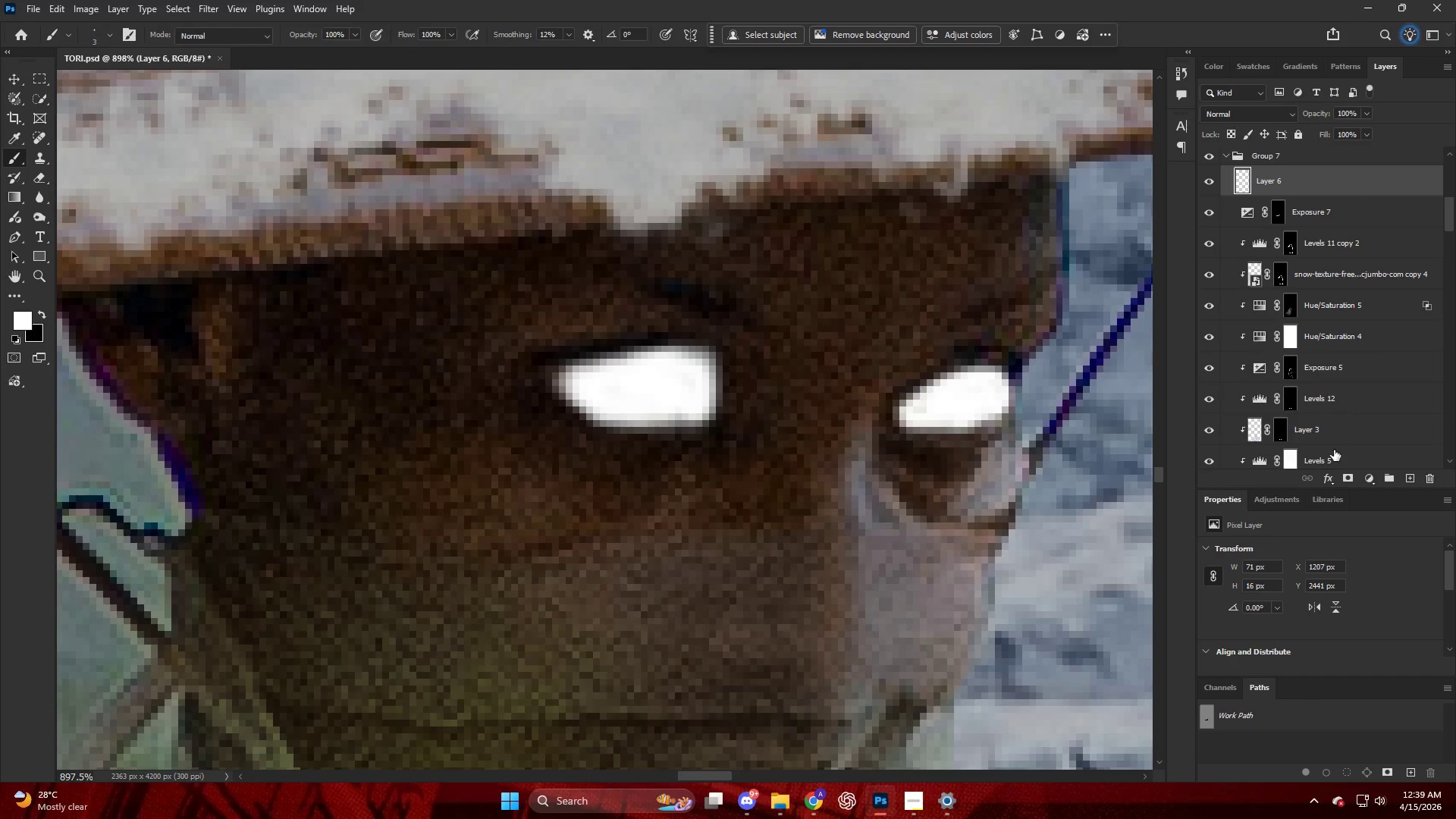 
scroll: coordinate [667, 431], scroll_direction: up, amount: 6.0
 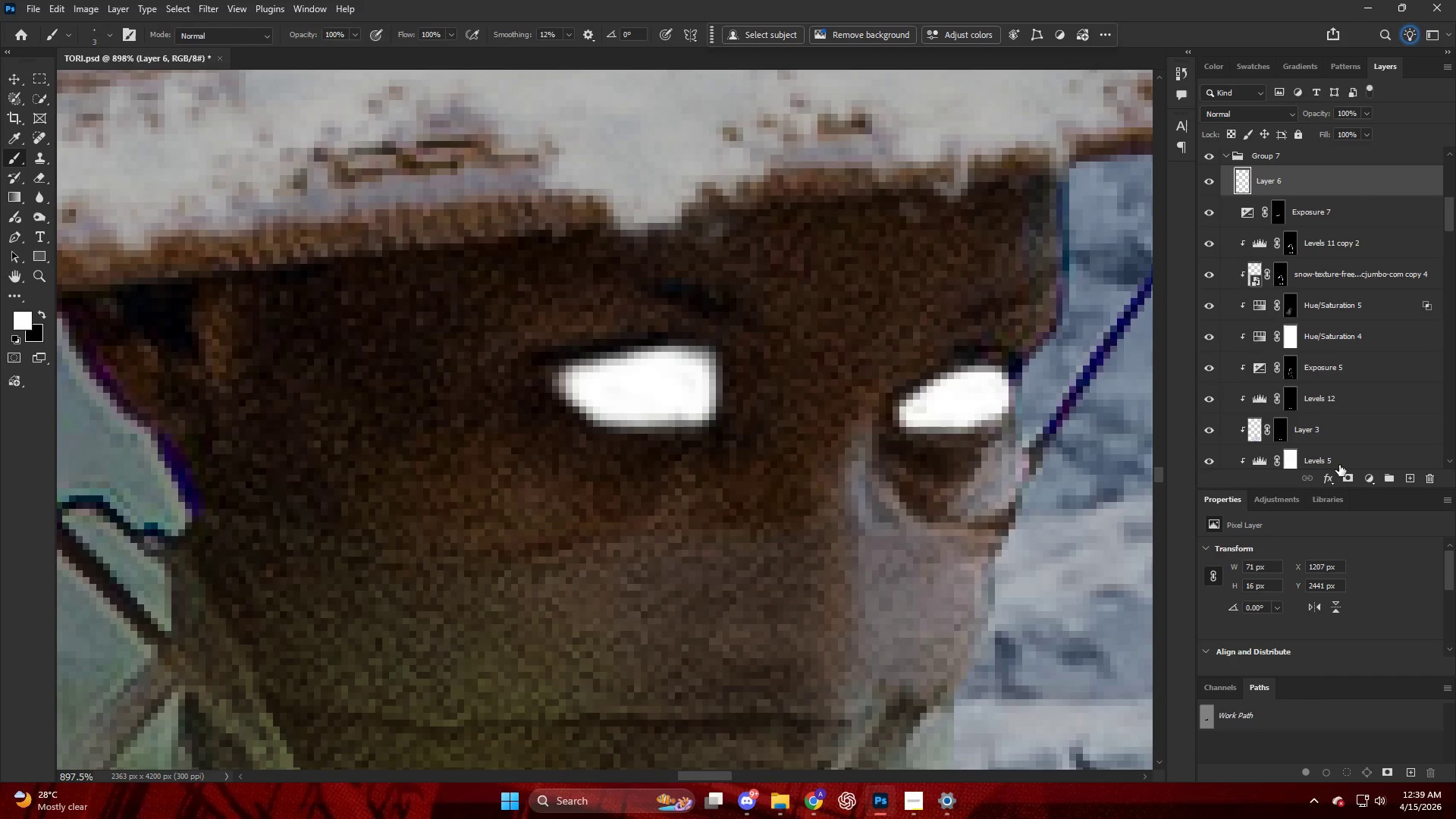 
left_click([1348, 475])
 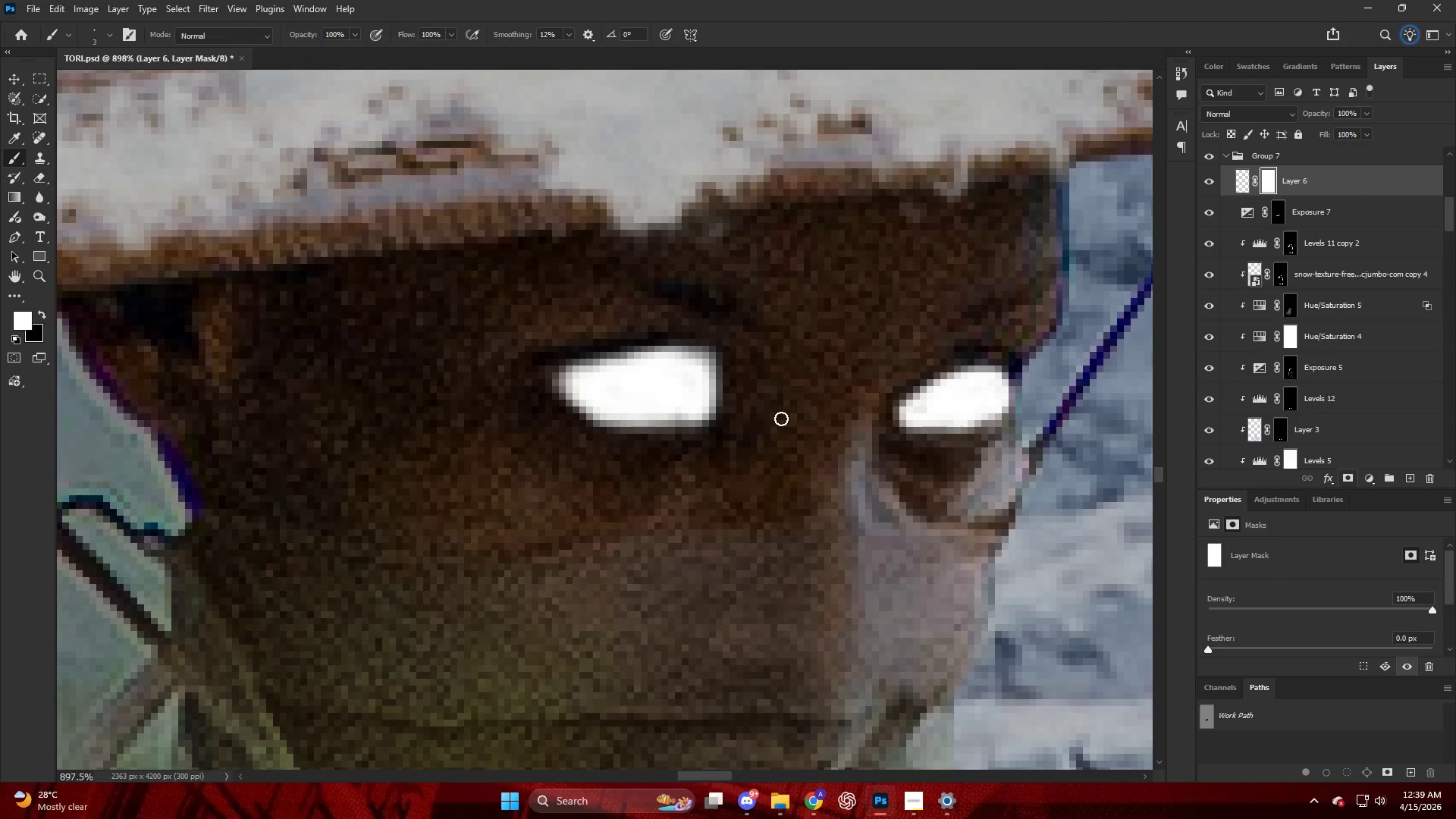 
key(B)
 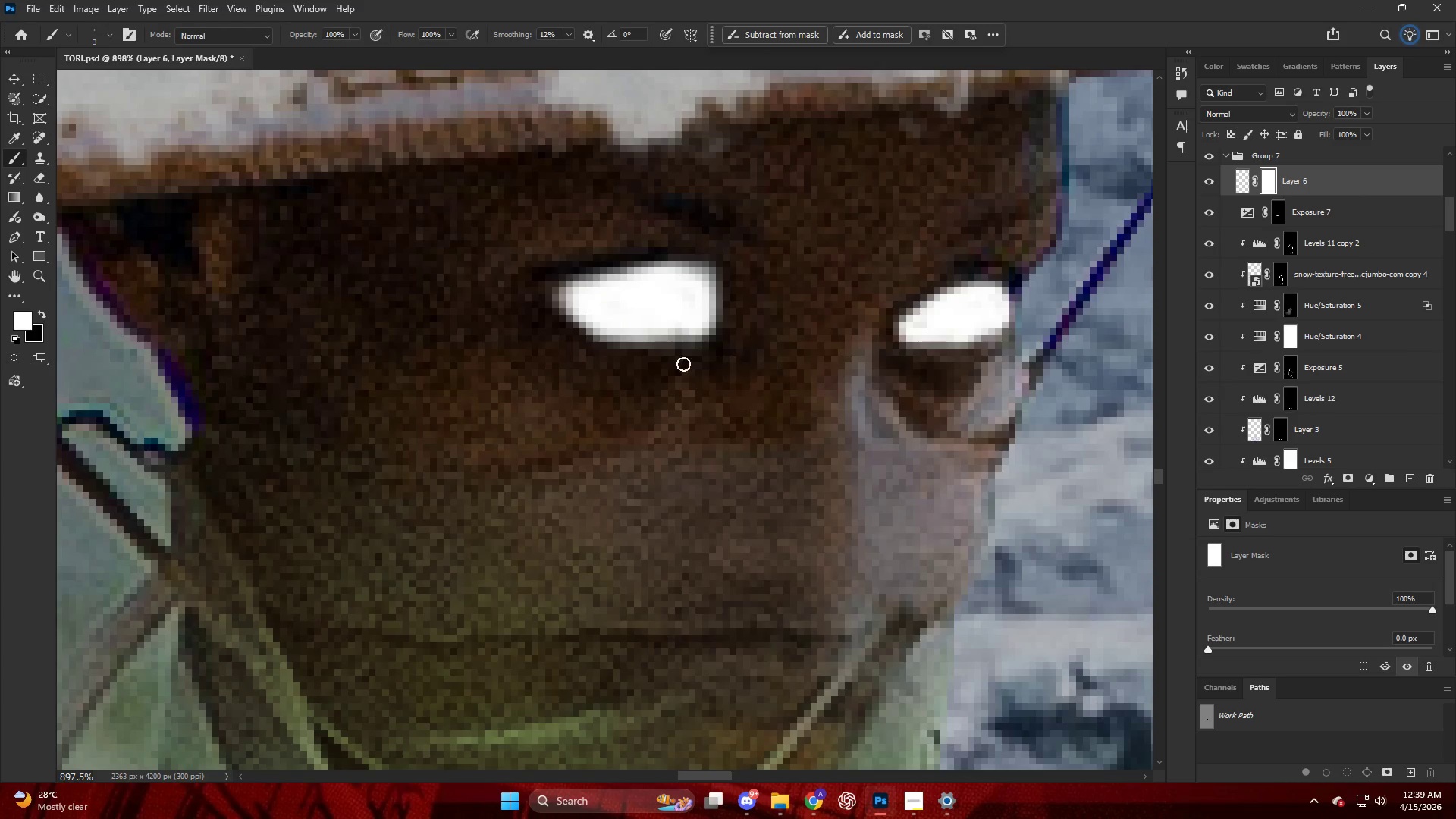 
key(Alt+AltLeft)
 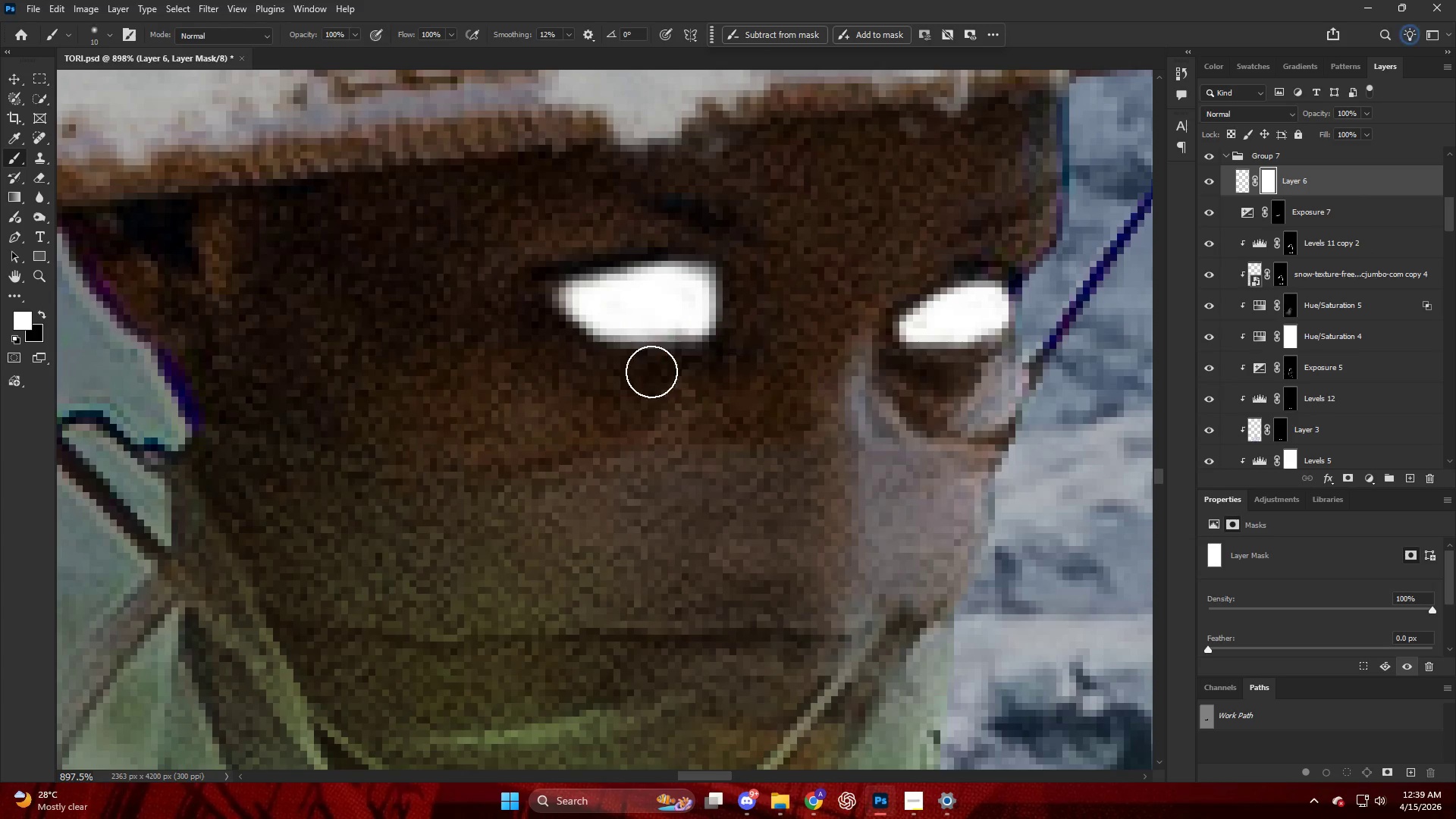 
scroll: coordinate [741, 372], scroll_direction: down, amount: 7.0
 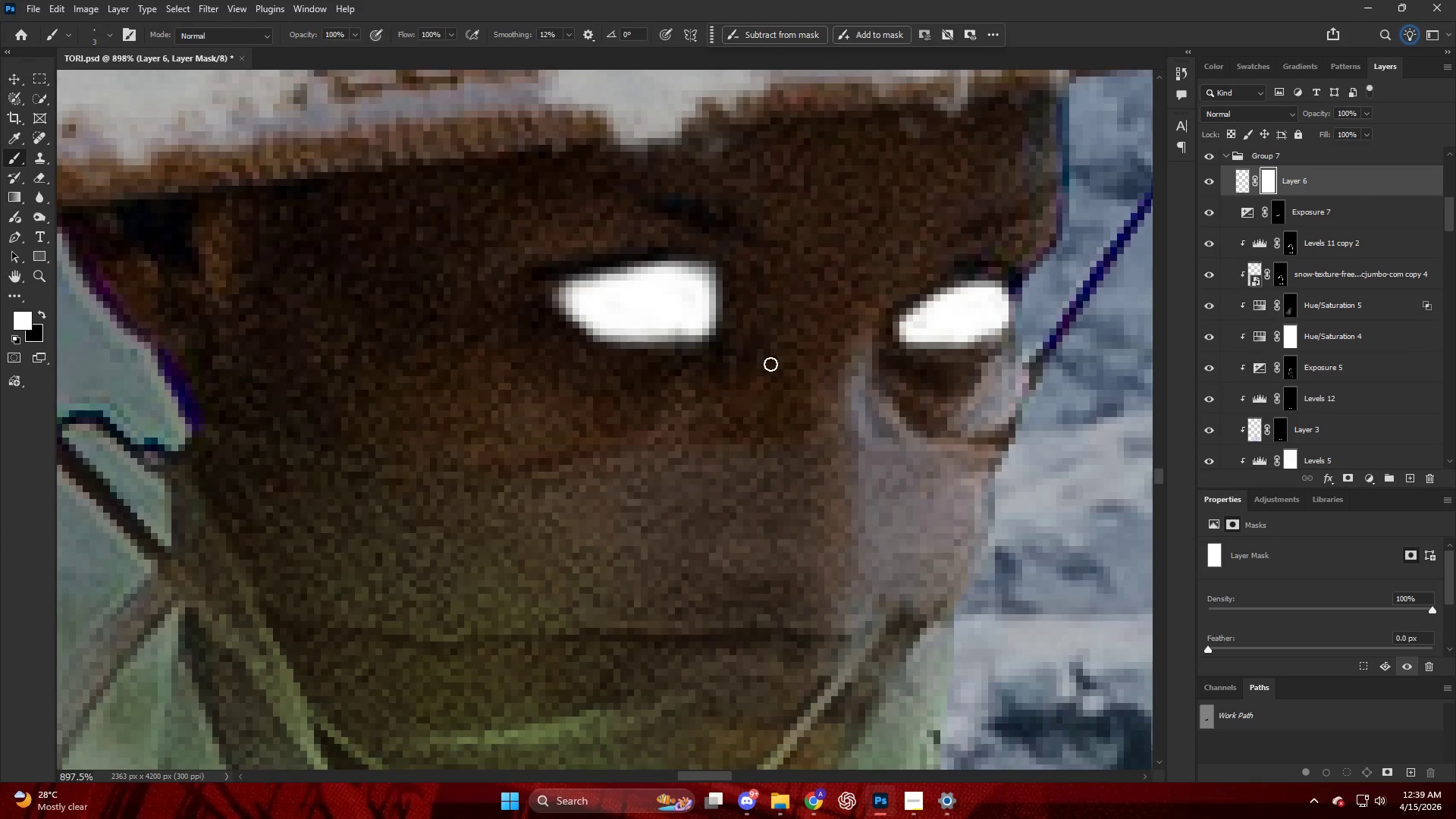 
key(X)
 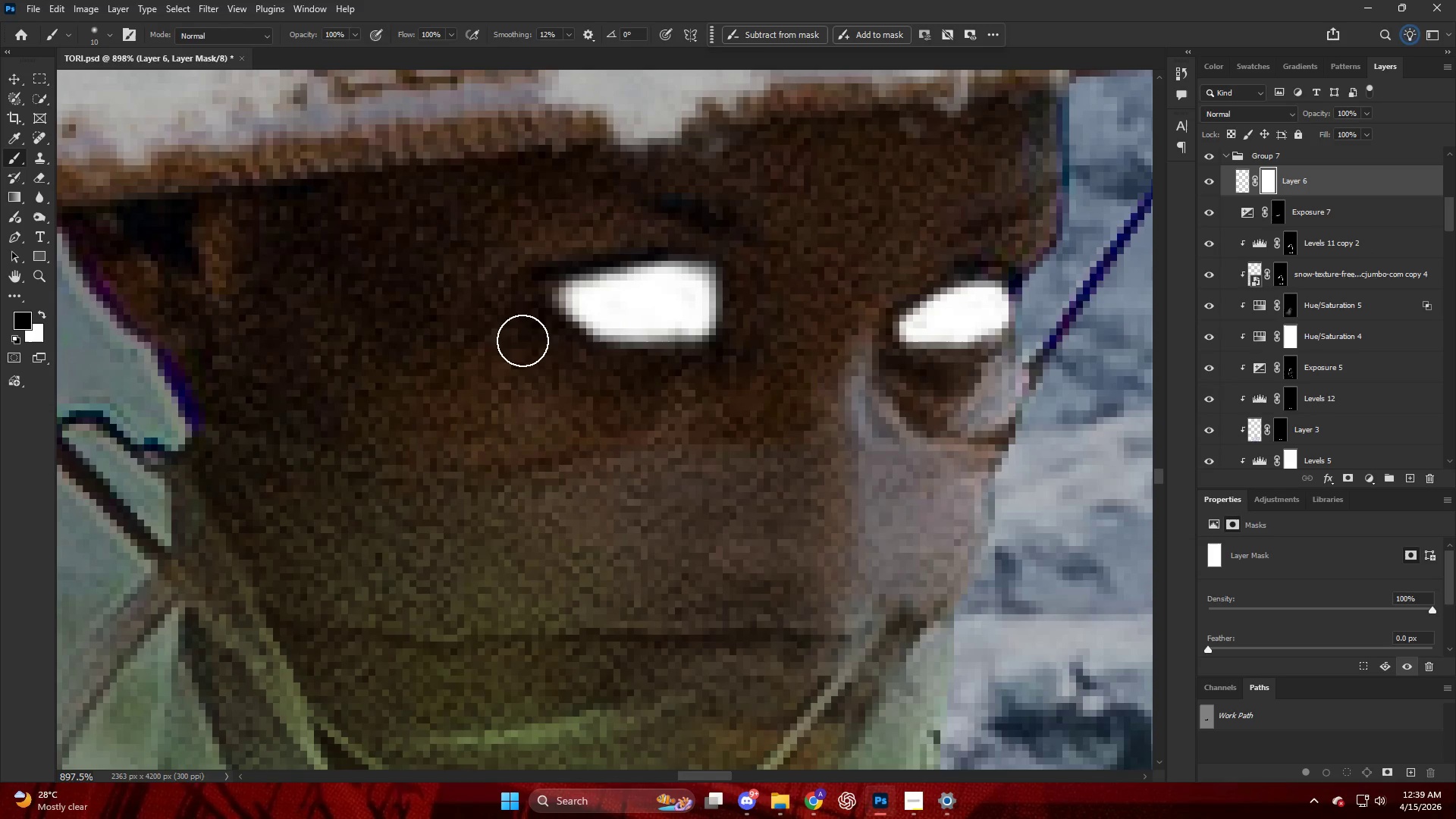 
left_click_drag(start_coordinate=[576, 350], to_coordinate=[778, 328])
 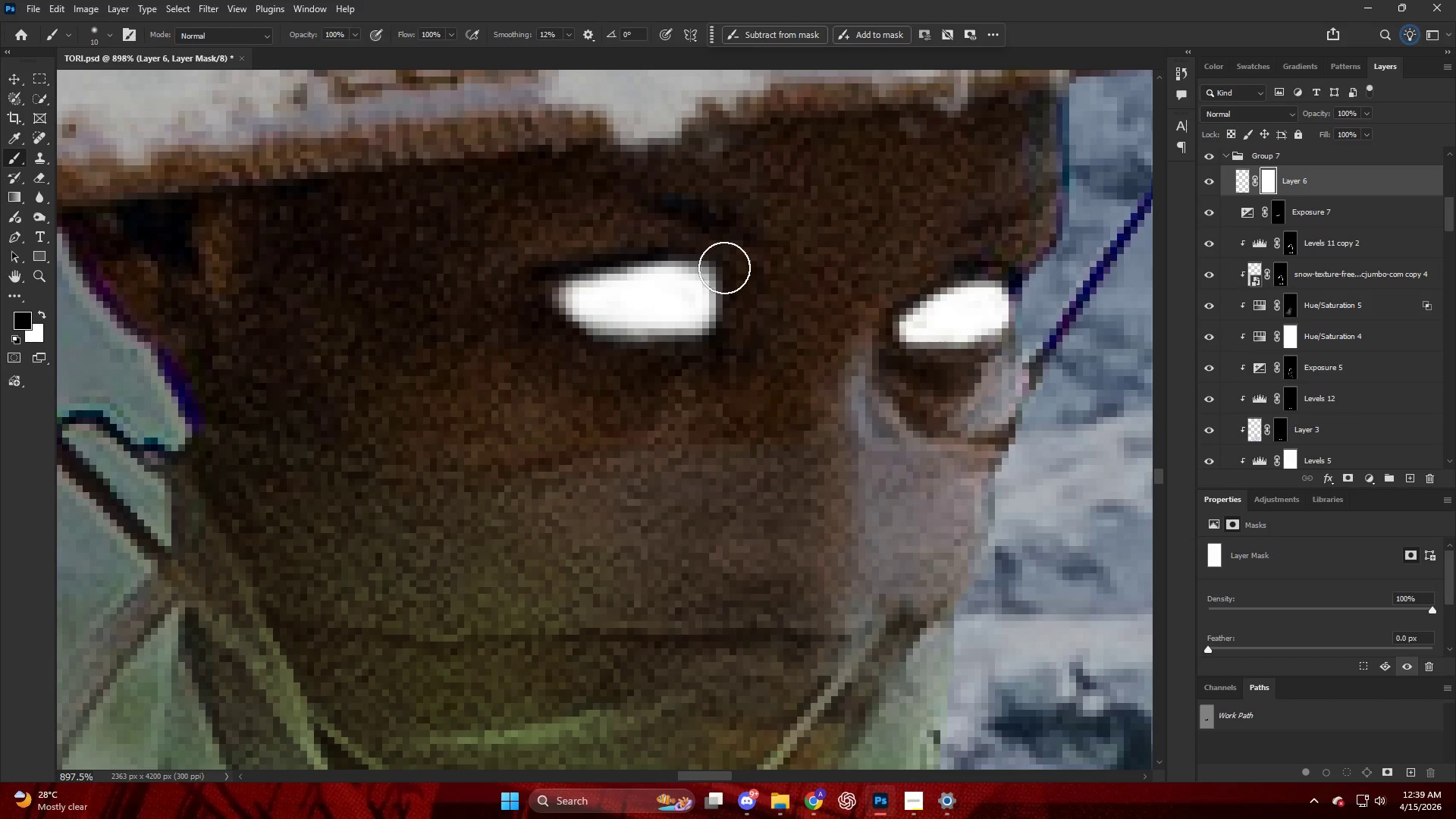 
left_click_drag(start_coordinate=[685, 259], to_coordinate=[501, 283])
 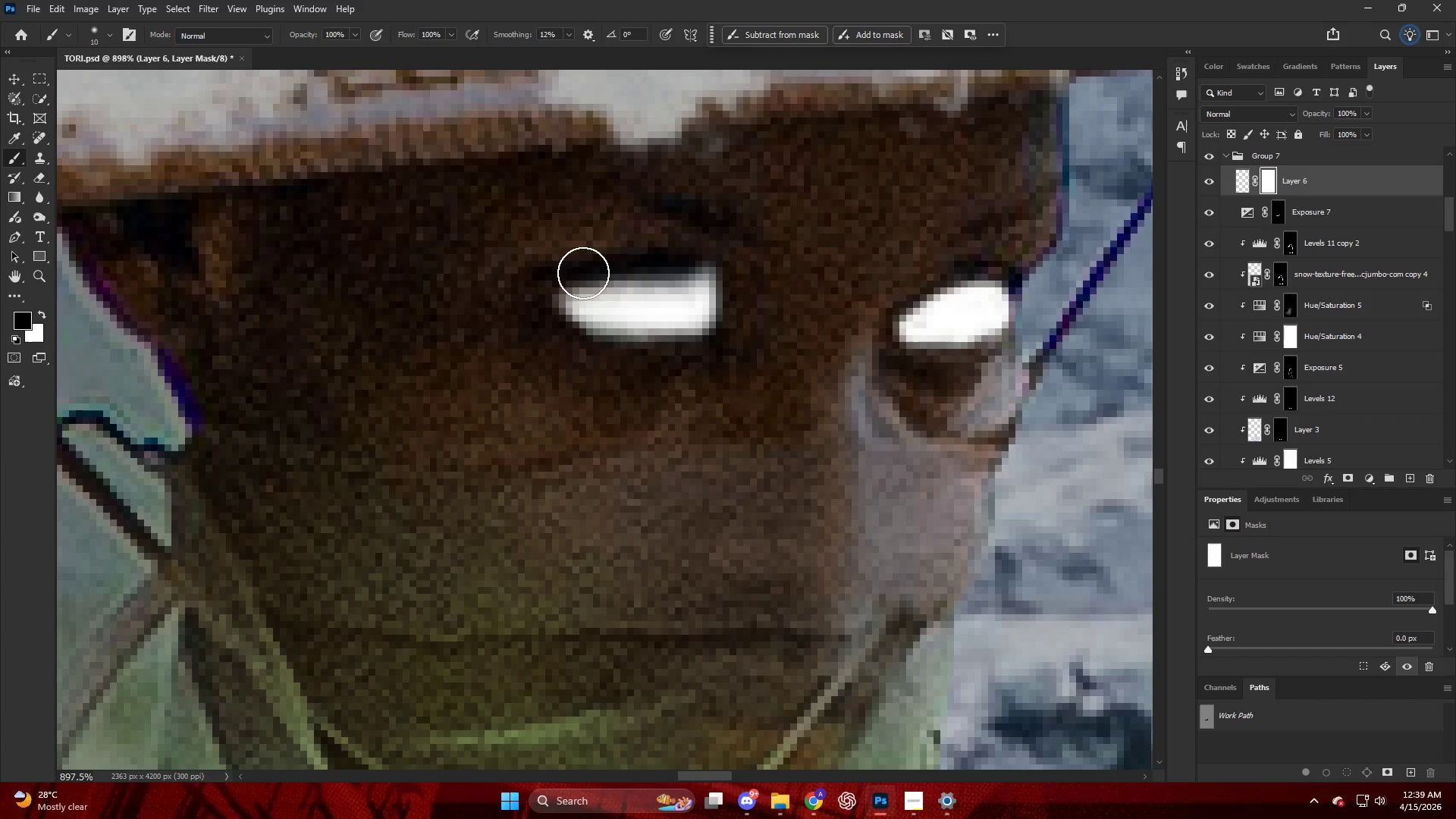 
key(Control+ControlLeft)
 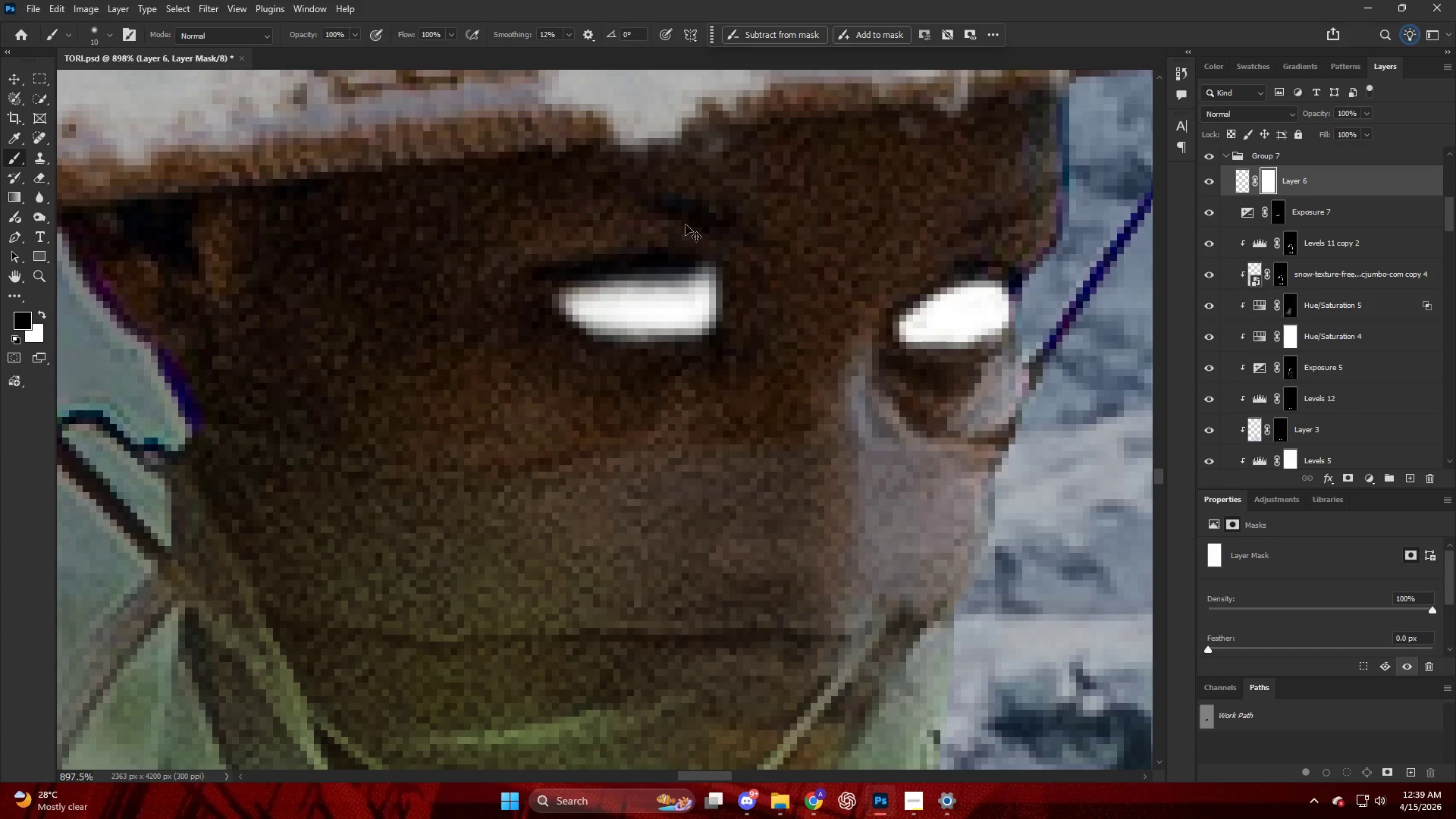 
key(Control+Z)
 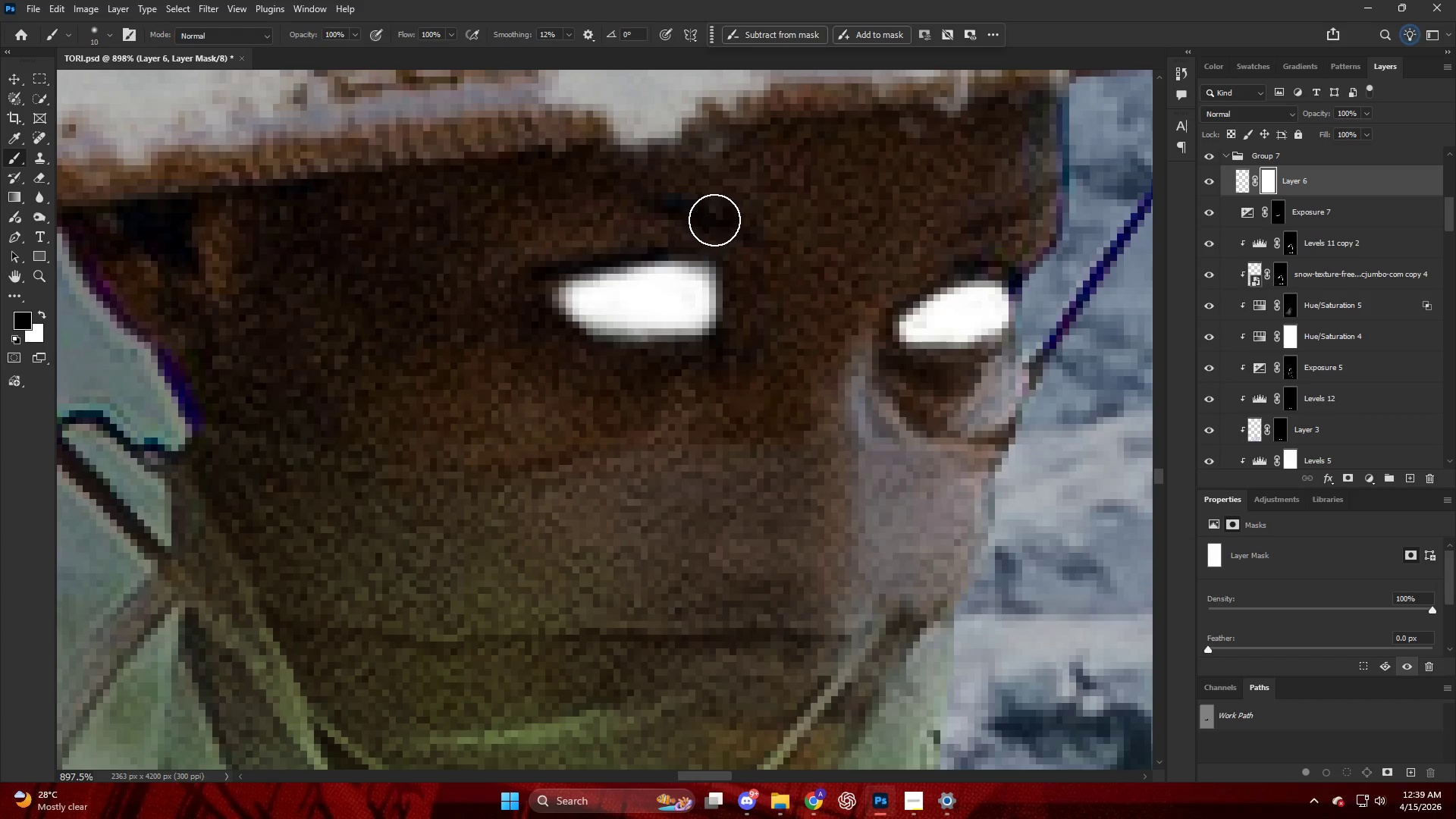 
left_click_drag(start_coordinate=[714, 220], to_coordinate=[522, 263])
 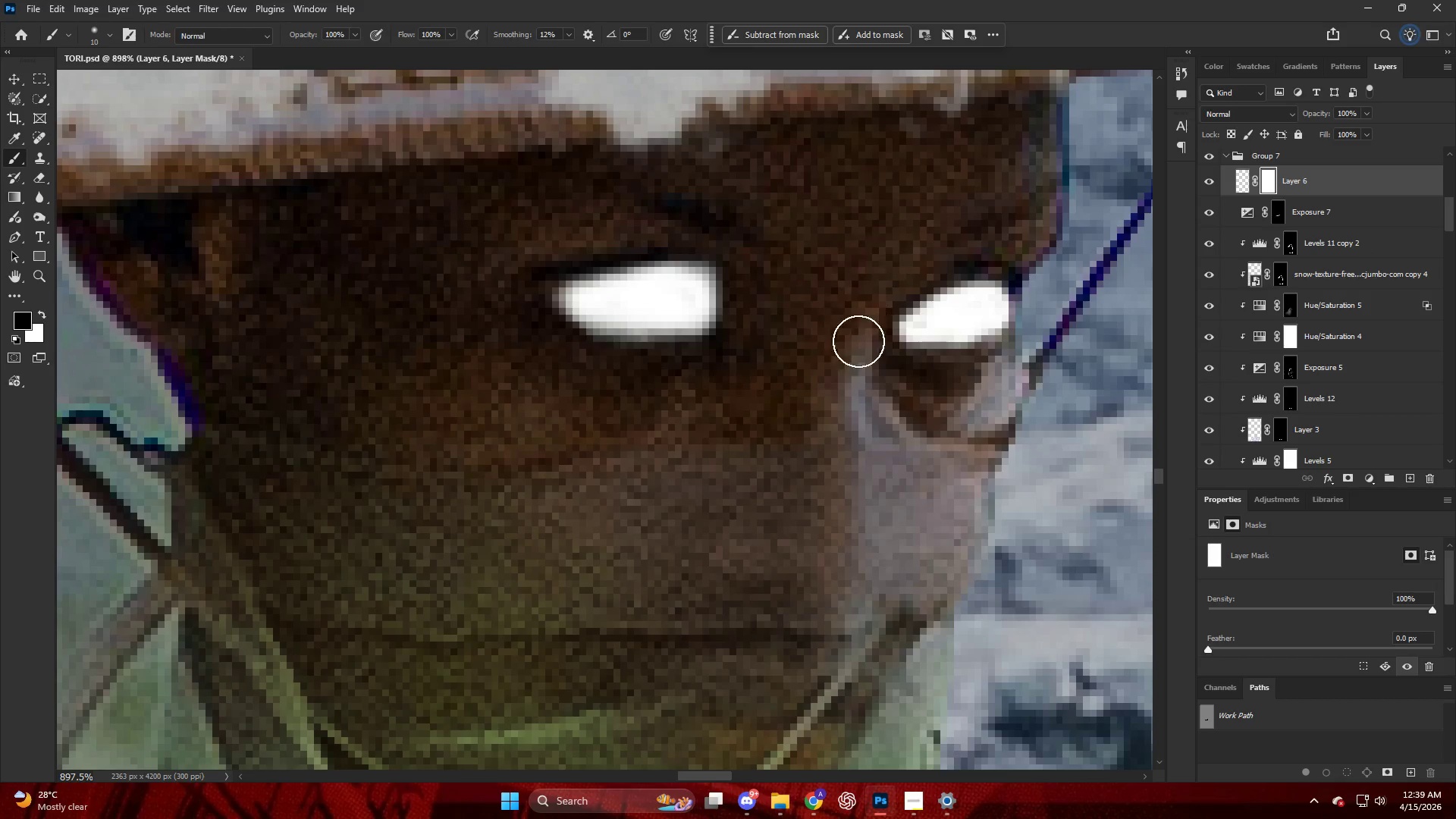 
left_click_drag(start_coordinate=[870, 347], to_coordinate=[1032, 228])
 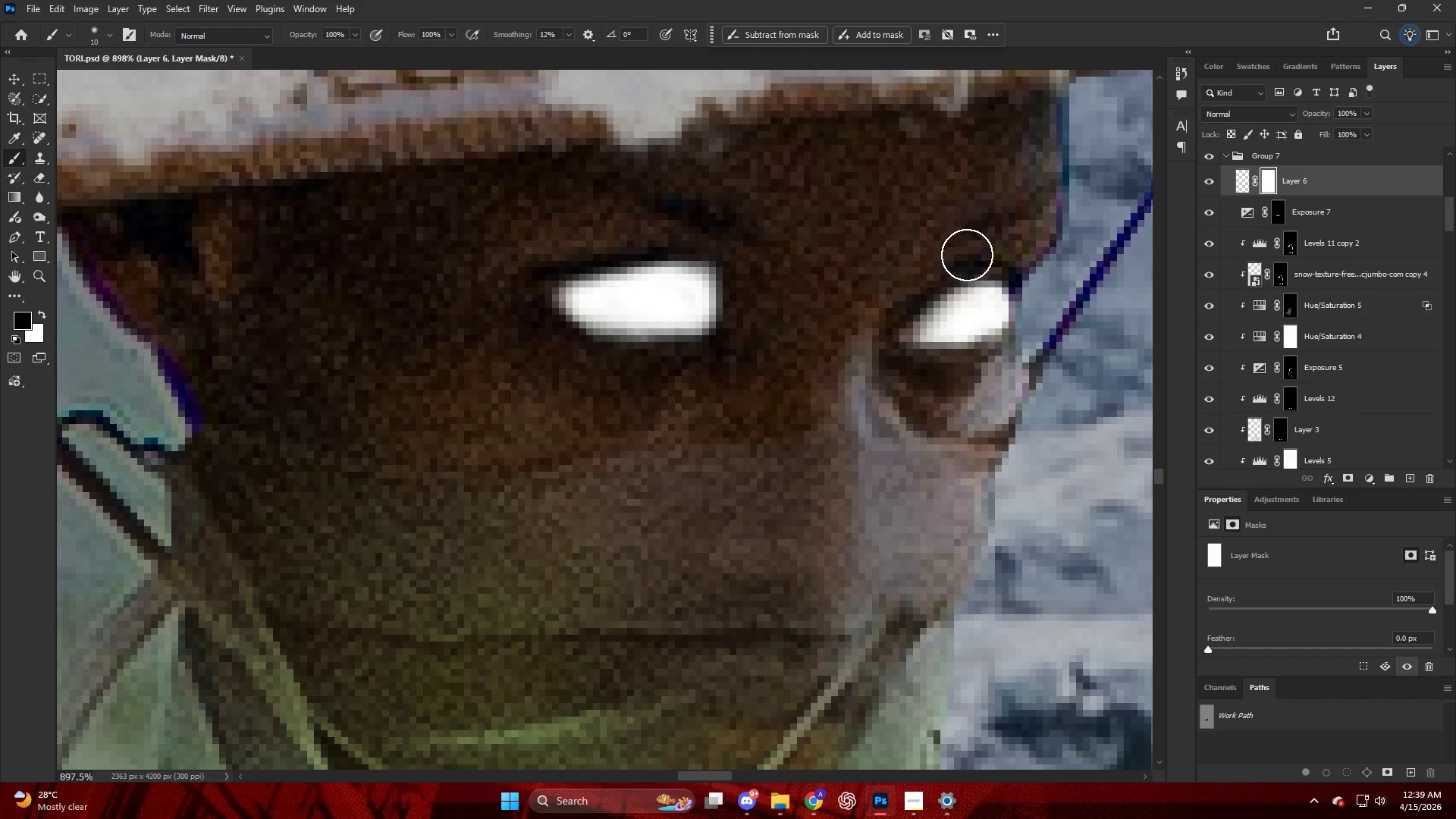 
hold_key(key=AltLeft, duration=0.48)
scroll: coordinate [770, 305], scroll_direction: down, amount: 12.0
 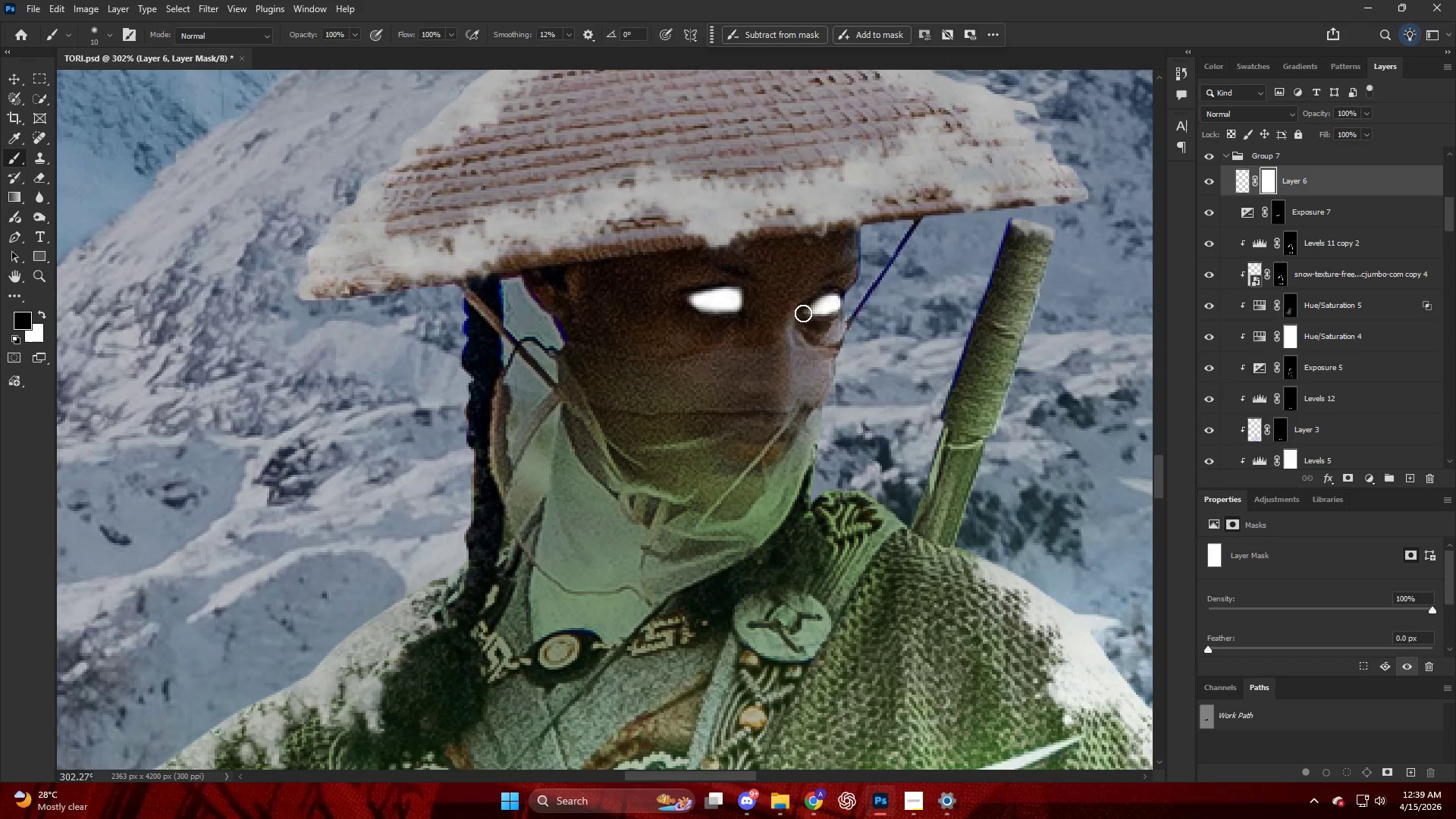 
hold_key(key=AltLeft, duration=0.64)
scroll: coordinate [755, 306], scroll_direction: up, amount: 5.0
 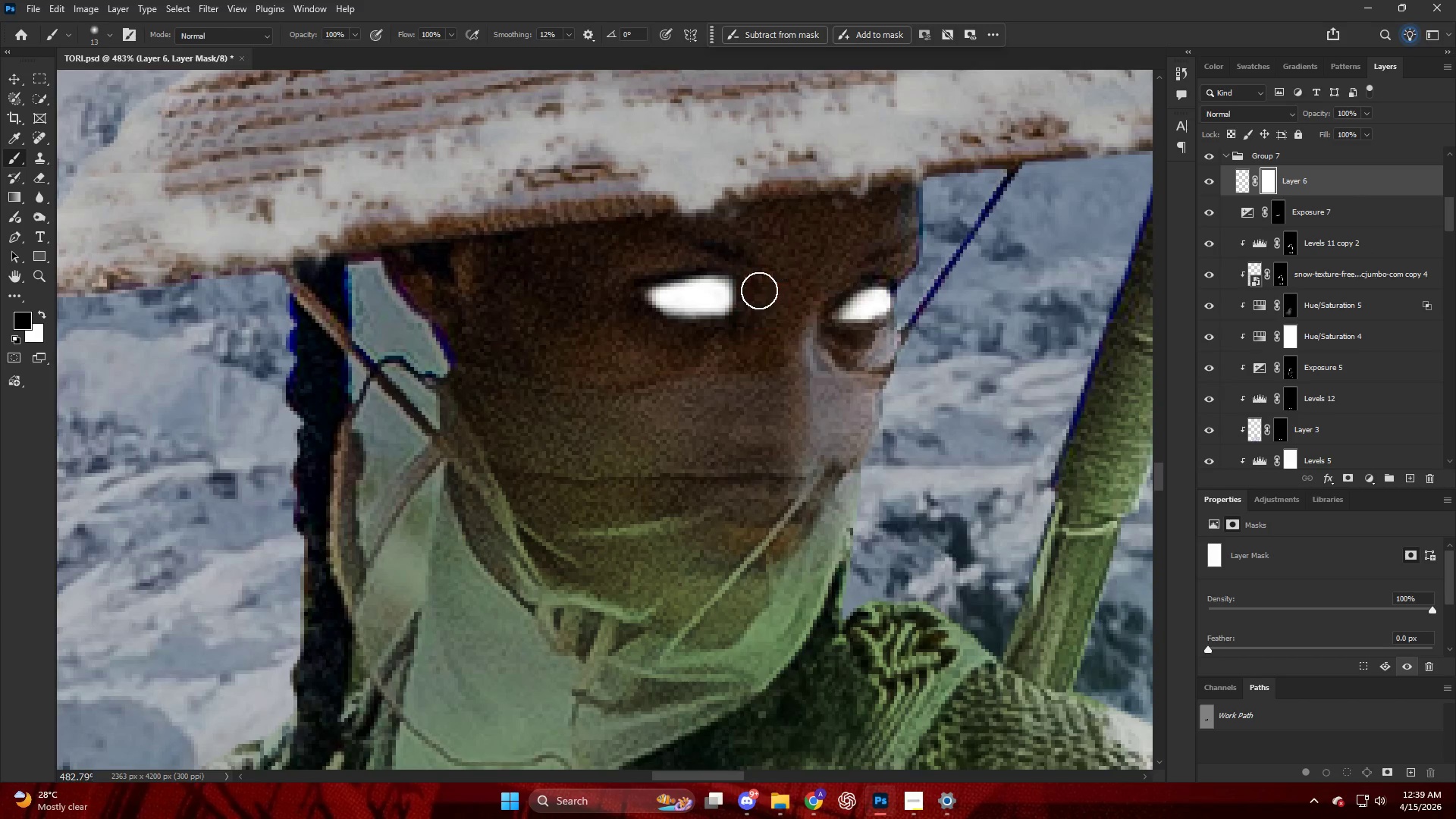 
left_click_drag(start_coordinate=[754, 290], to_coordinate=[604, 326])
 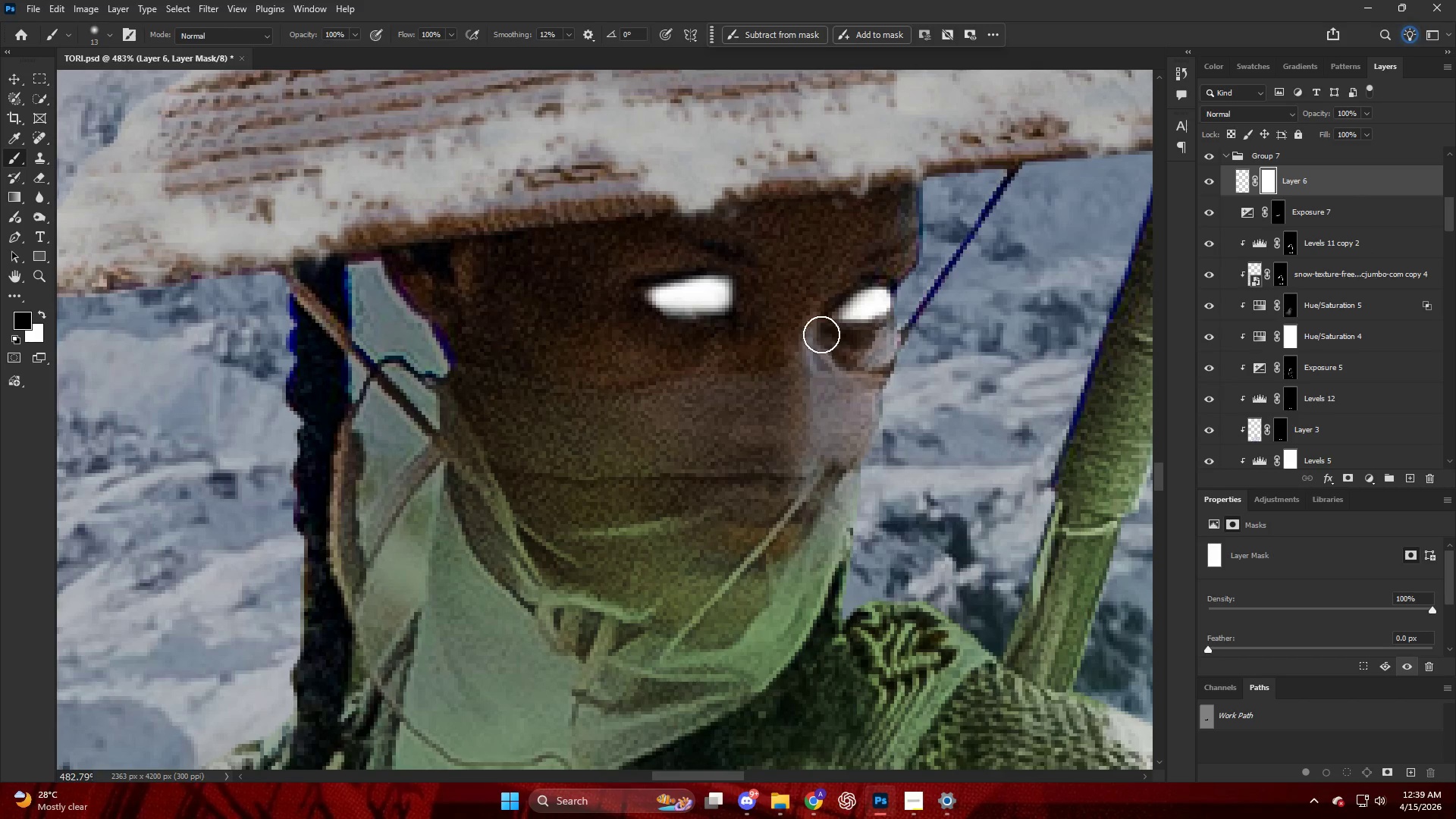 
left_click_drag(start_coordinate=[827, 325], to_coordinate=[836, 261])
 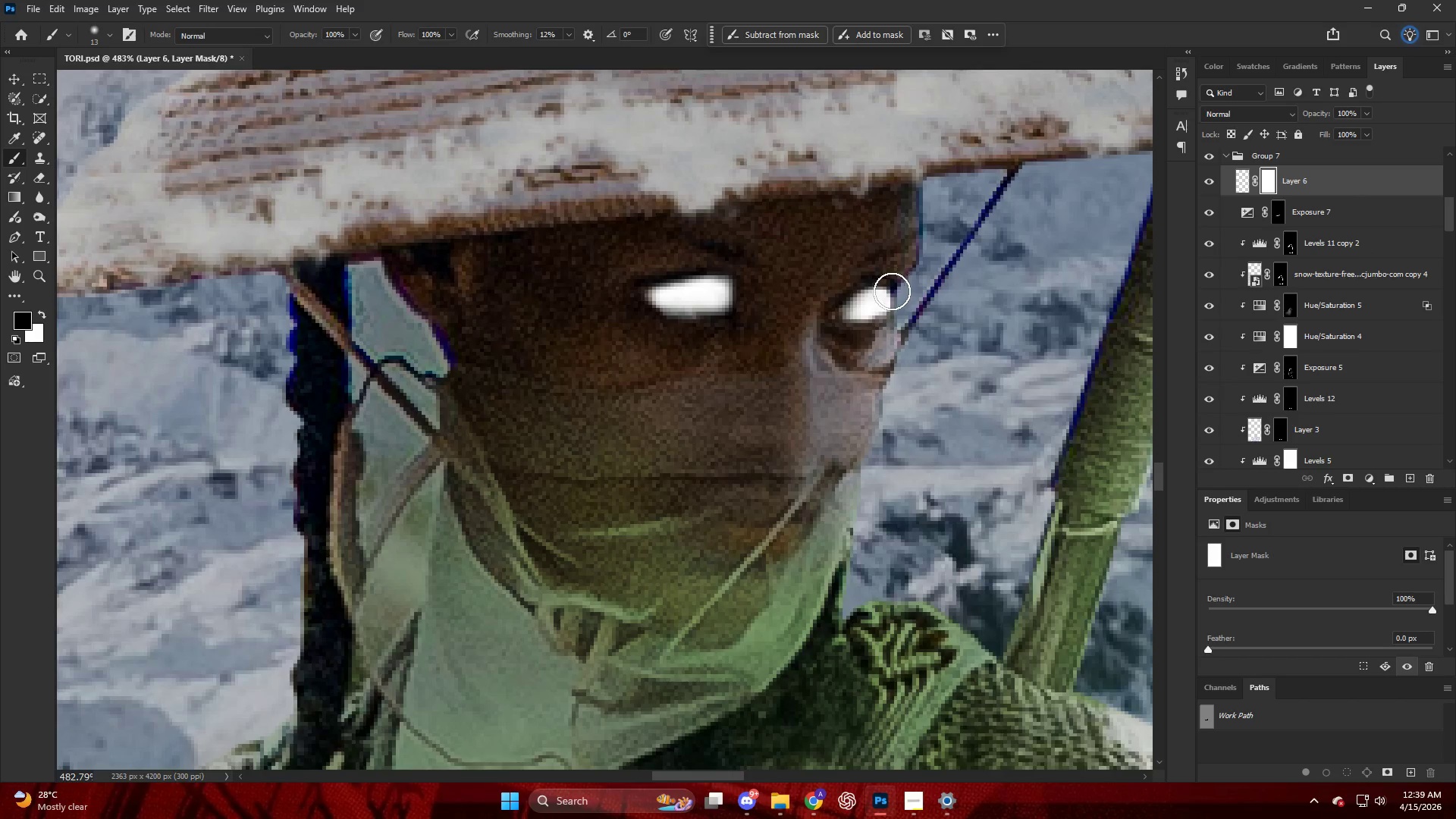 
key(Alt+AltLeft)
 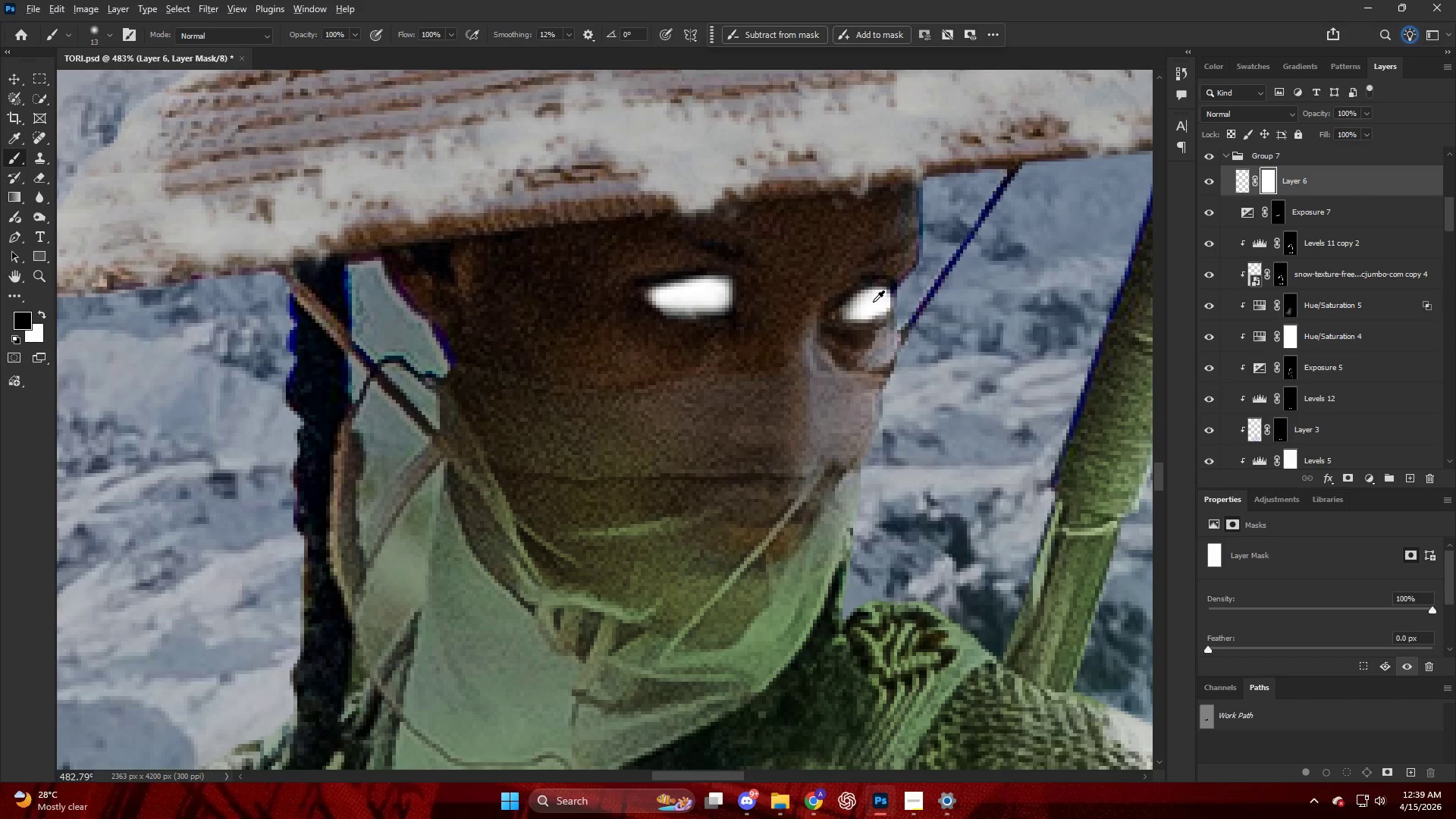 
scroll: coordinate [873, 302], scroll_direction: up, amount: 4.0
 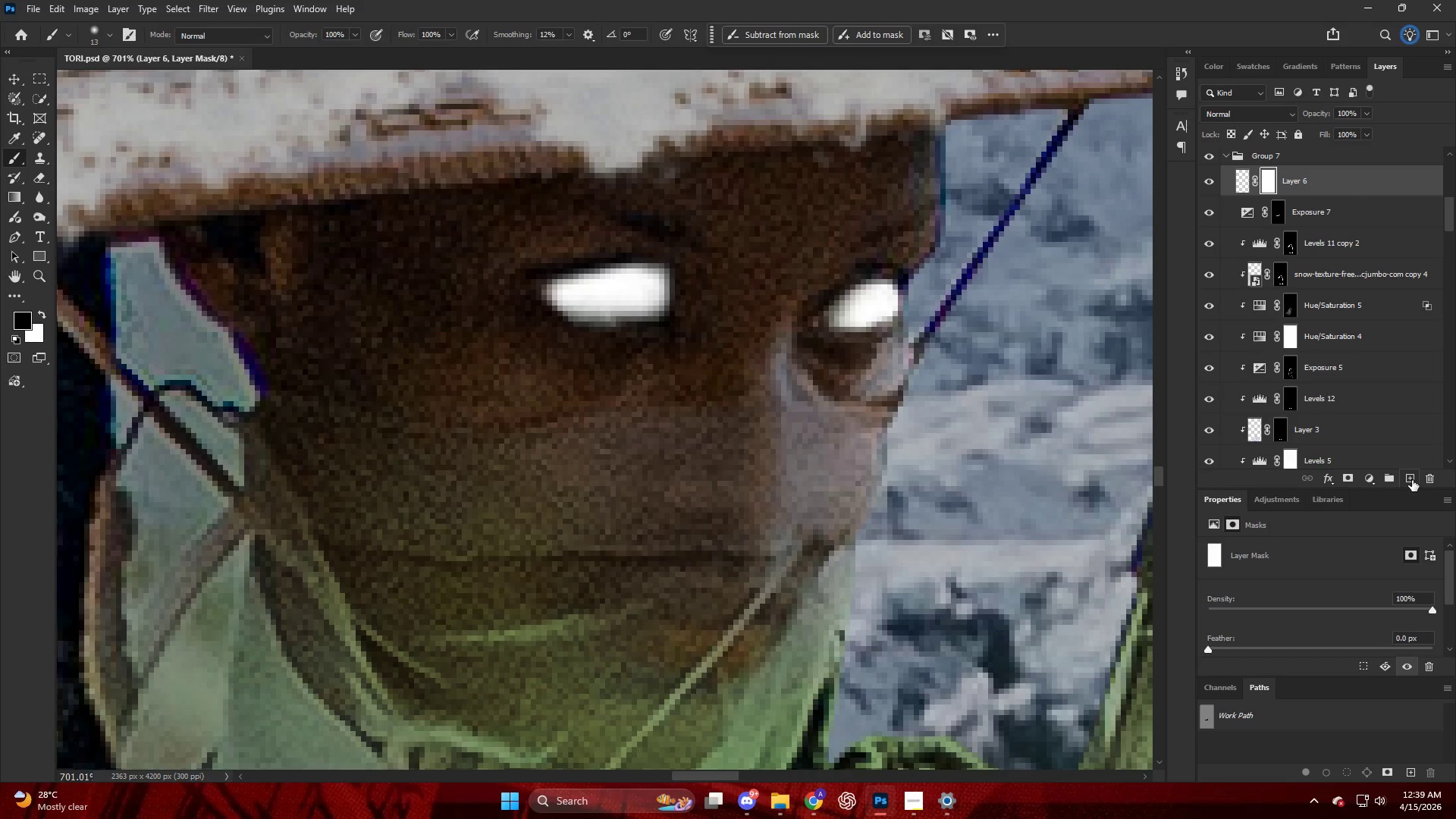 
left_click([1412, 480])
 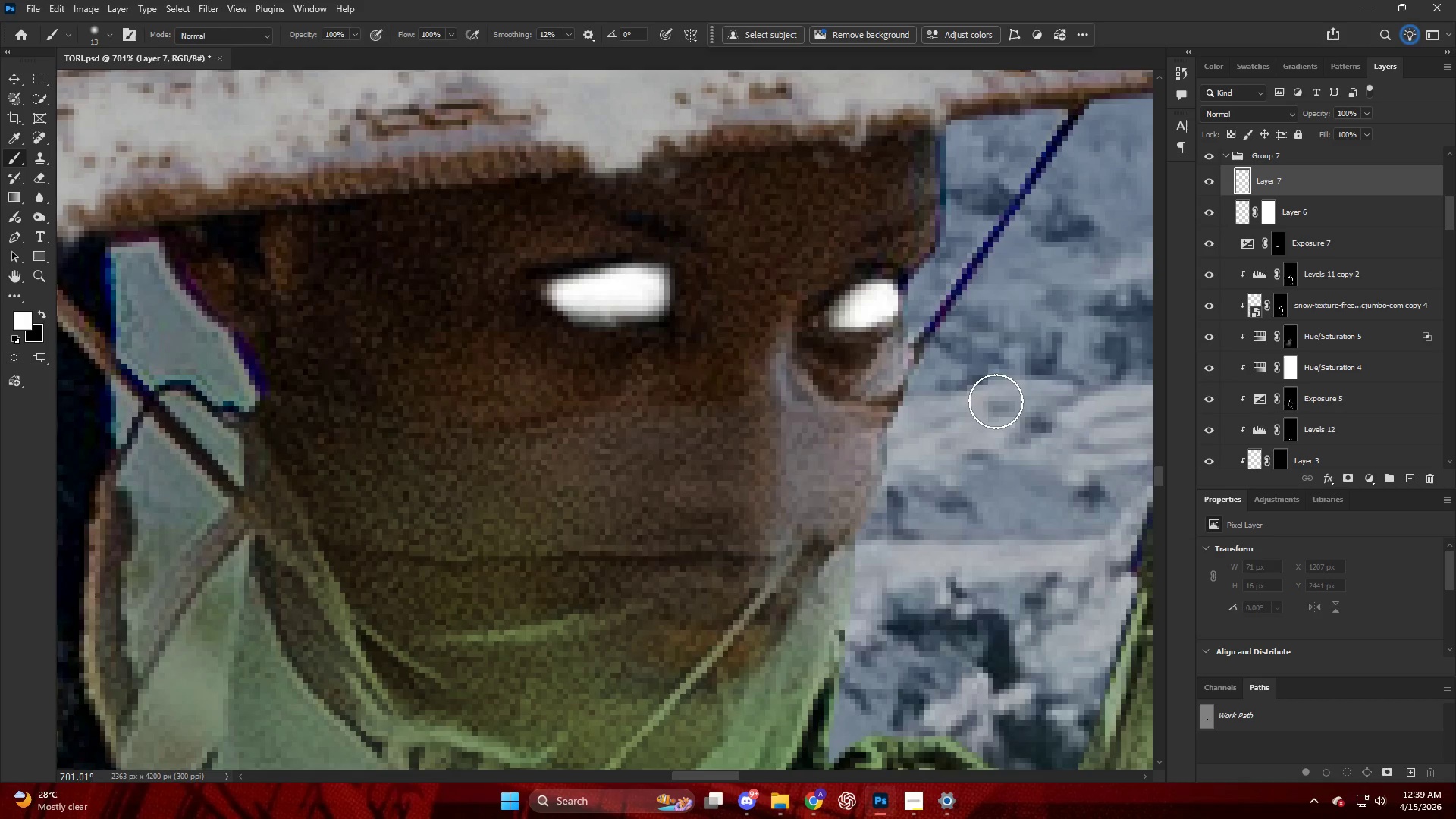 
key(B)
 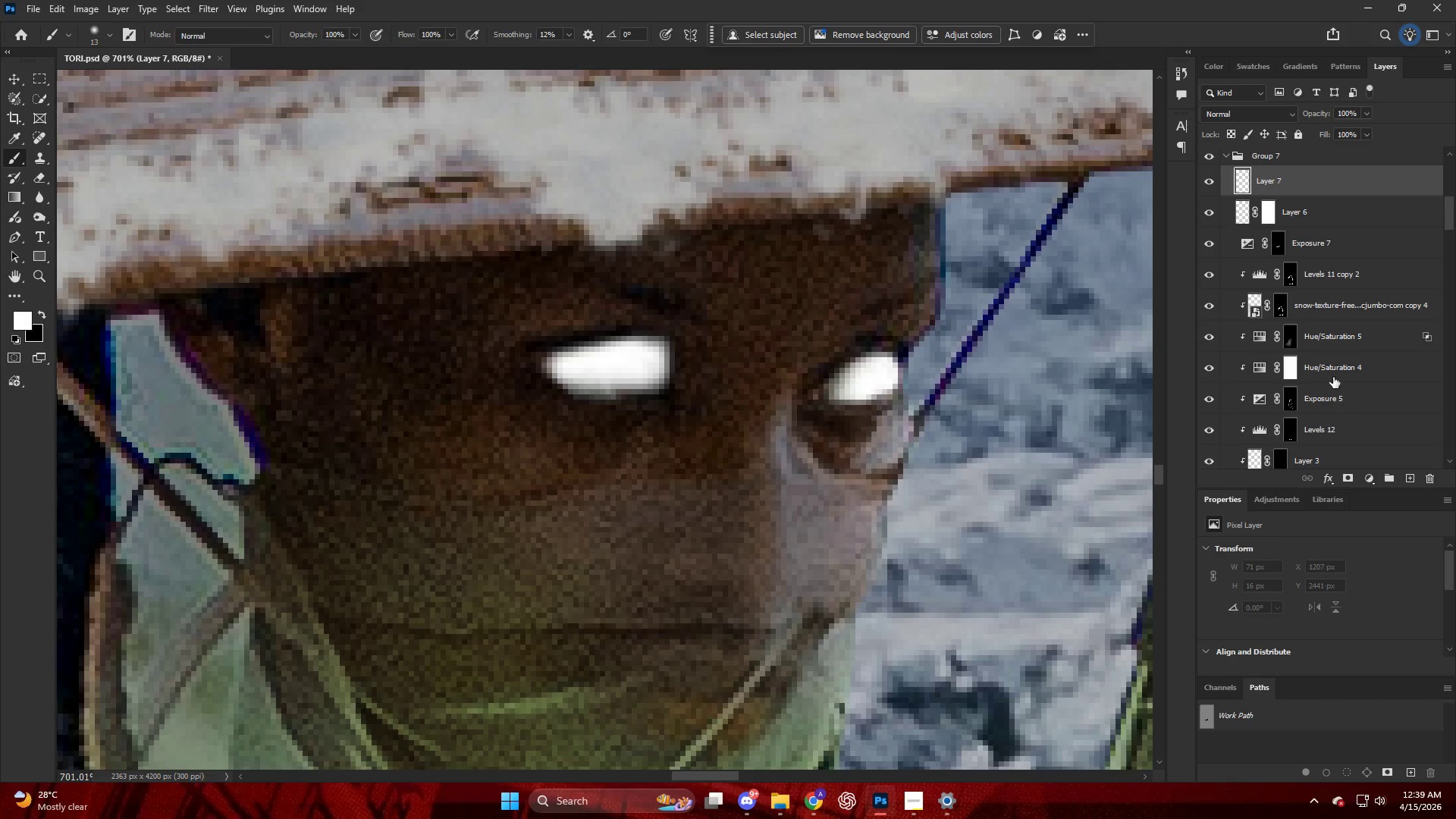 
scroll: coordinate [640, 397], scroll_direction: up, amount: 6.0
 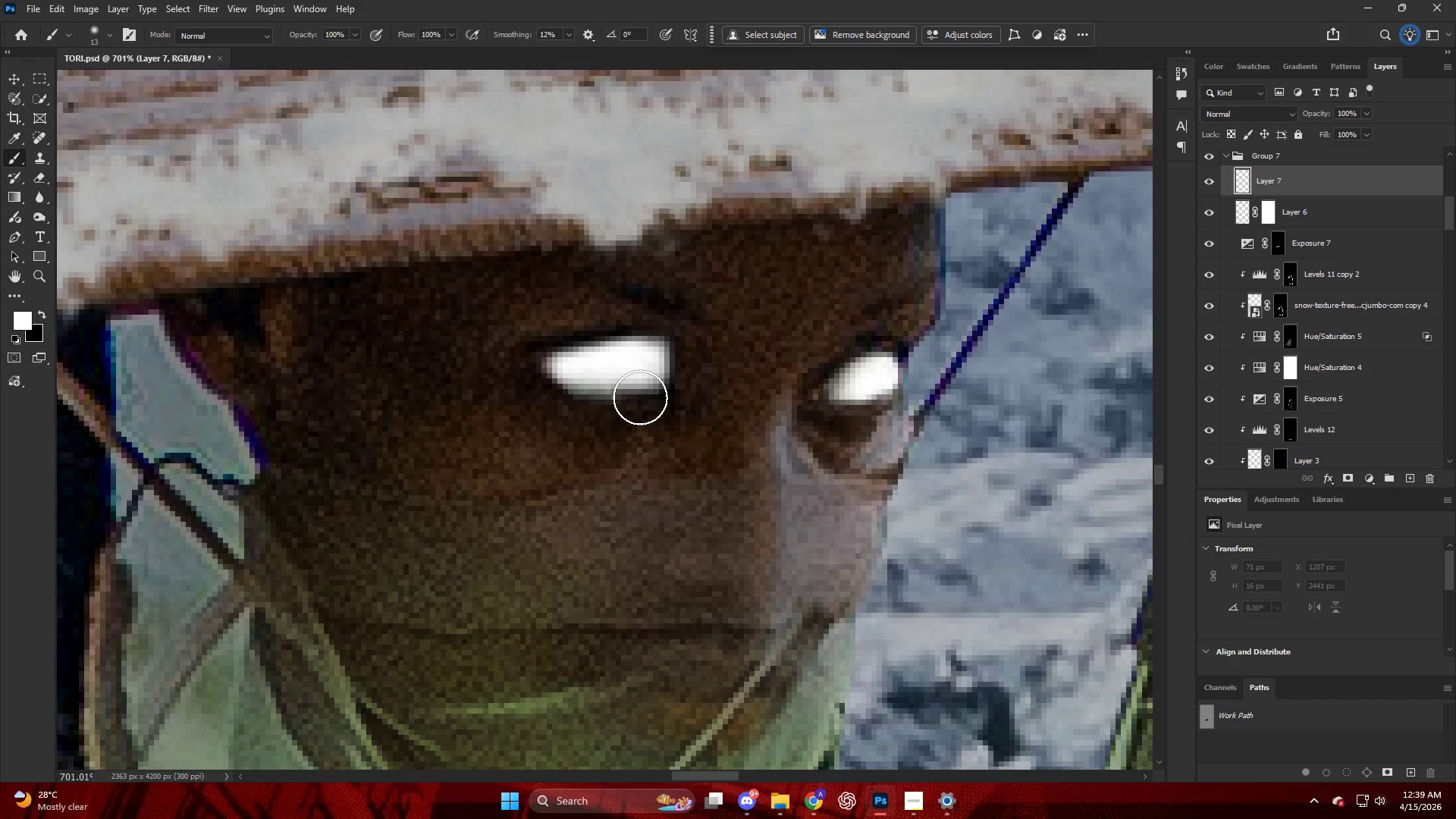 
scroll: coordinate [1327, 375], scroll_direction: down, amount: 80.0
 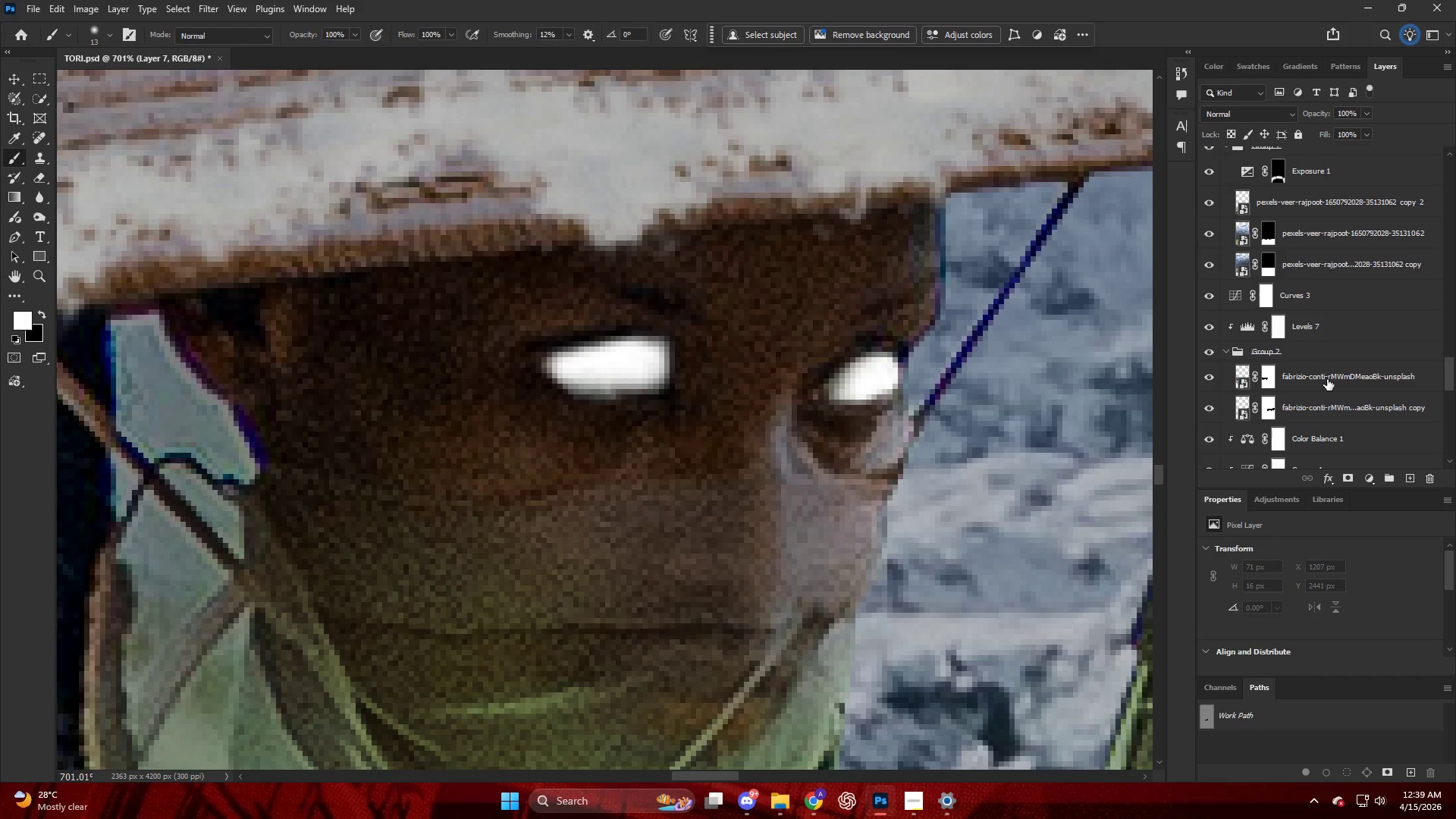 
scroll: coordinate [1394, 378], scroll_direction: up, amount: 17.0
 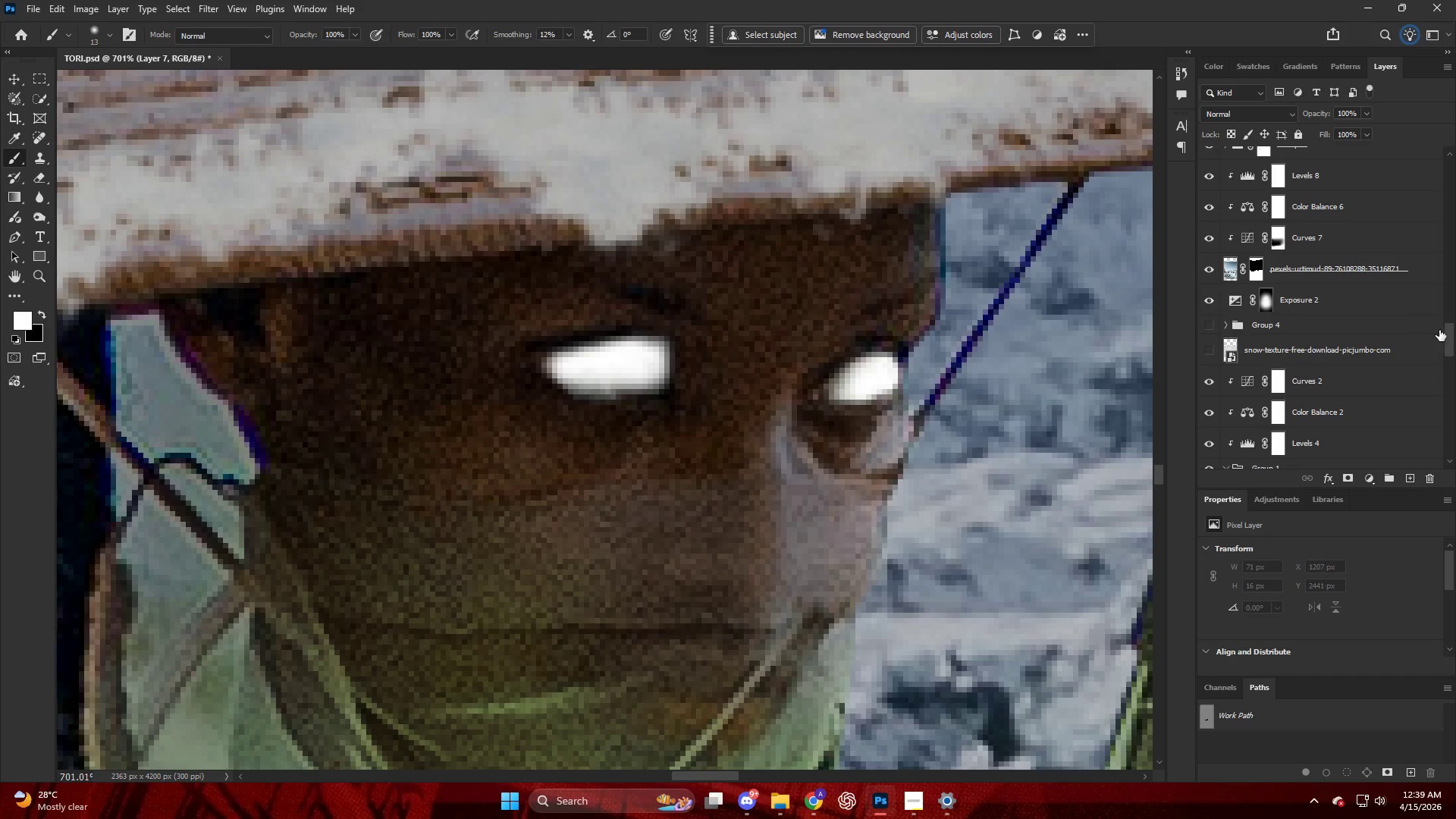 
left_click_drag(start_coordinate=[1448, 336], to_coordinate=[1455, 130])
 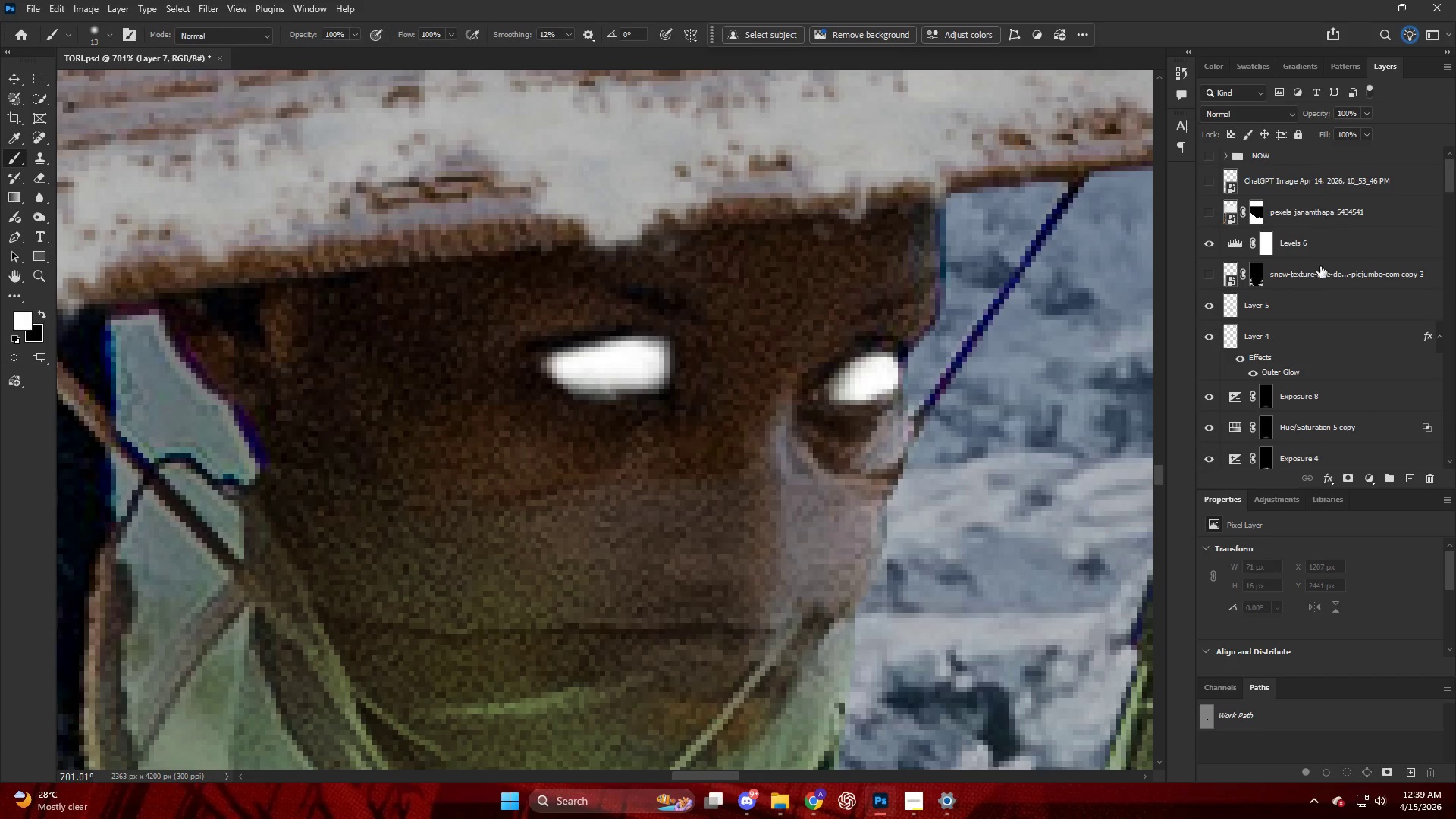 
key(V)
 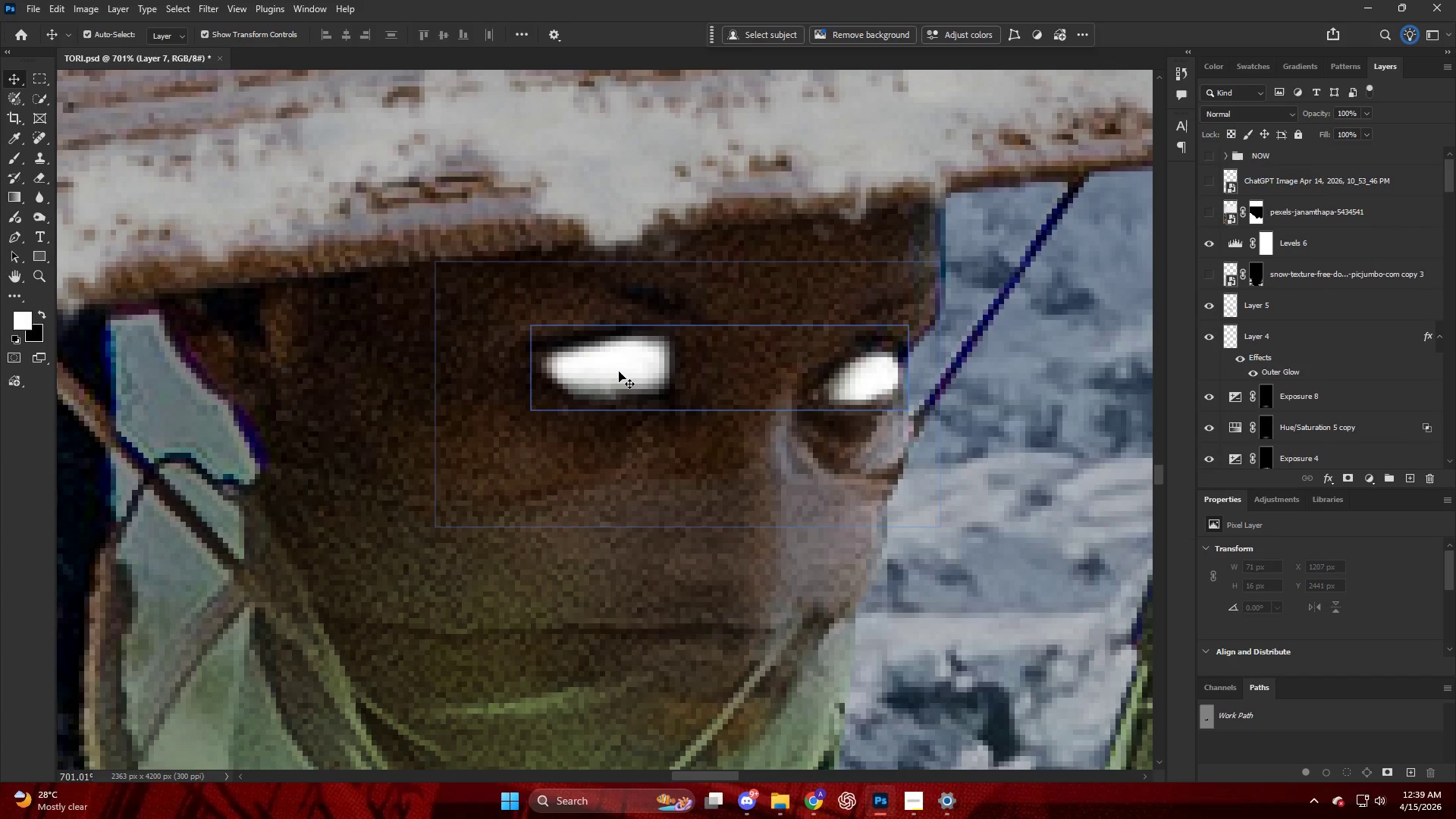 
left_click([619, 370])
 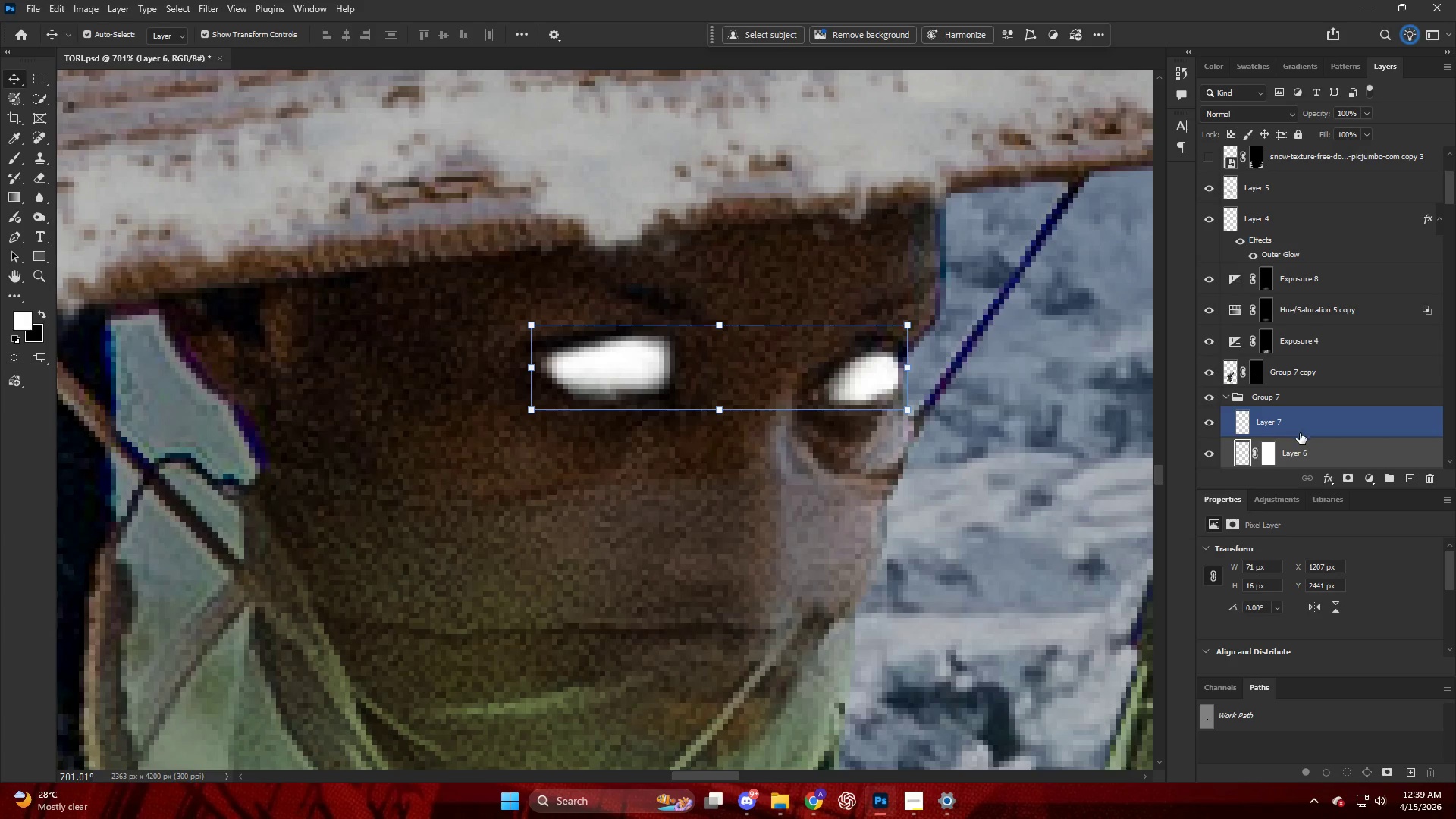 
scroll: coordinate [1291, 437], scroll_direction: down, amount: 5.0
 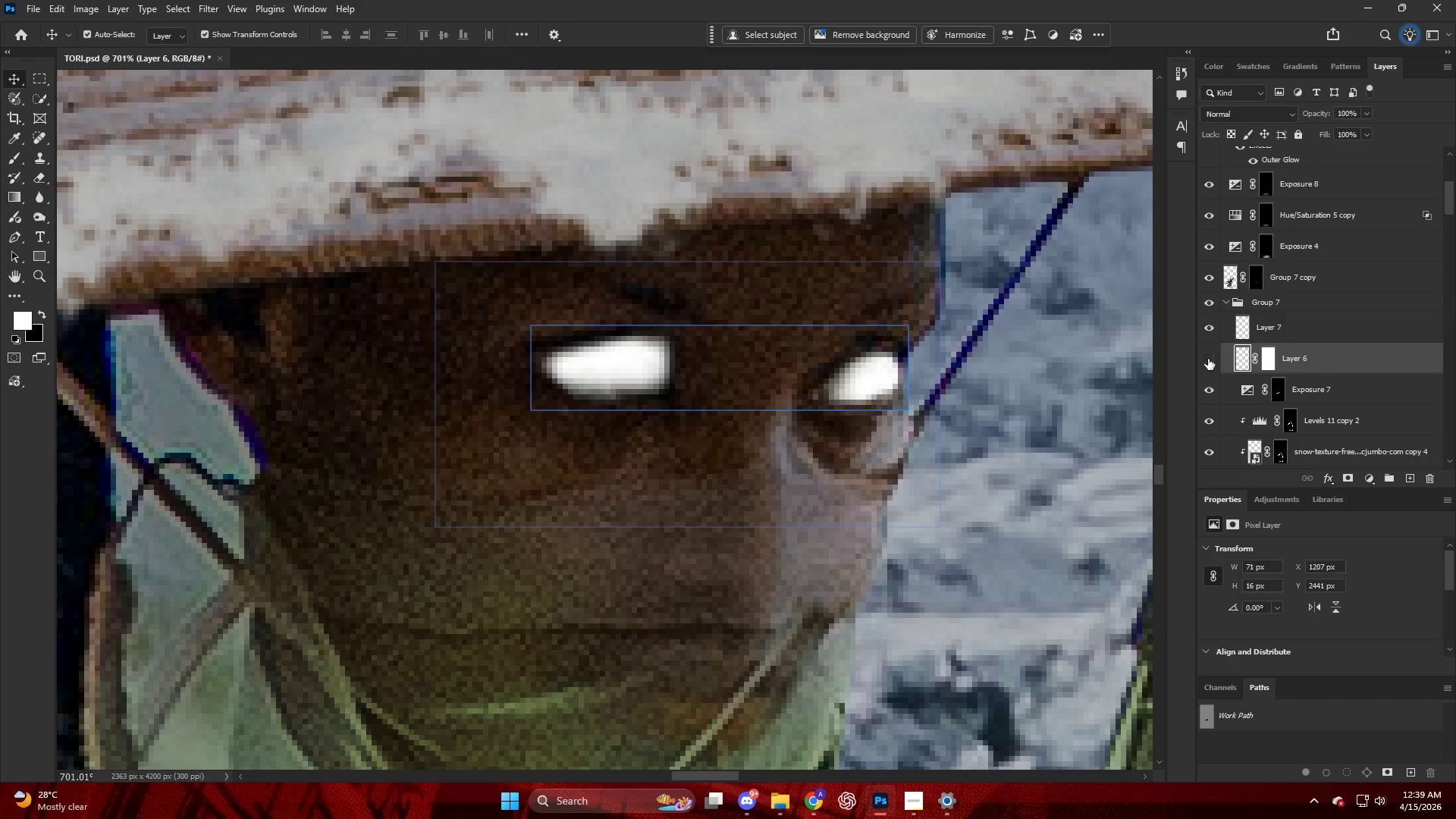 
double_click([1208, 359])
 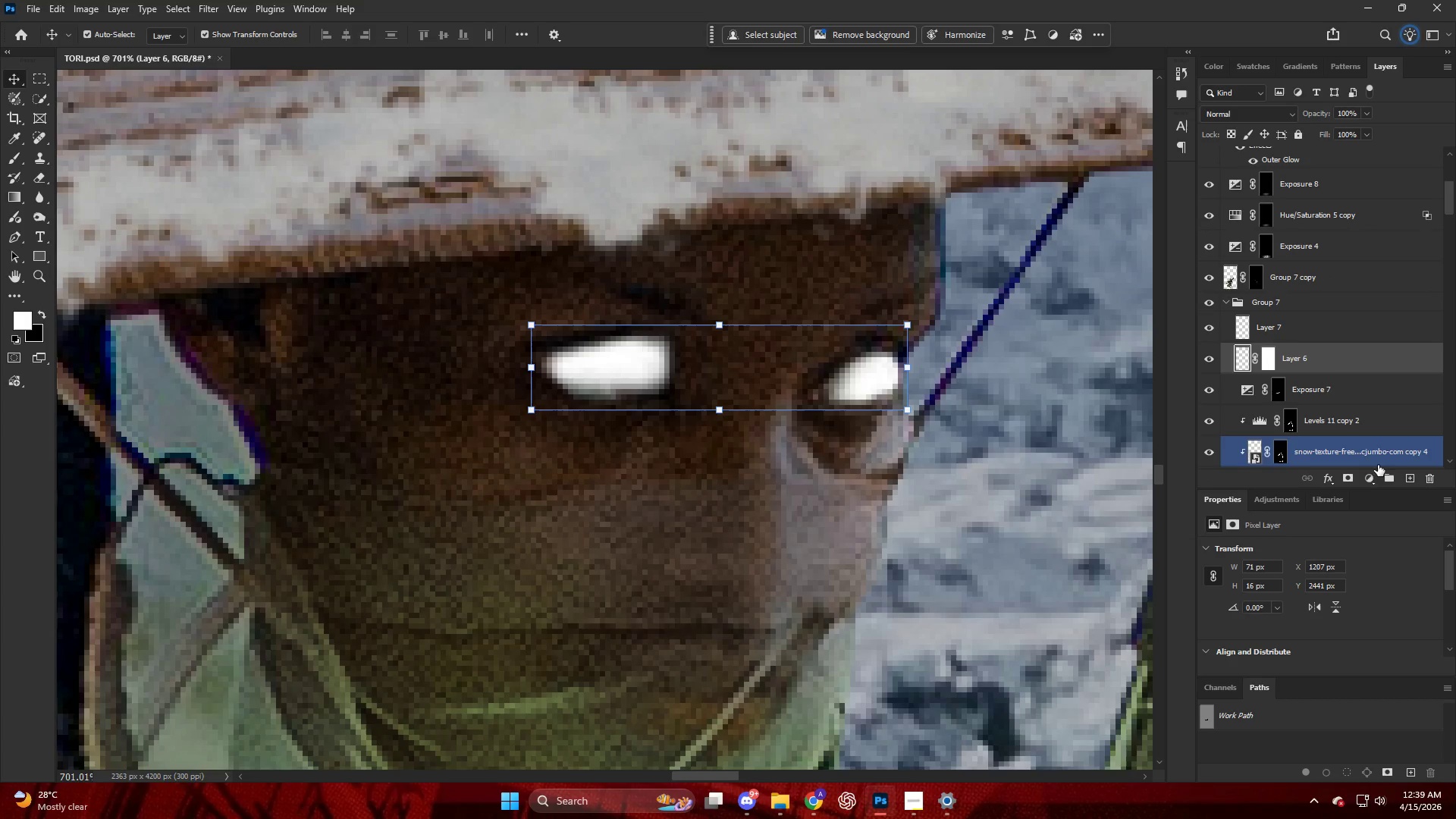 
left_click([1364, 479])
 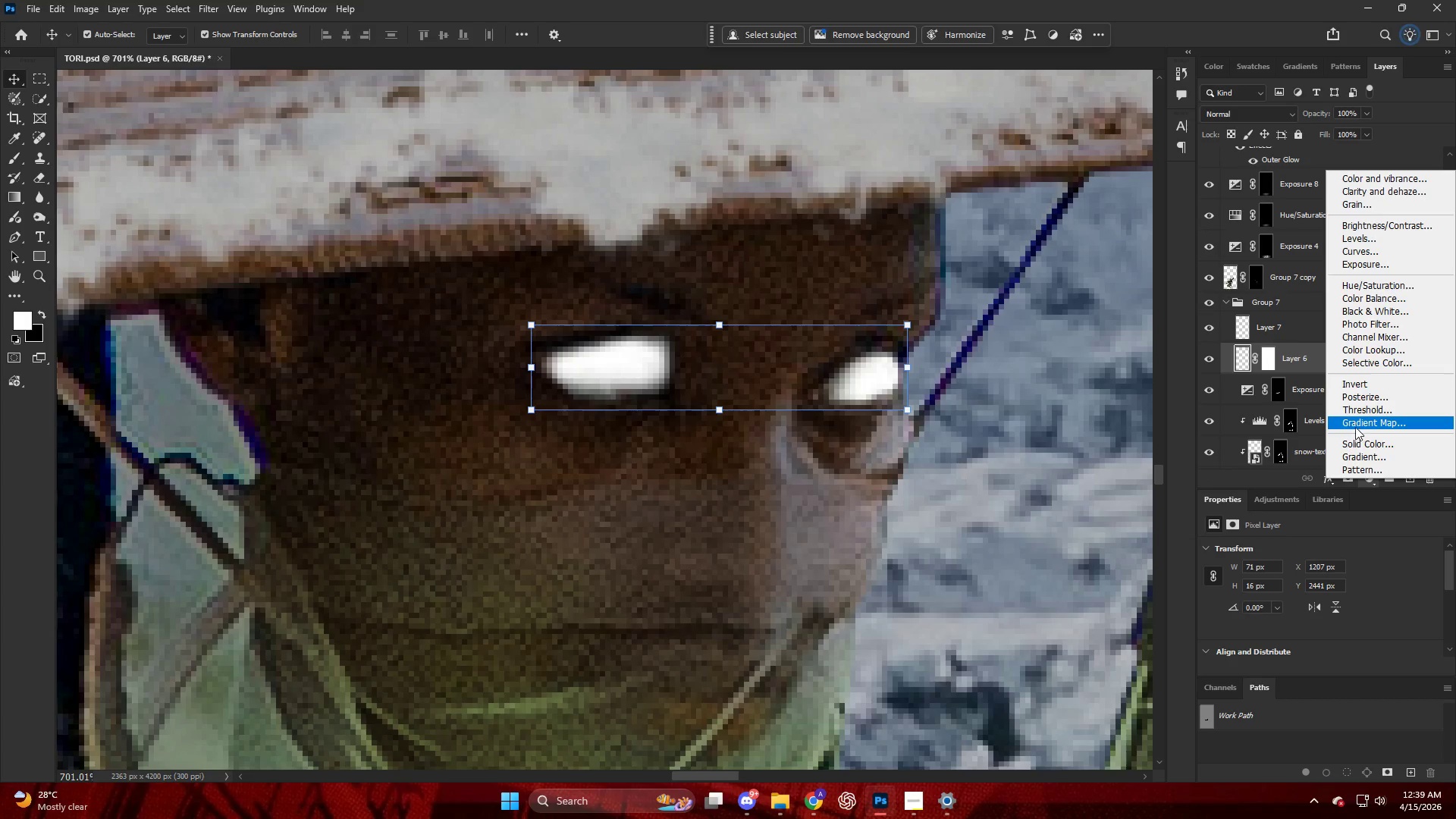 
left_click([1358, 442])
 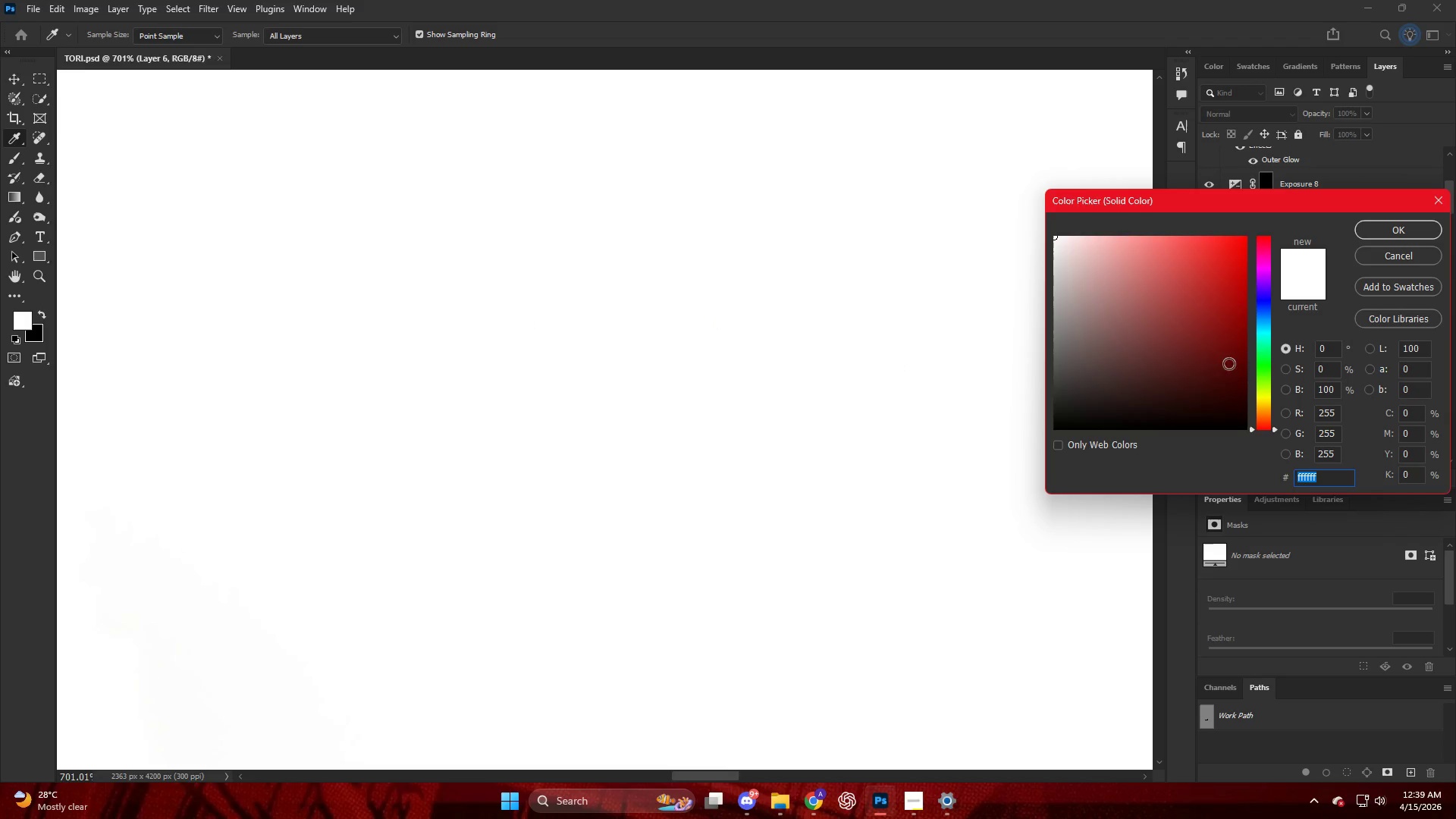 
left_click_drag(start_coordinate=[1264, 356], to_coordinate=[1265, 363])
 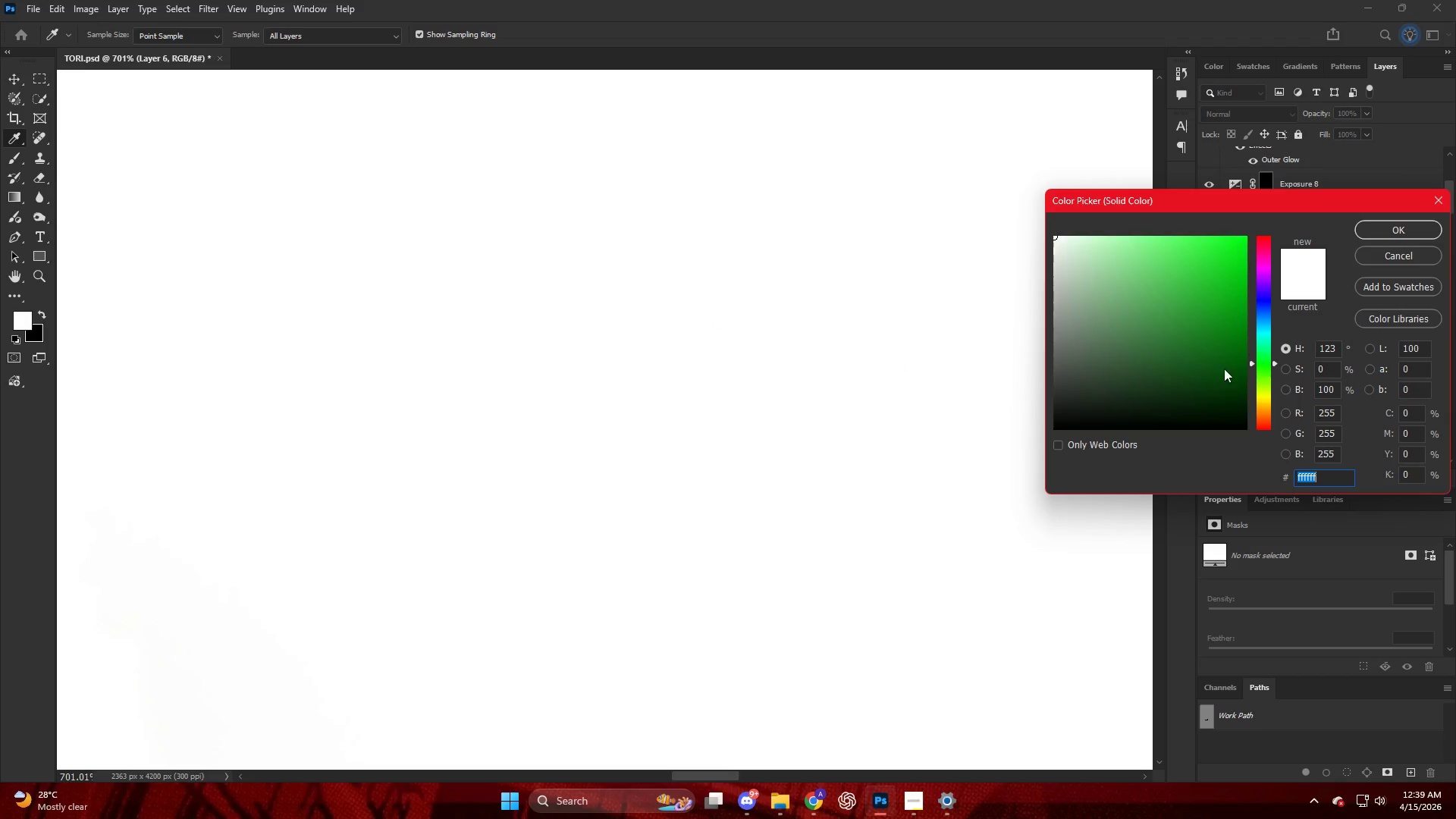 
left_click_drag(start_coordinate=[1197, 372], to_coordinate=[1196, 393])
 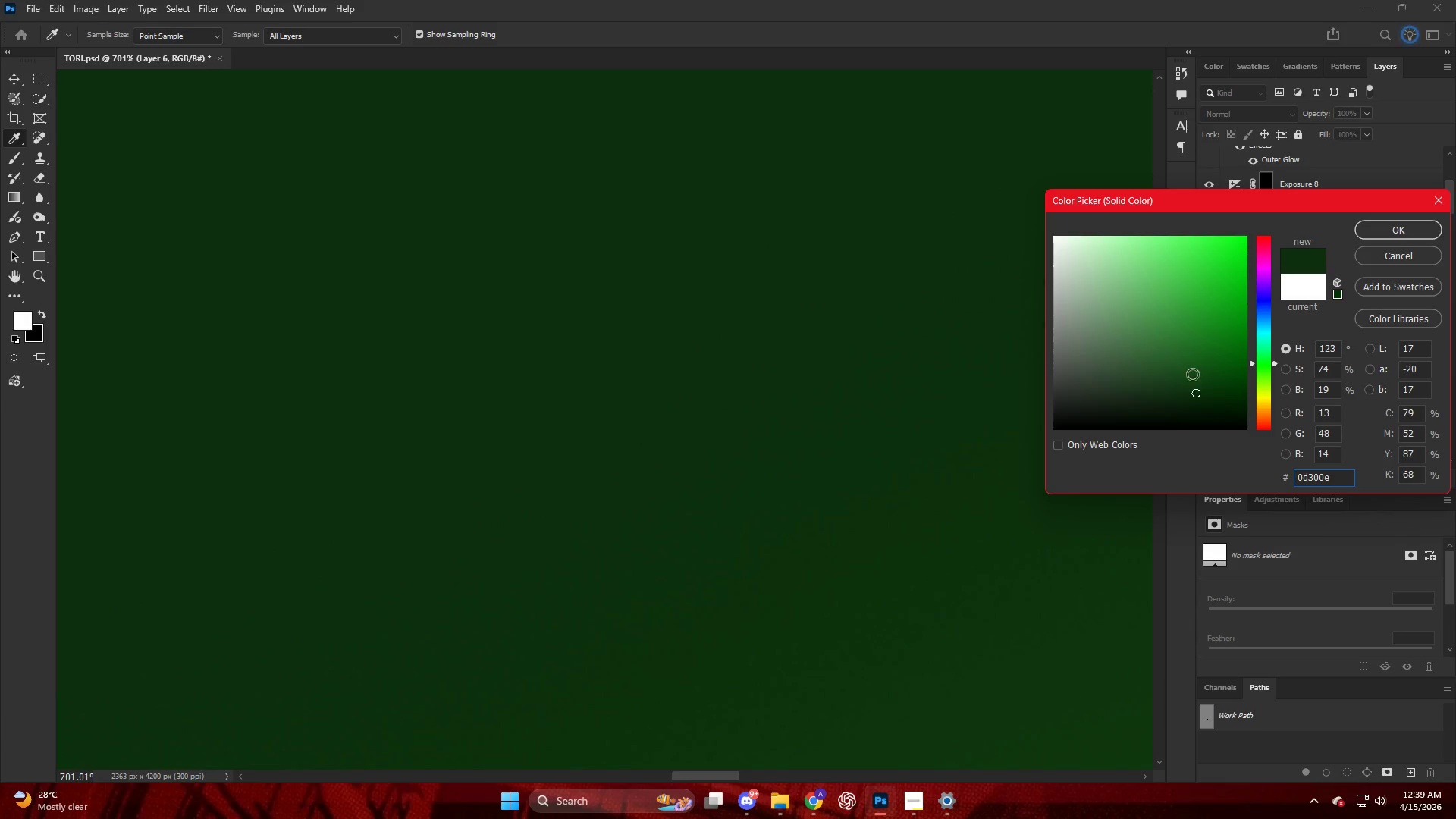 
key(NumpadEnter)
 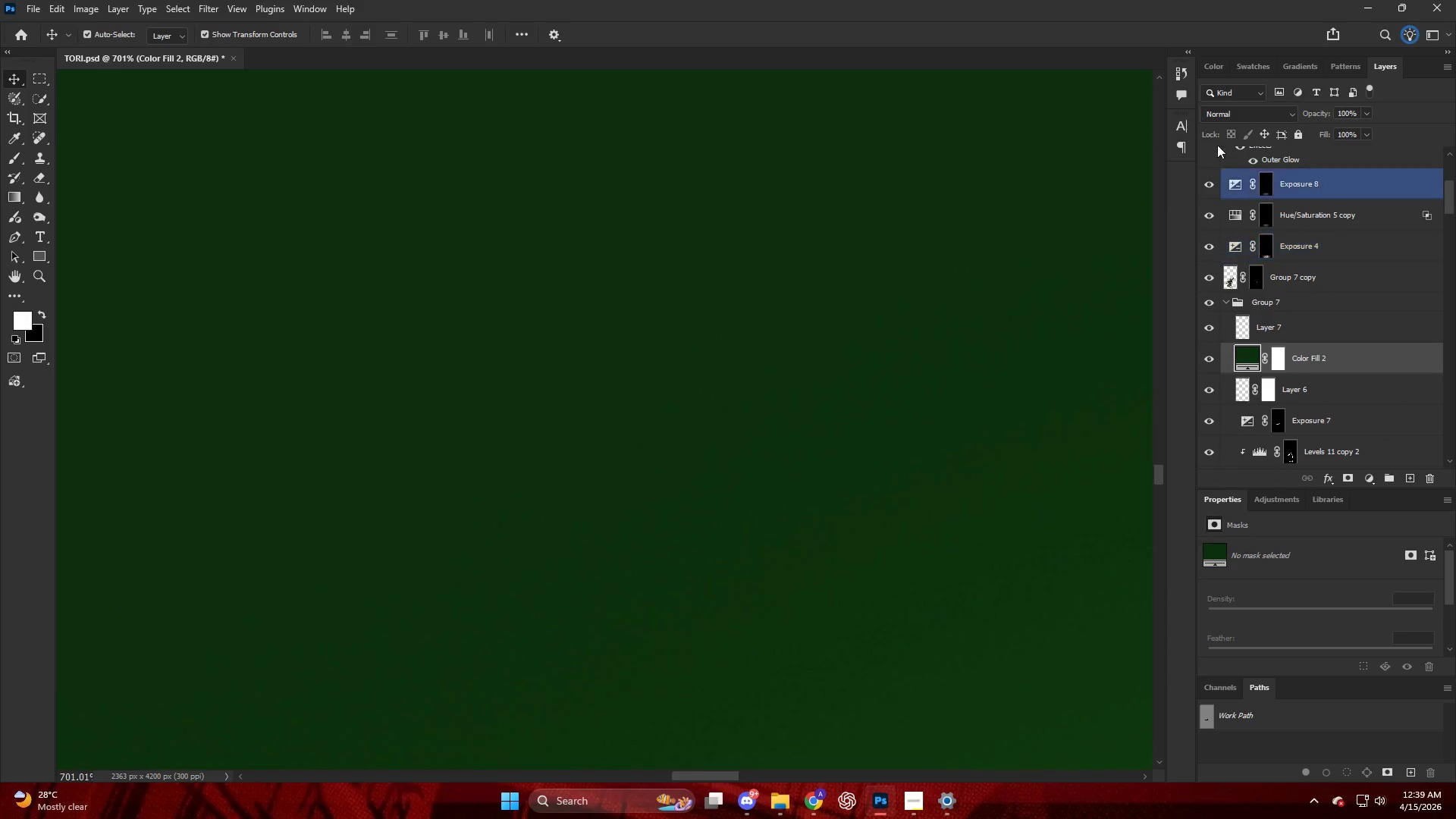 
left_click([1229, 122])
 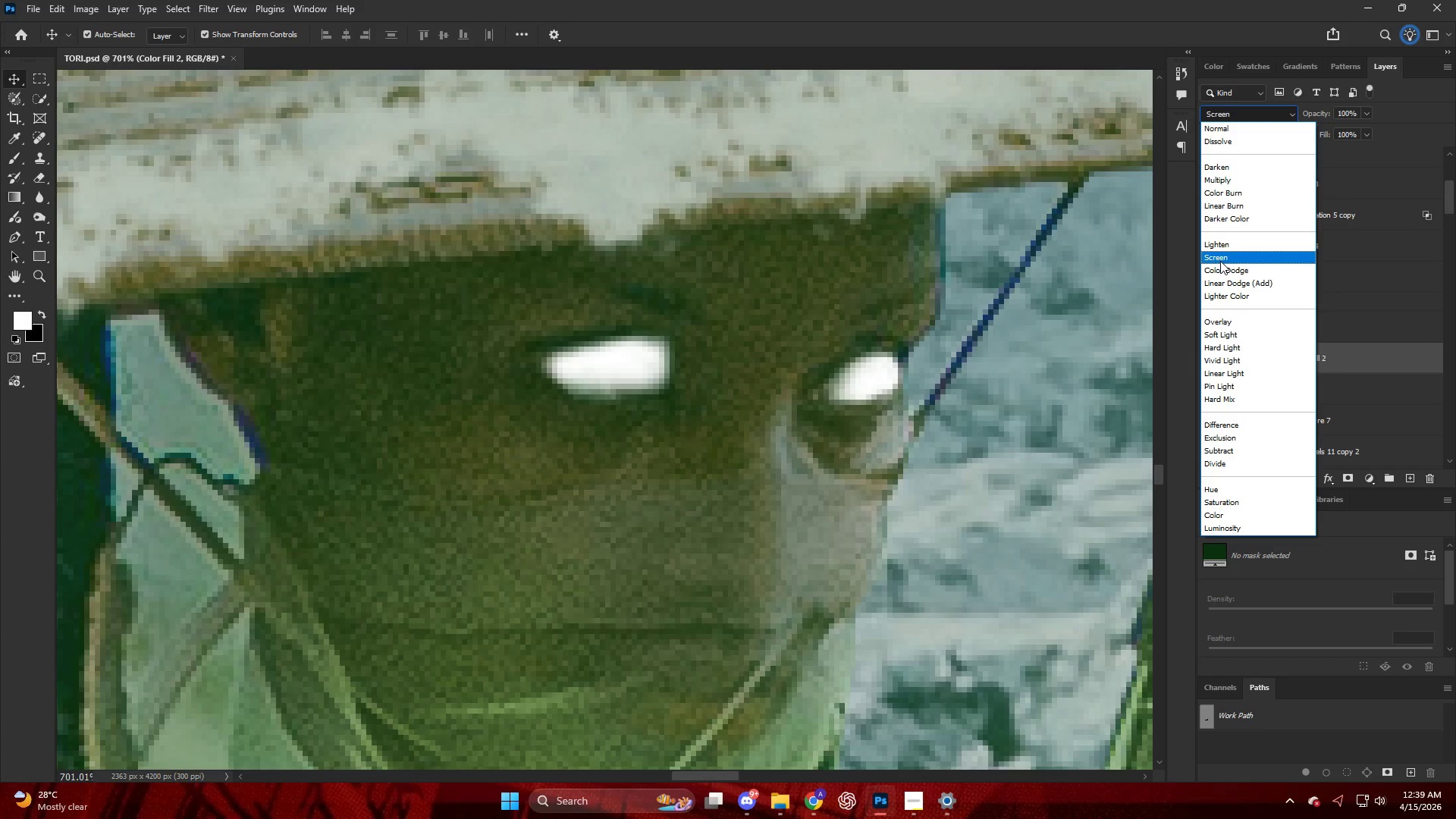 
hold_key(key=AltLeft, duration=0.61)
scroll: coordinate [736, 371], scroll_direction: down, amount: 18.0
 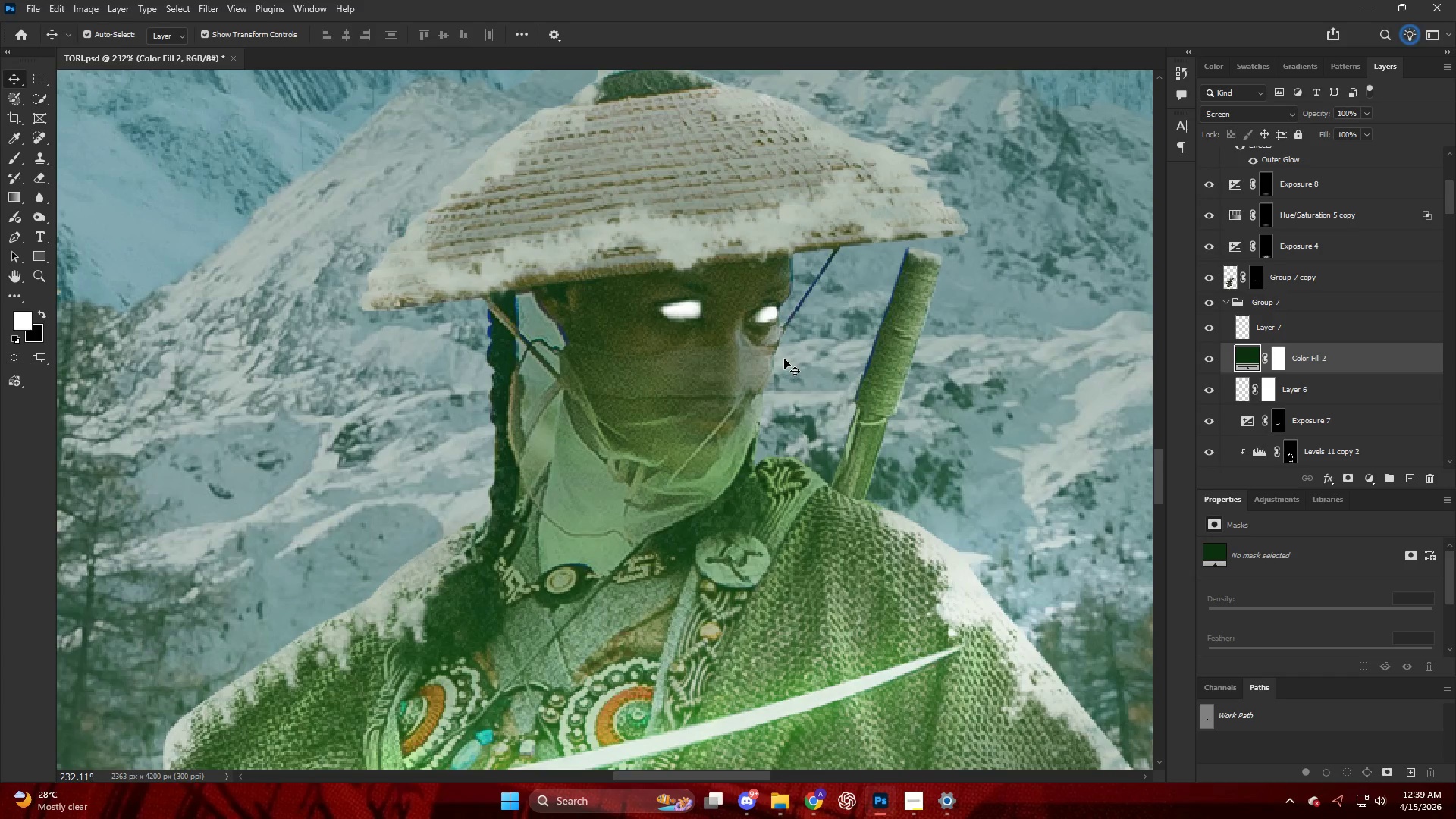 
key(Control+I)
 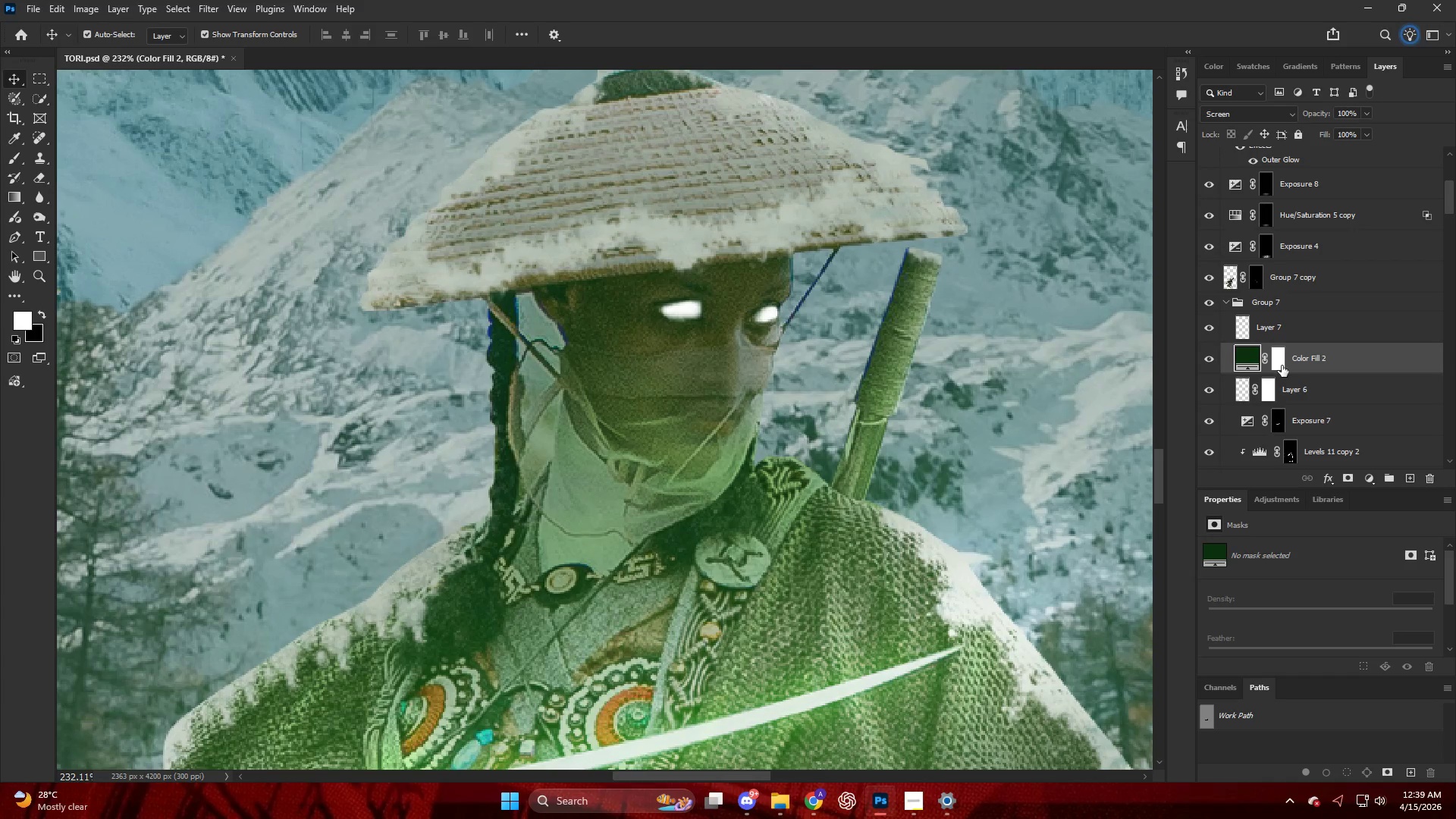 
left_click([1284, 364])
 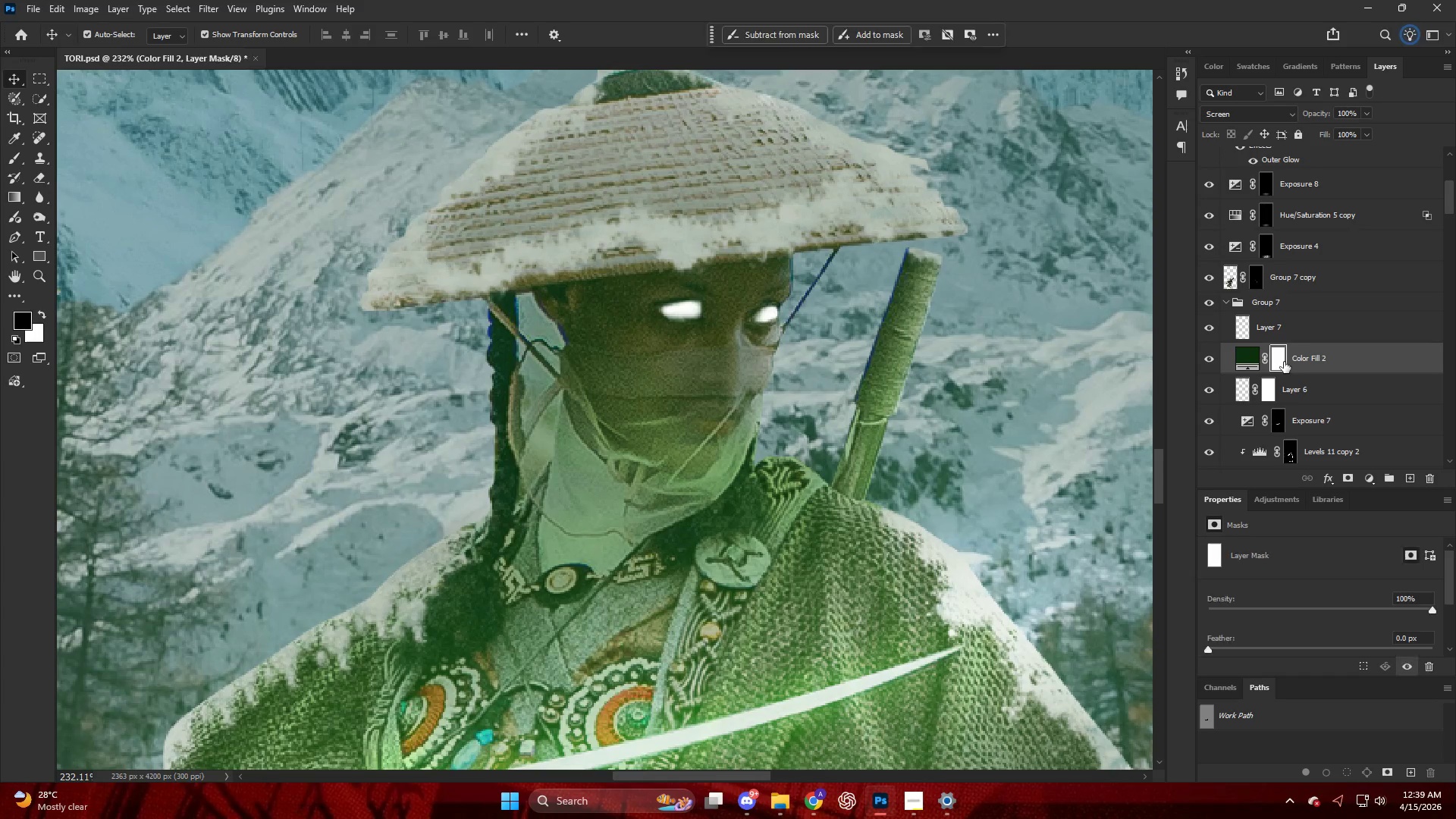 
key(Control+I)
 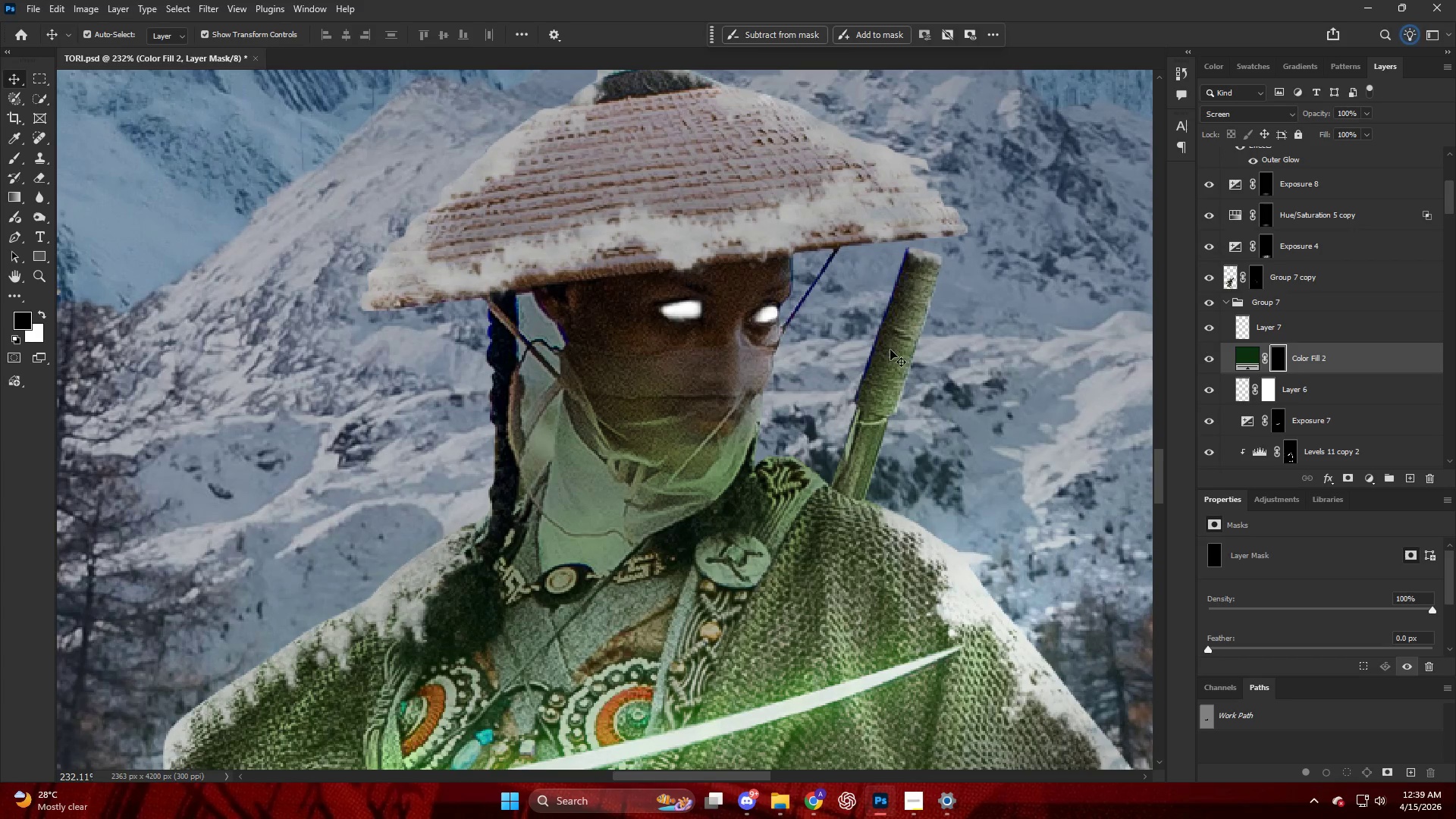 
hold_key(key=AltLeft, duration=0.88)
 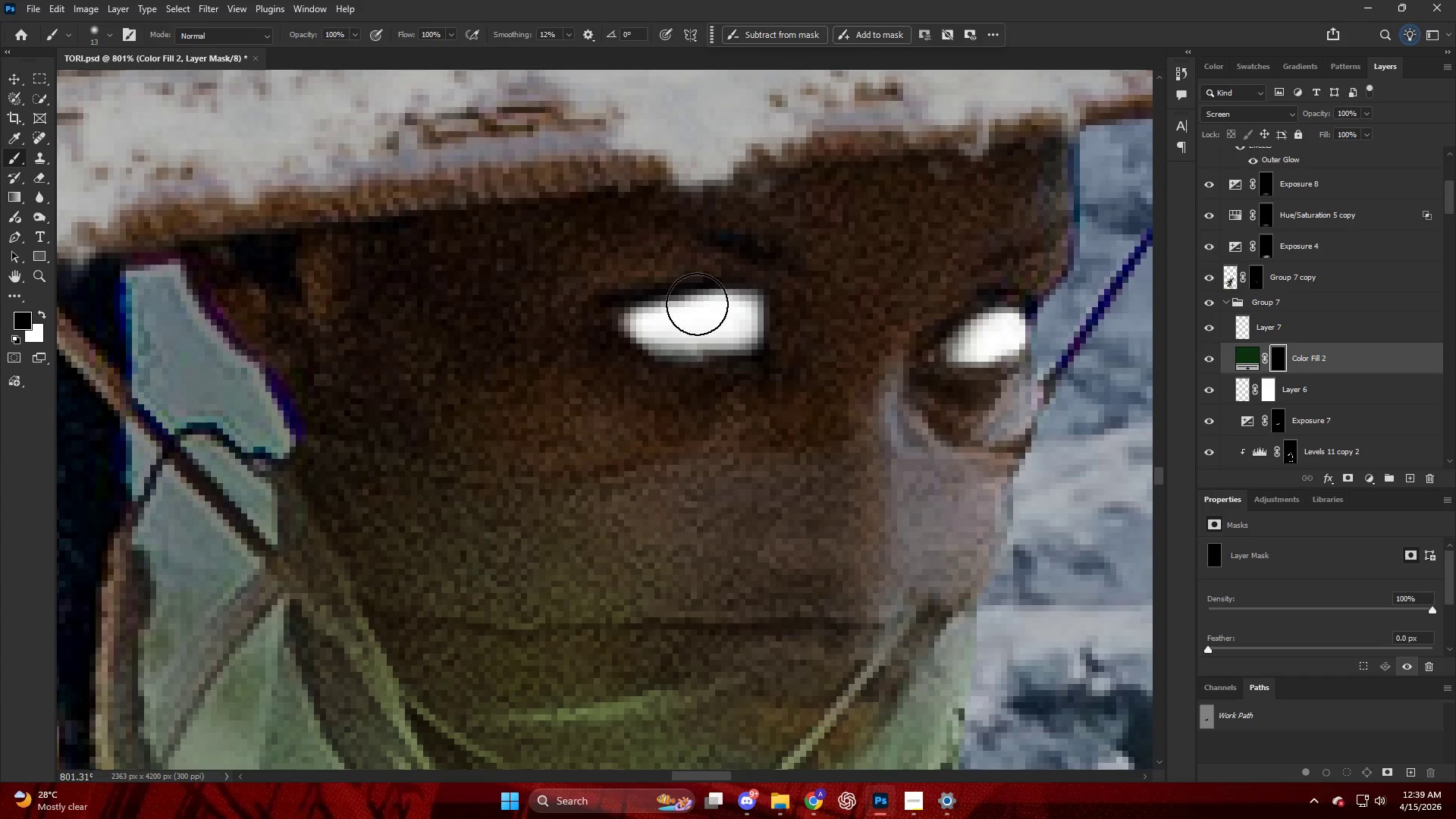 
key(B)
 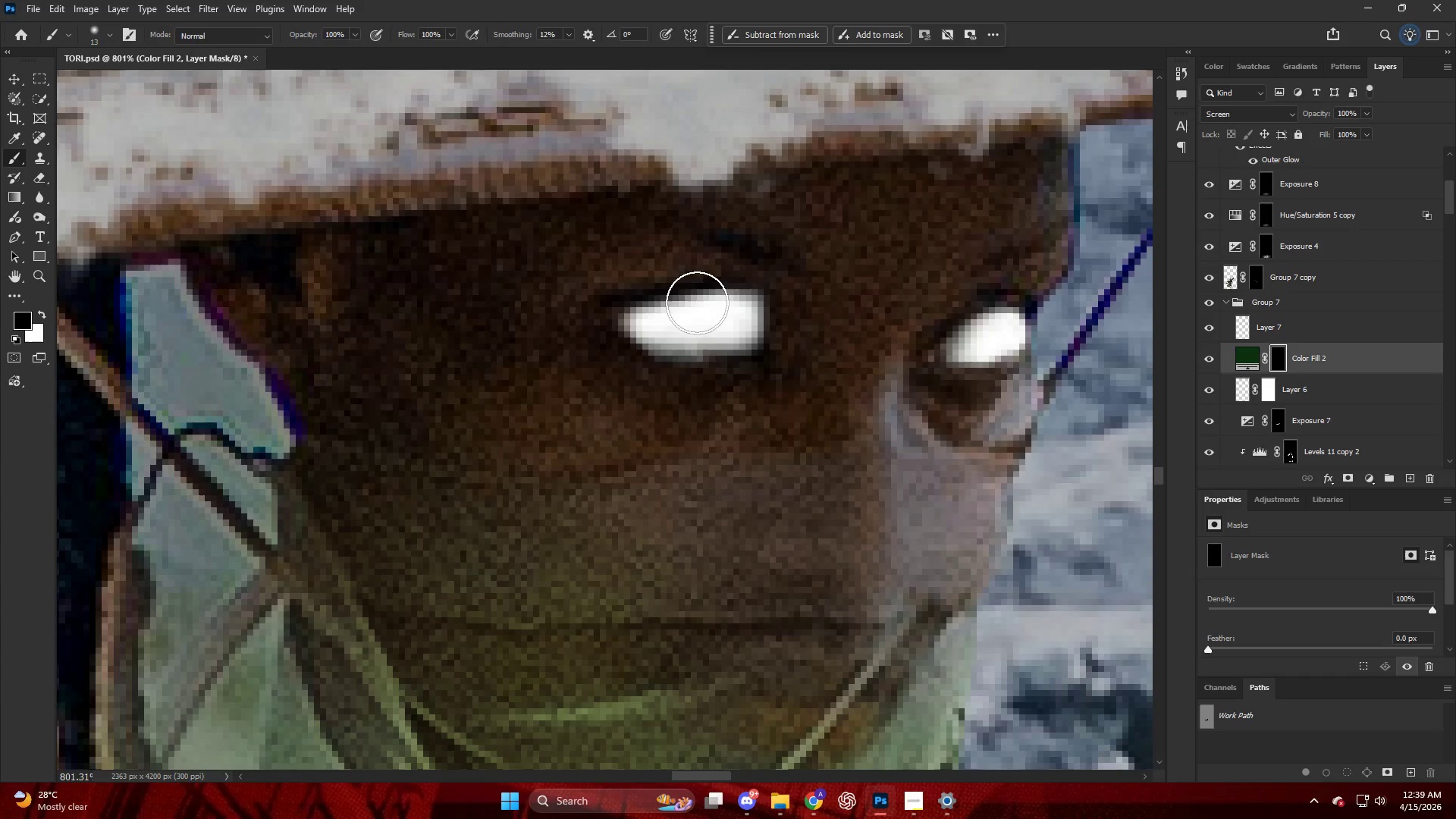 
hold_key(key=AltLeft, duration=0.72)
 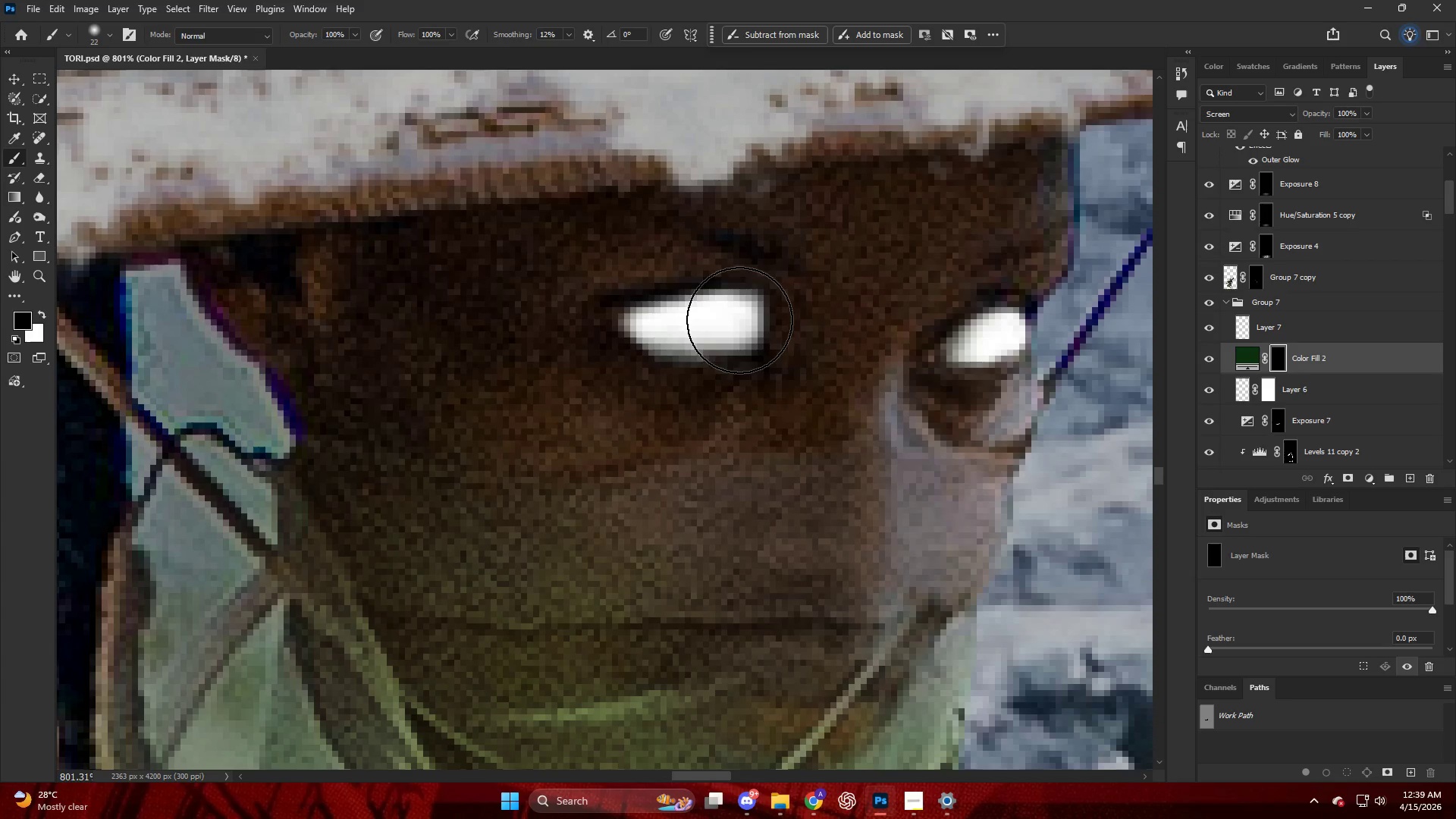 
scroll: coordinate [712, 300], scroll_direction: up, amount: 18.0
 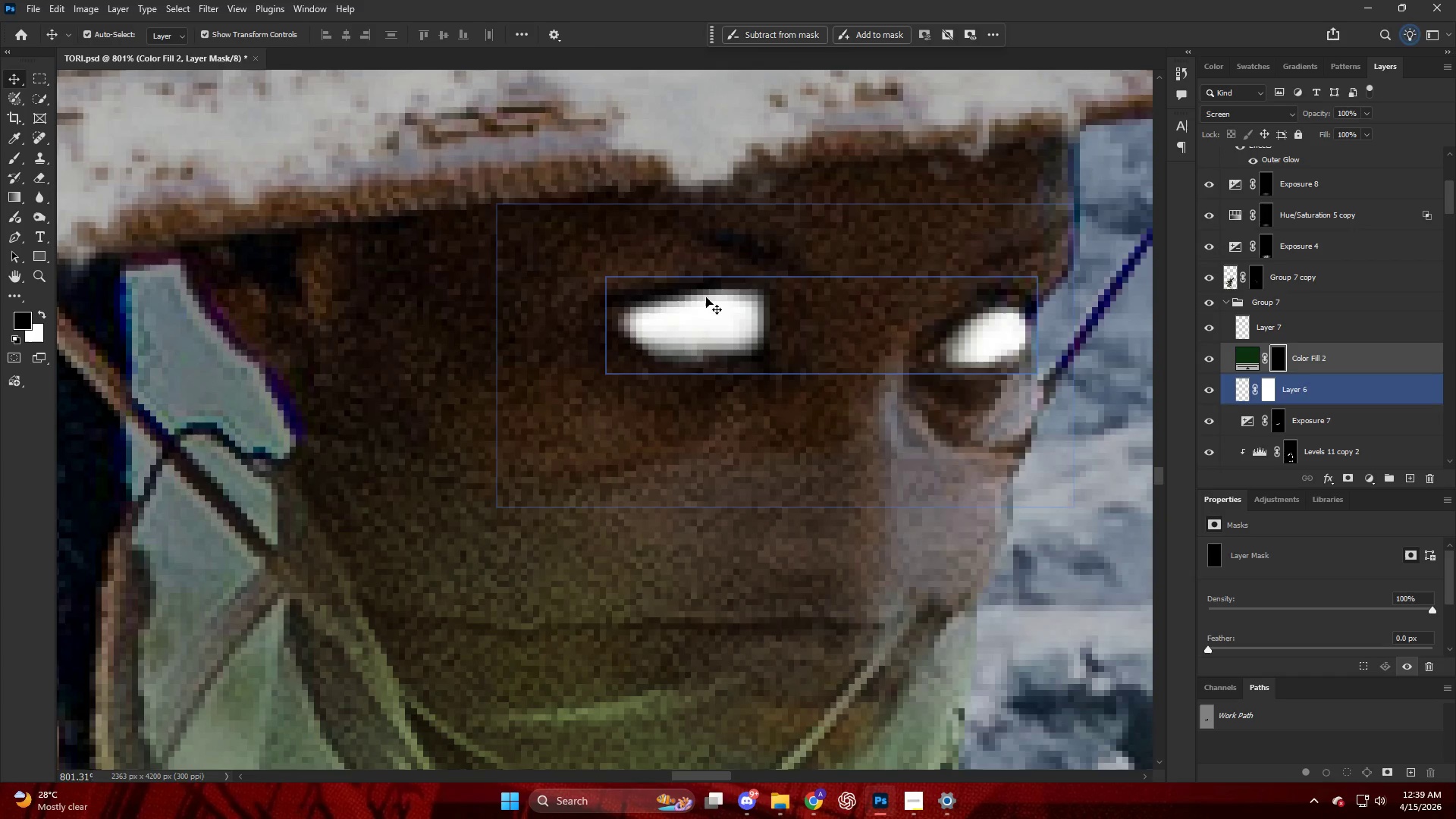 
type(xz)
 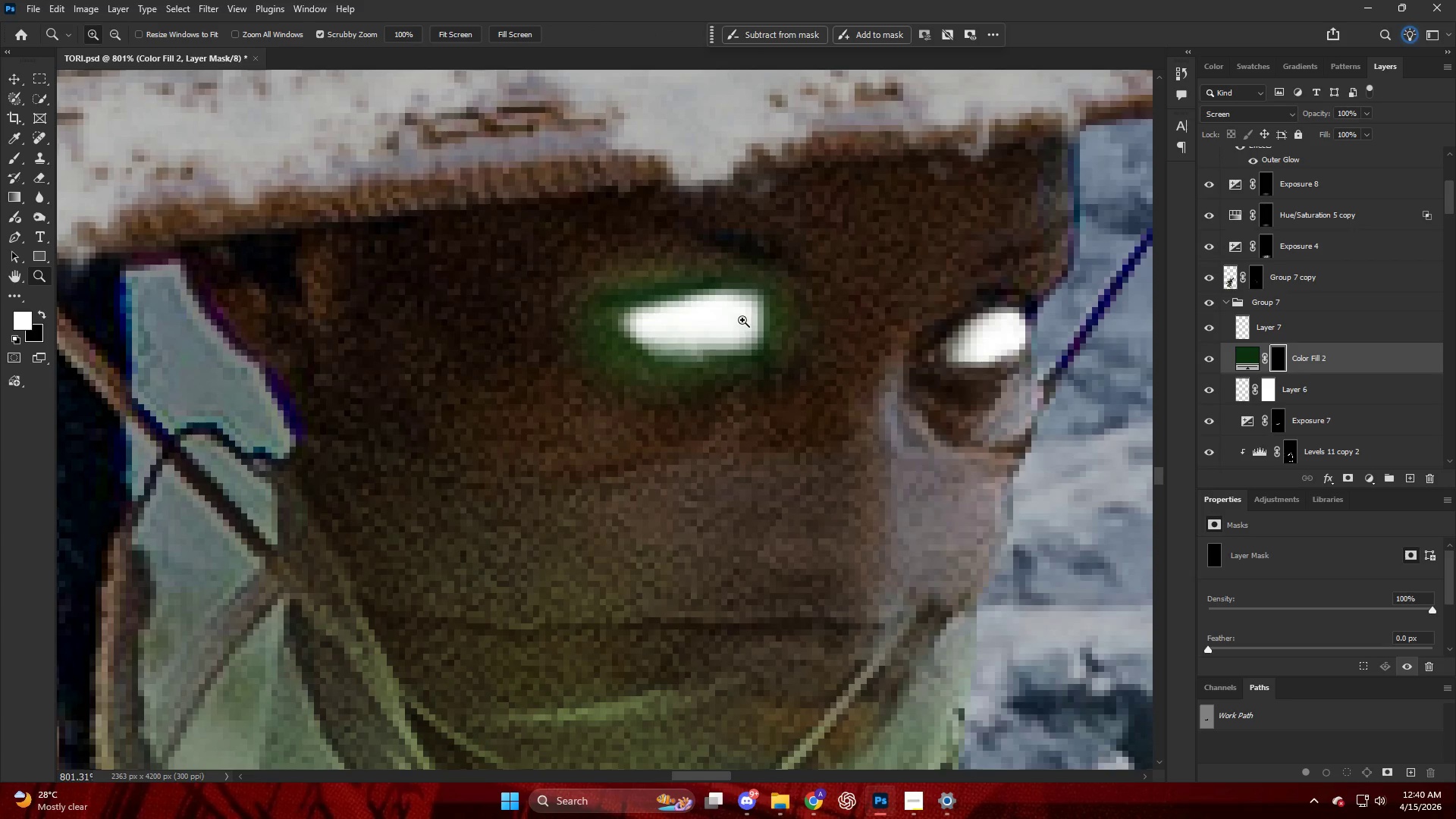 
left_click_drag(start_coordinate=[755, 321], to_coordinate=[693, 330])
 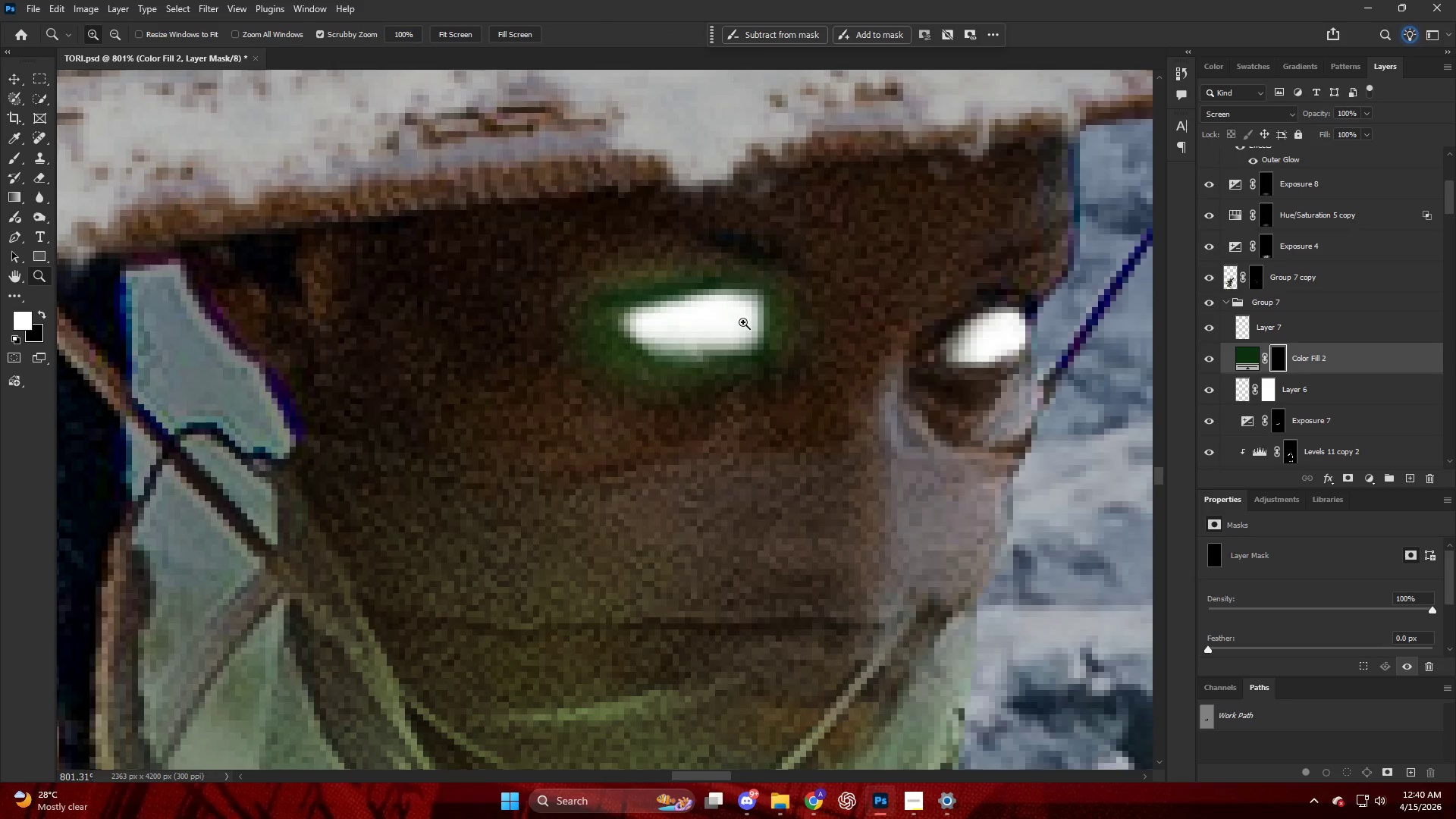 
key(Control+ControlLeft)
 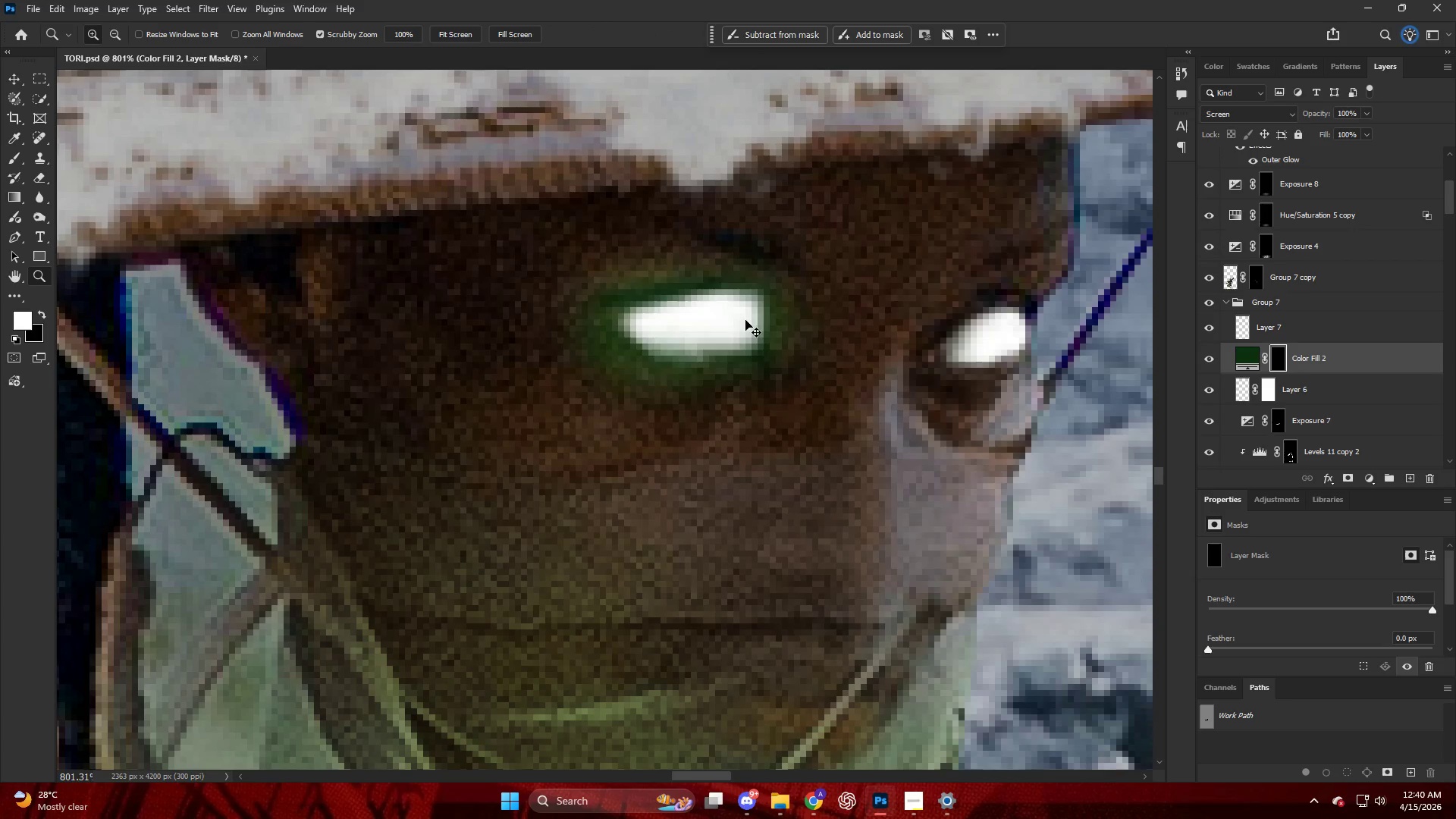 
key(Control+Z)
 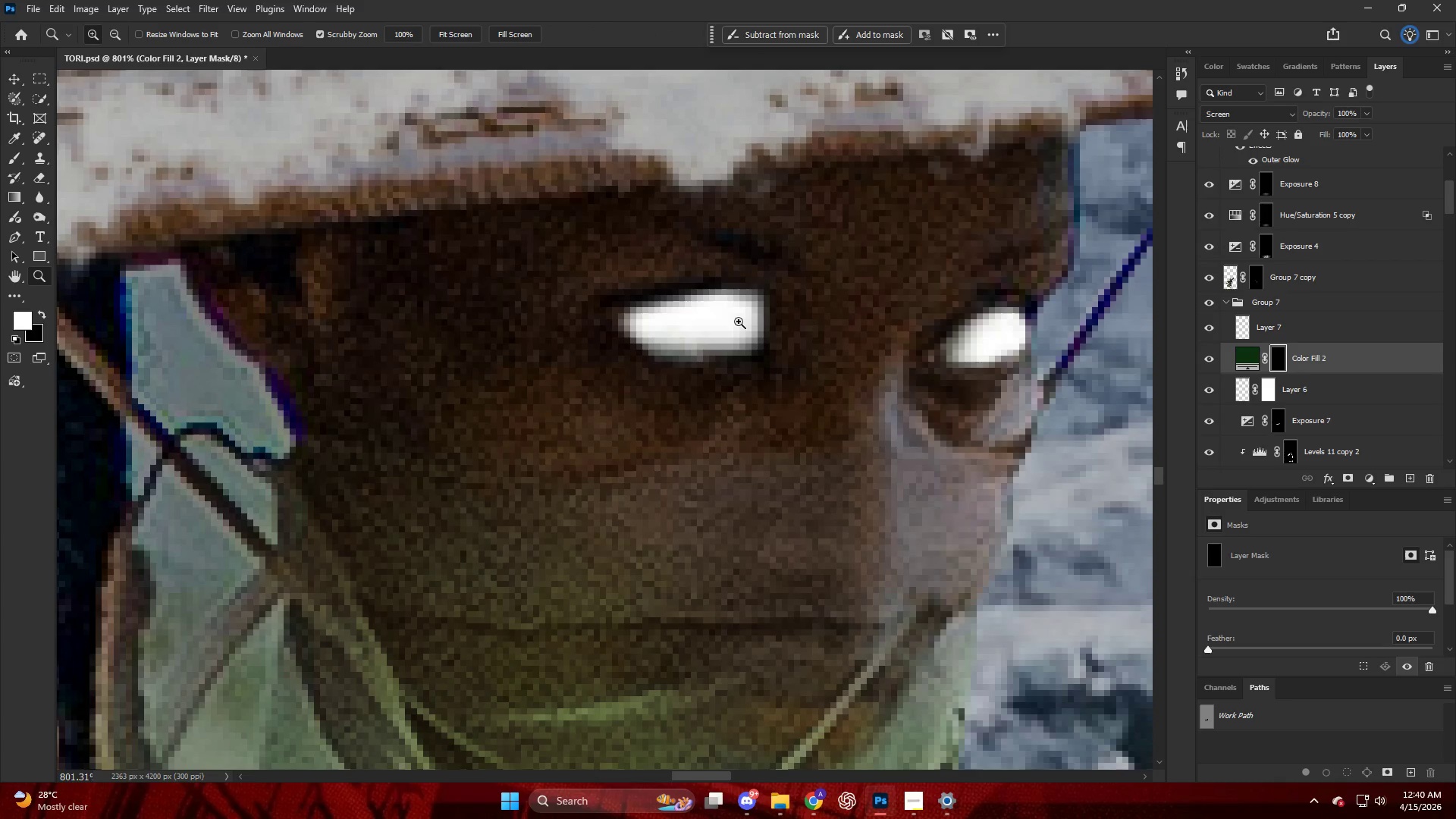 
key(B)
 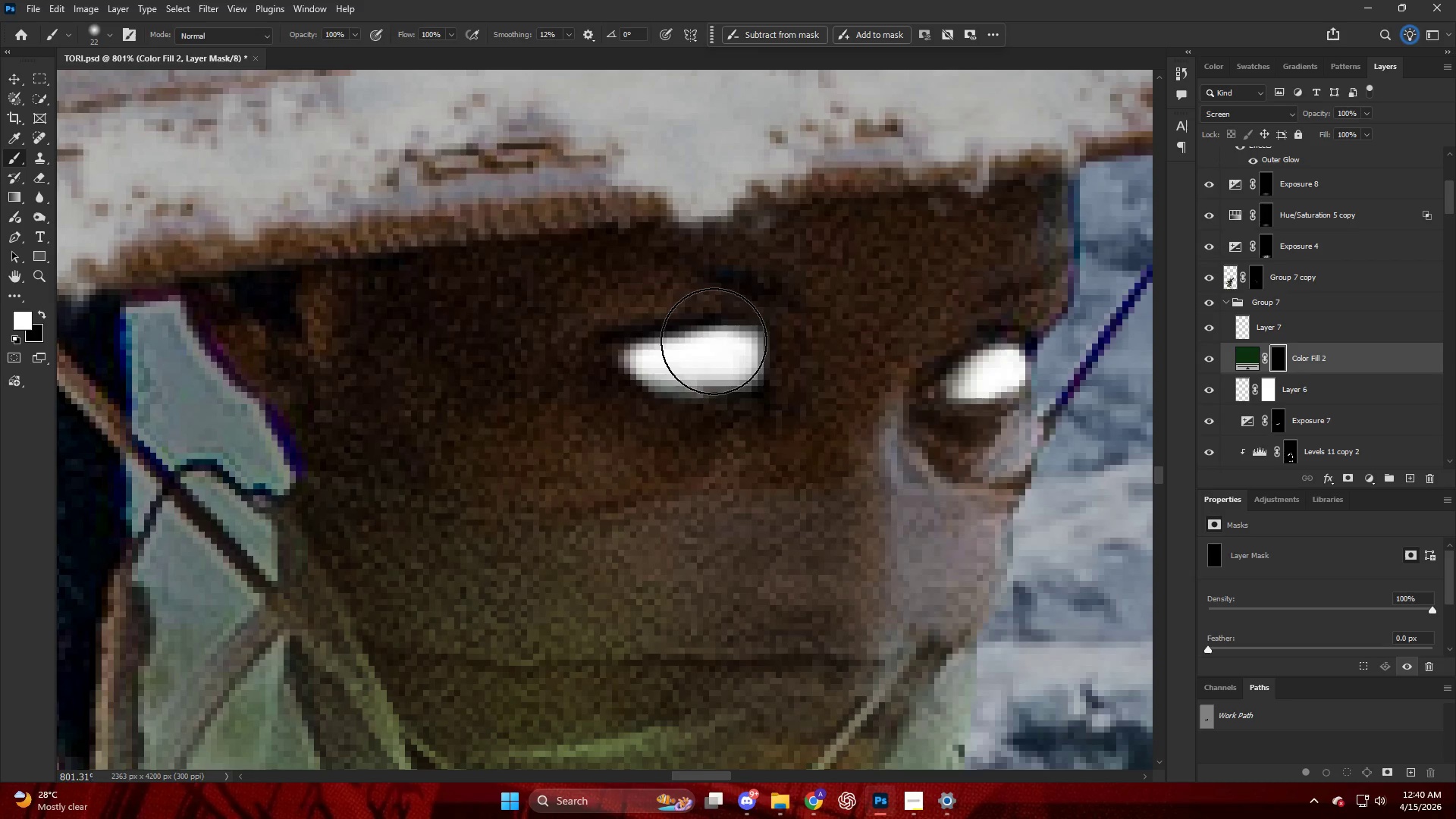 
key(Alt+AltLeft)
 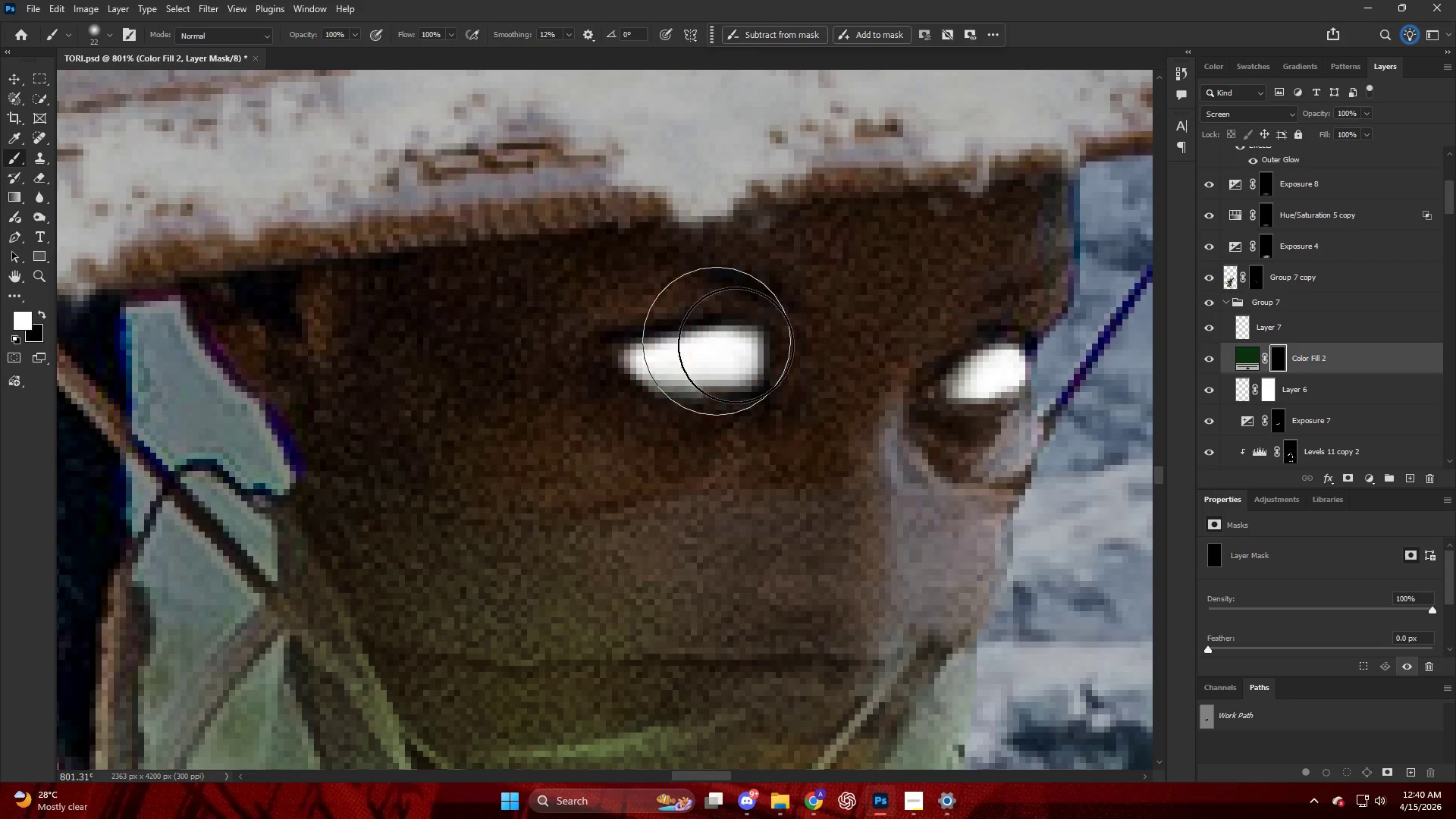 
scroll: coordinate [739, 320], scroll_direction: up, amount: 3.0
 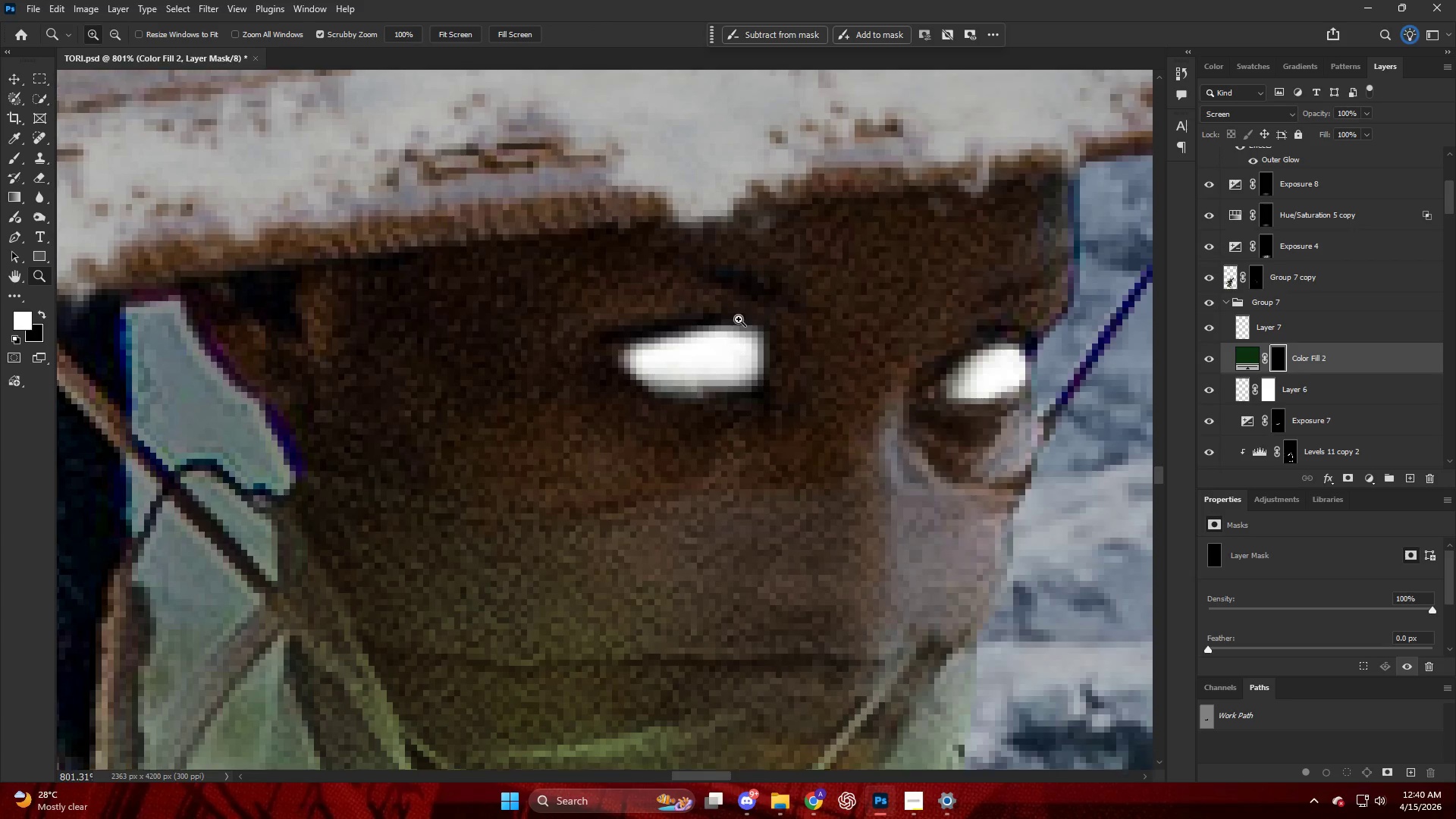 
left_click_drag(start_coordinate=[735, 347], to_coordinate=[645, 362])
 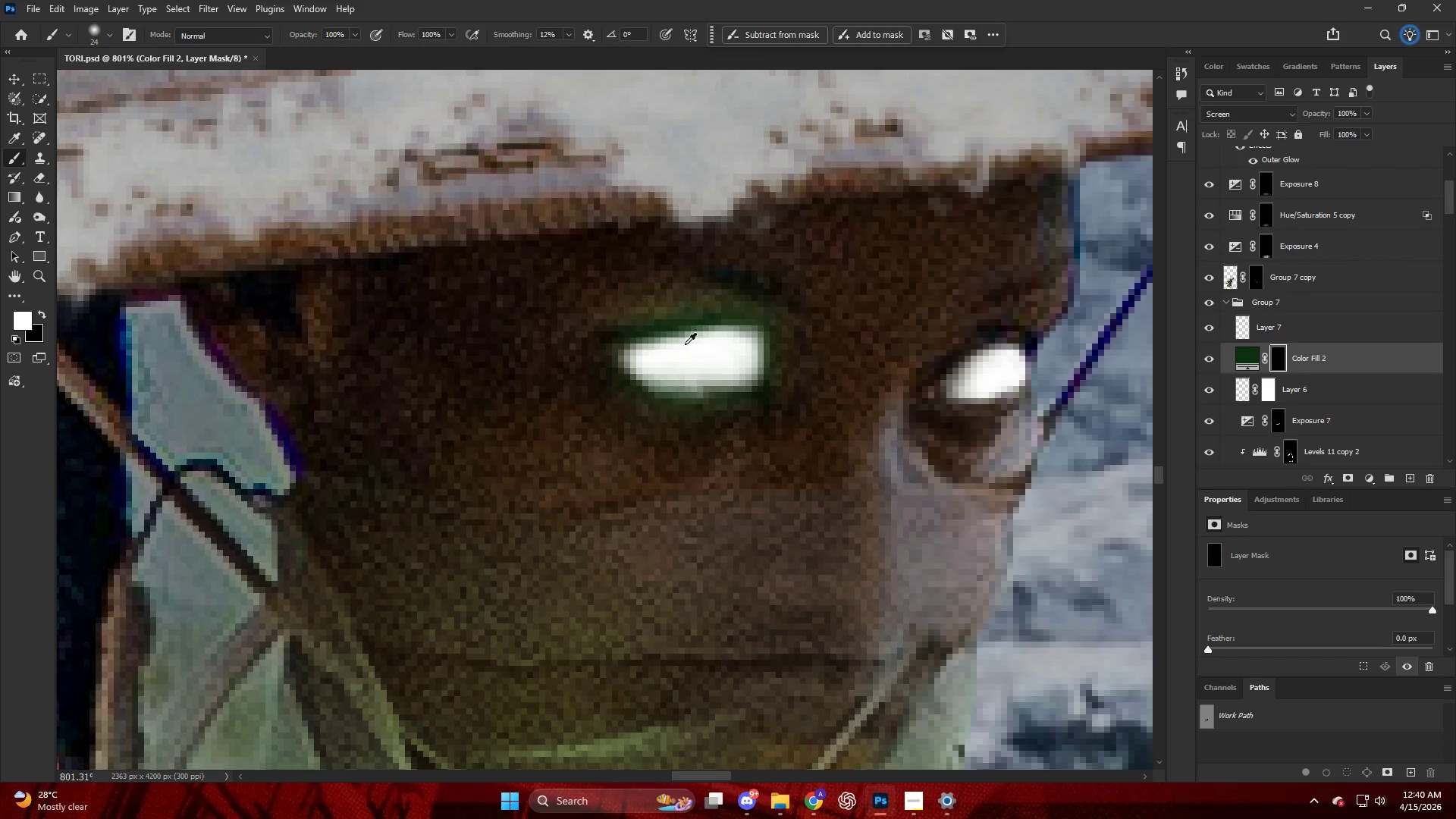 
hold_key(key=AltLeft, duration=0.42)
 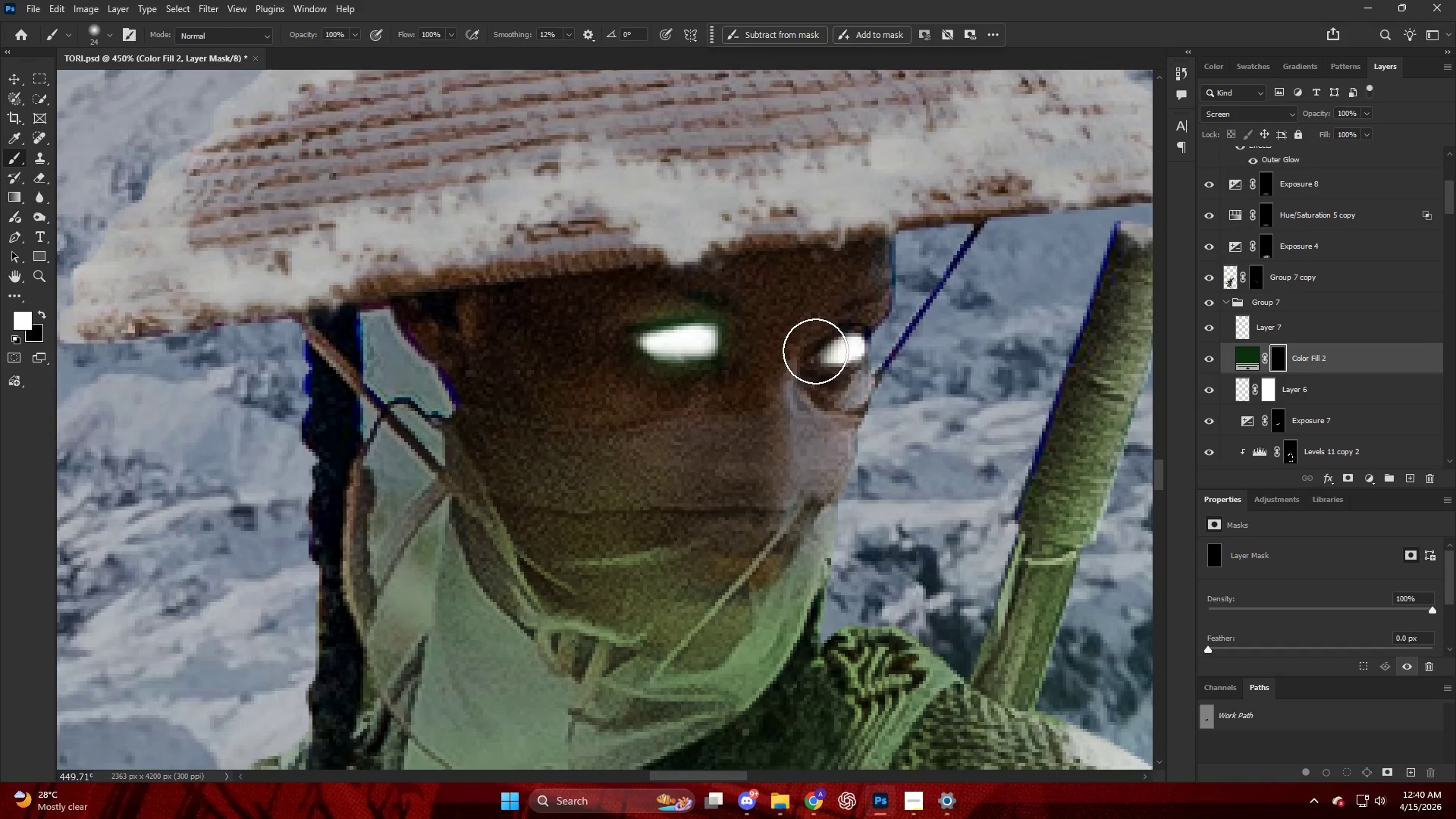 
key(Alt+AltLeft)
 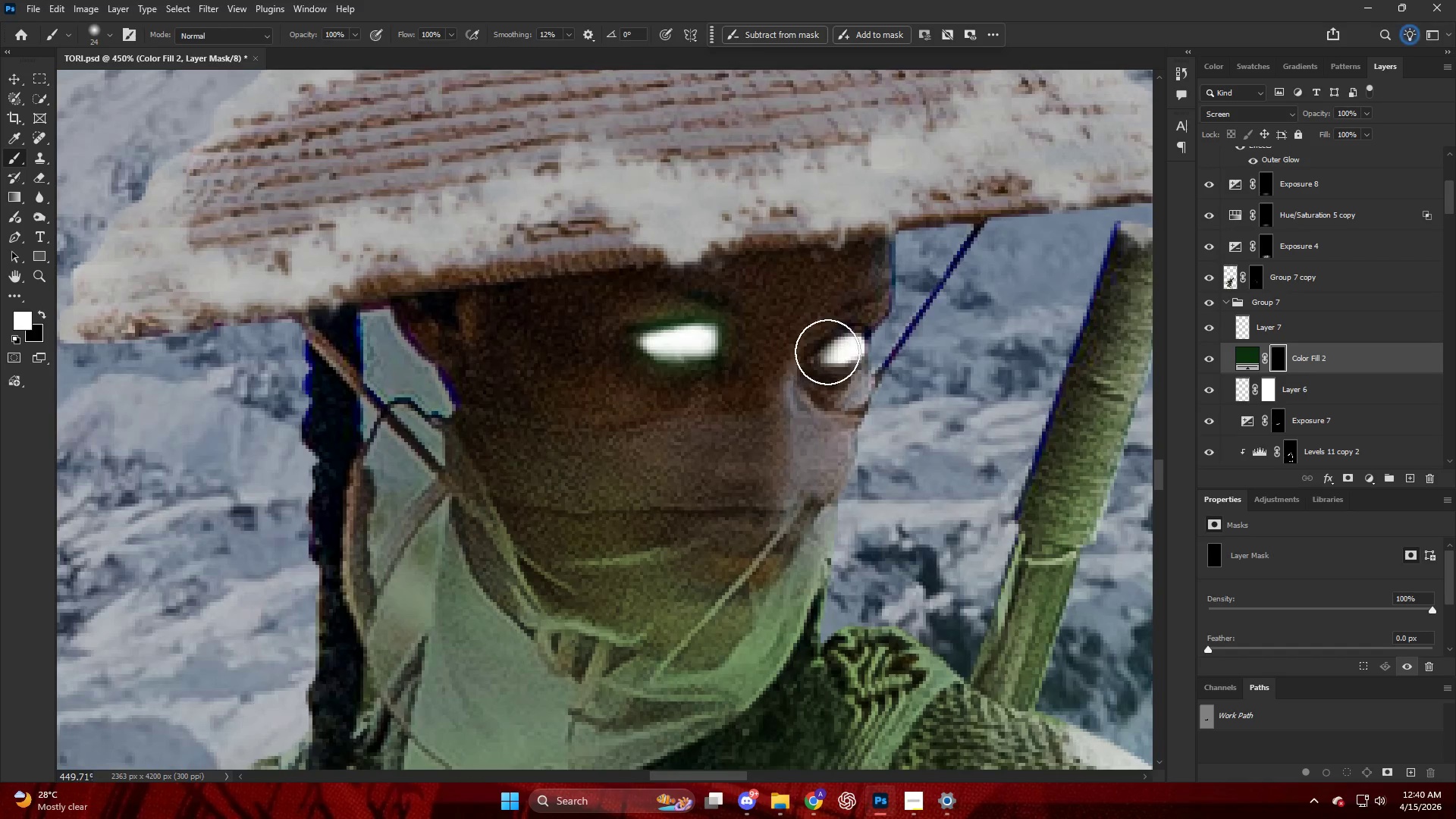 
left_click_drag(start_coordinate=[846, 352], to_coordinate=[795, 356])
 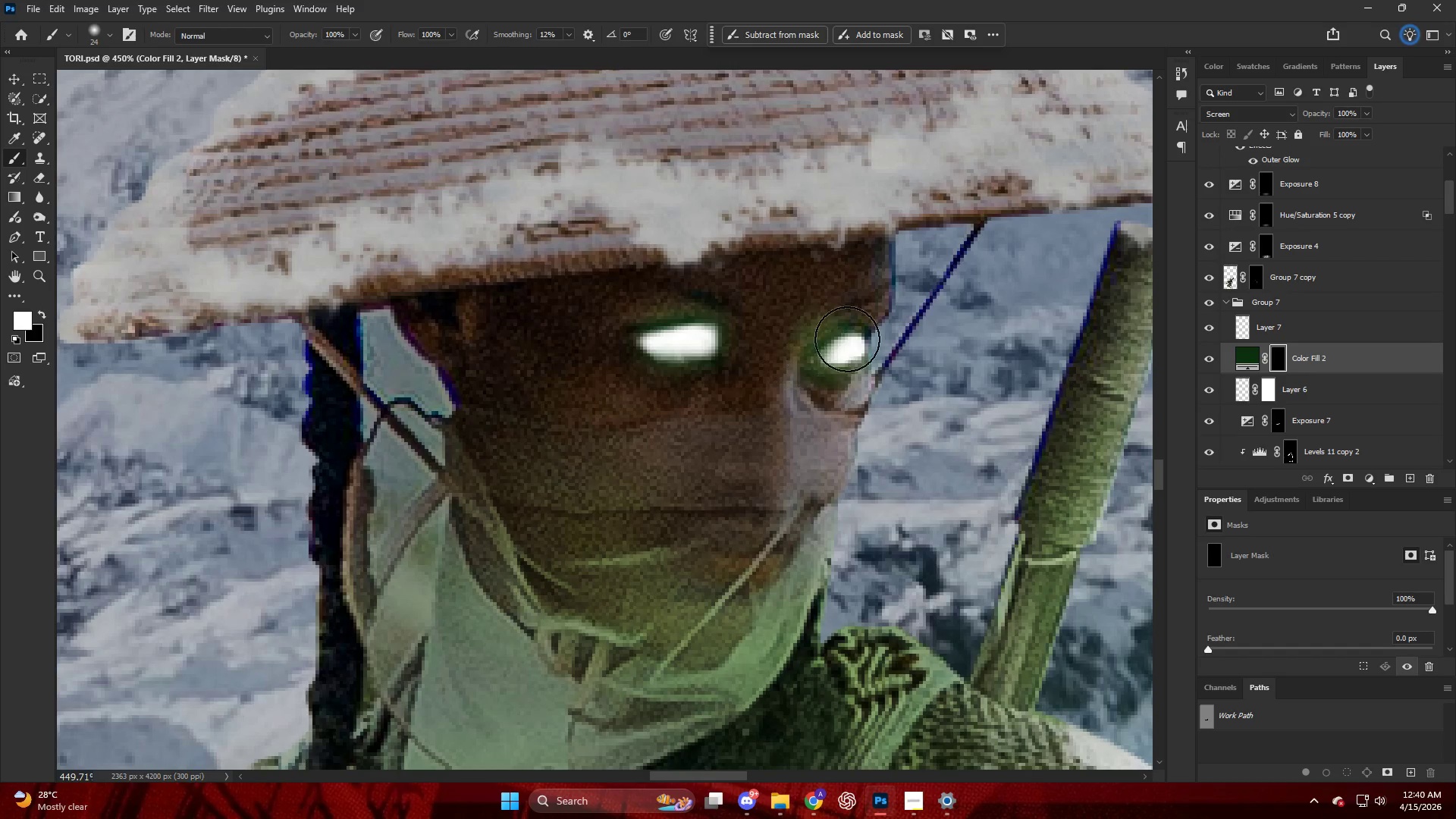 
scroll: coordinate [731, 337], scroll_direction: down, amount: 7.0
 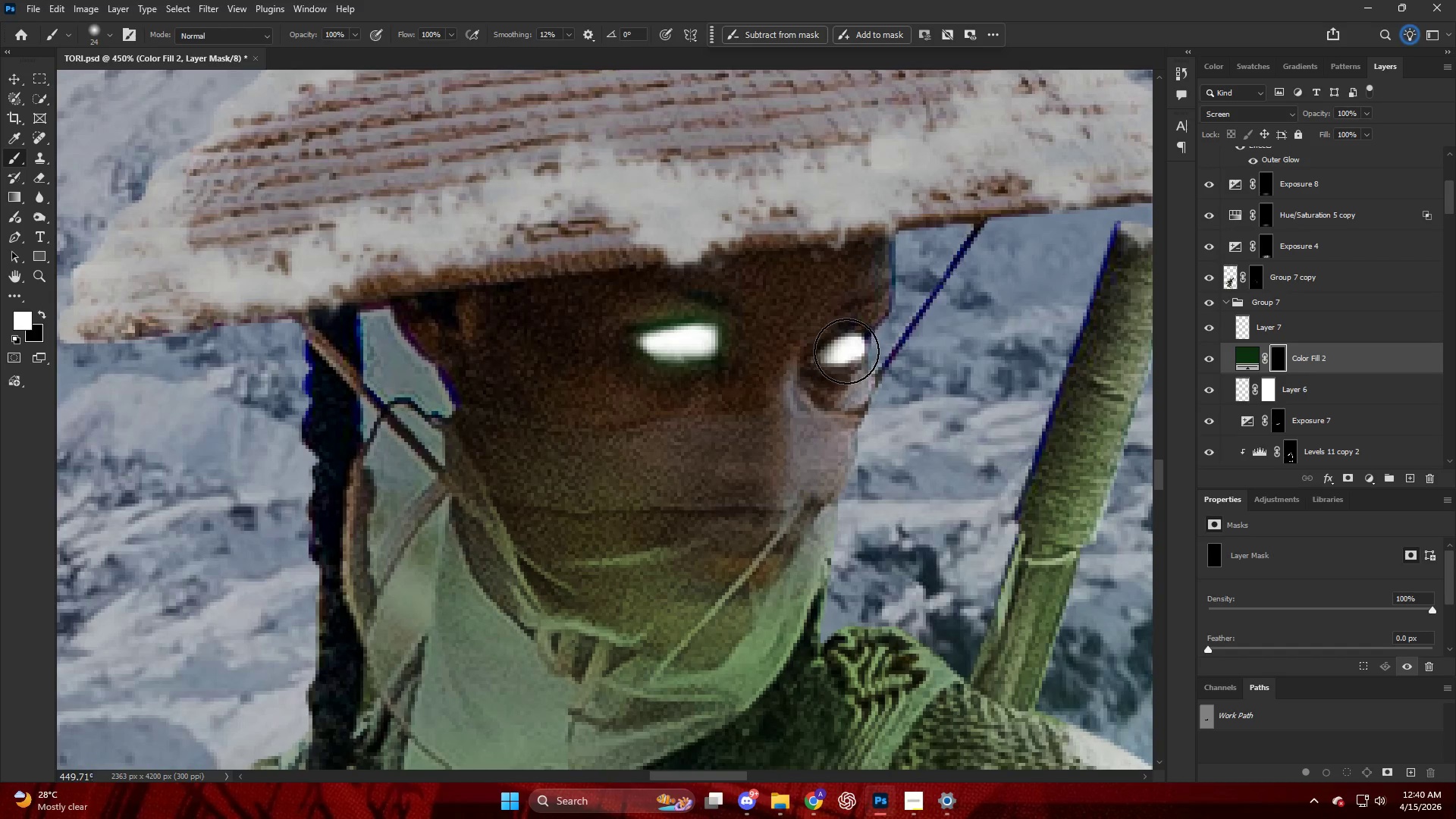 
hold_key(key=AltLeft, duration=0.67)
scroll: coordinate [861, 306], scroll_direction: down, amount: 19.0
 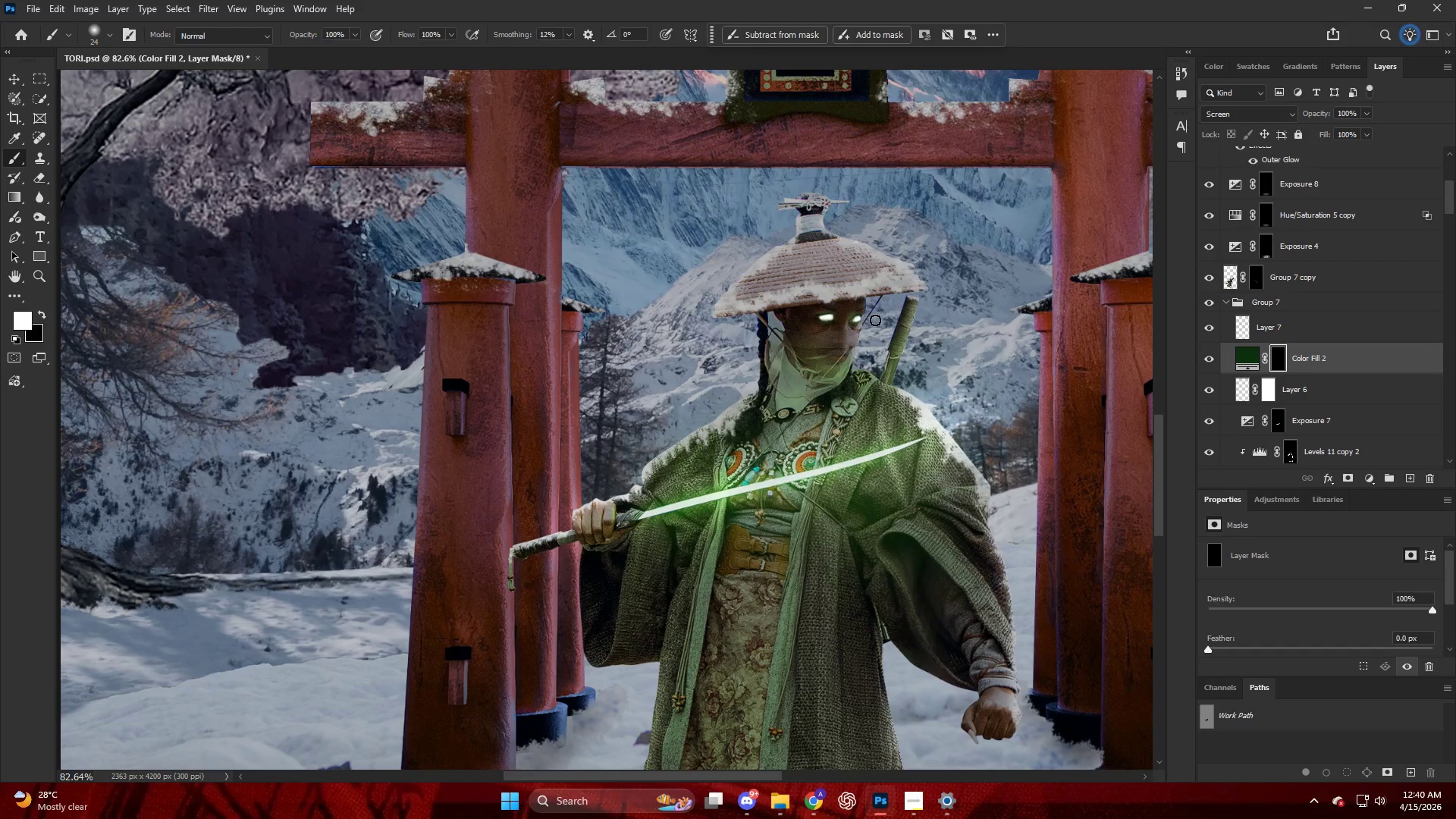 
key(Control+ControlLeft)
 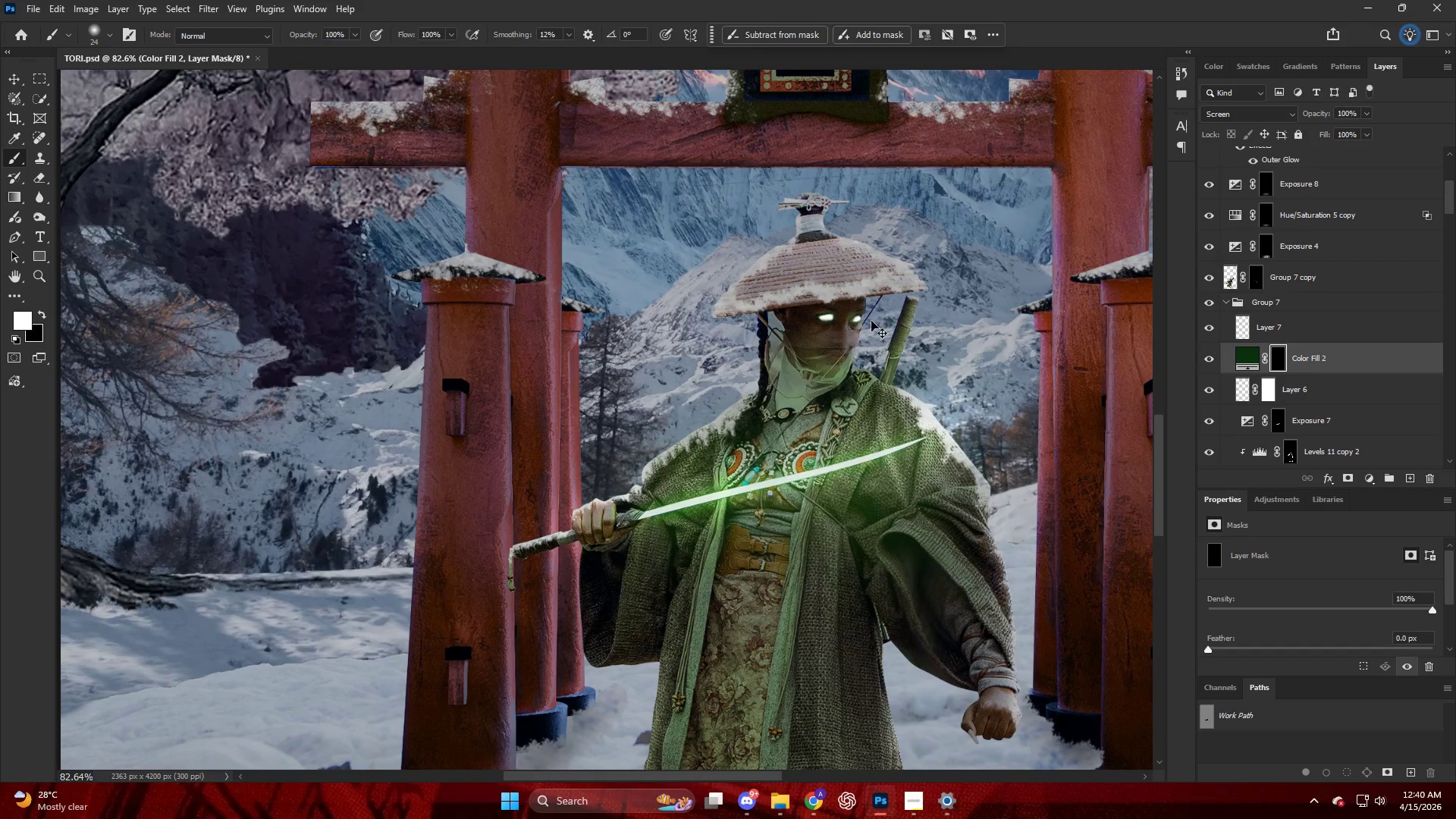 
key(Control+Z)
 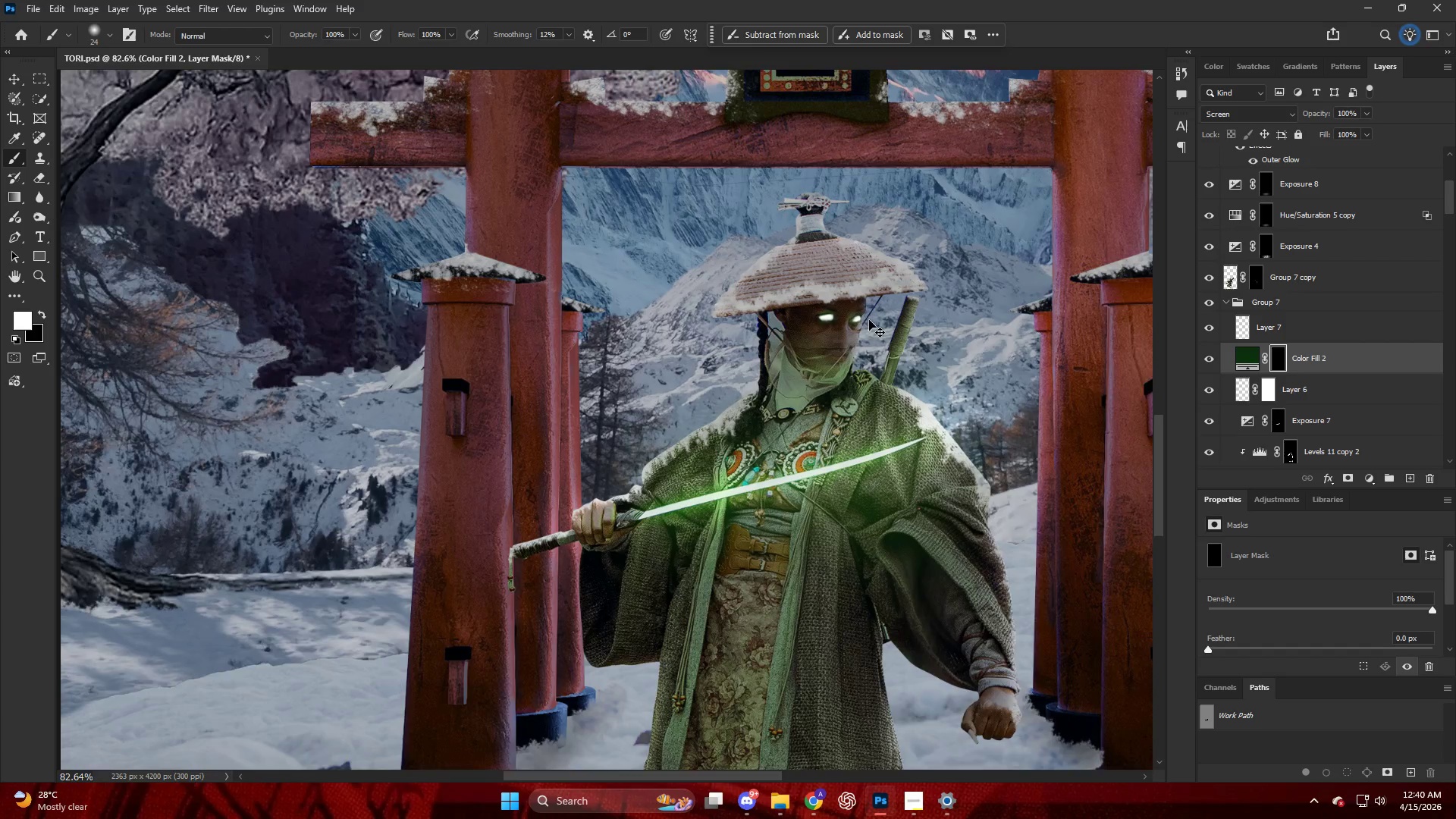 
hold_key(key=AltLeft, duration=0.98)
 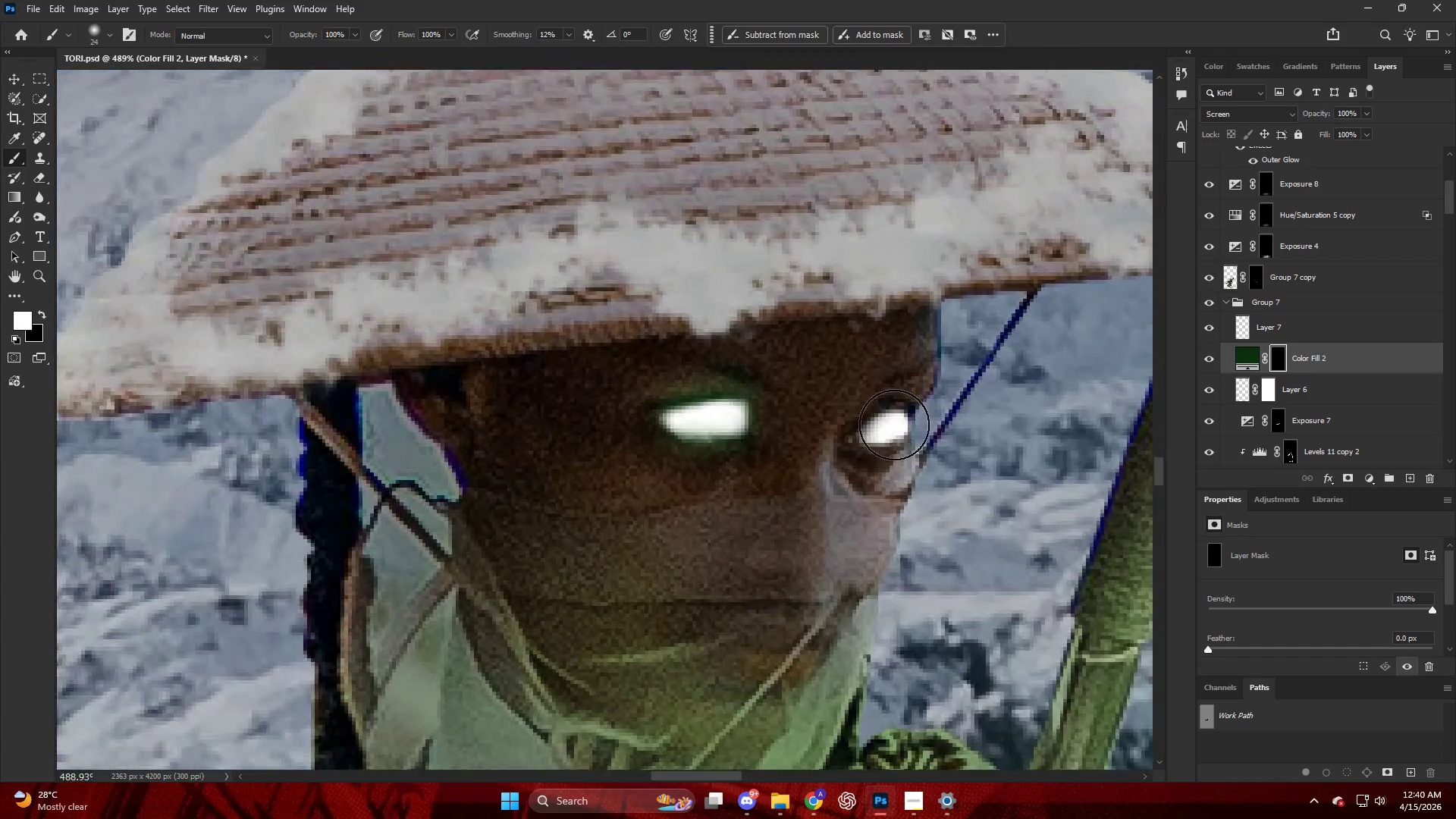 
key(X)
 